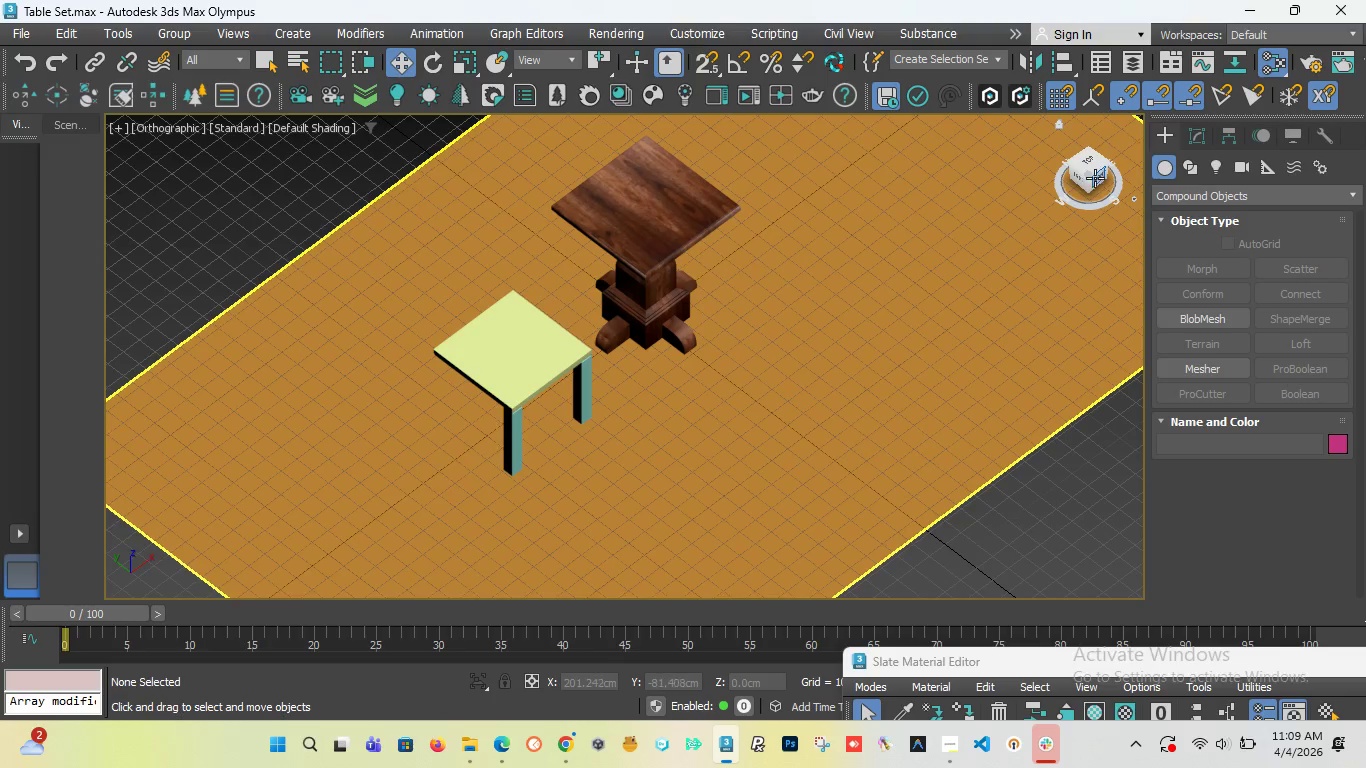 
left_click_drag(start_coordinate=[1100, 178], to_coordinate=[141, 153])
 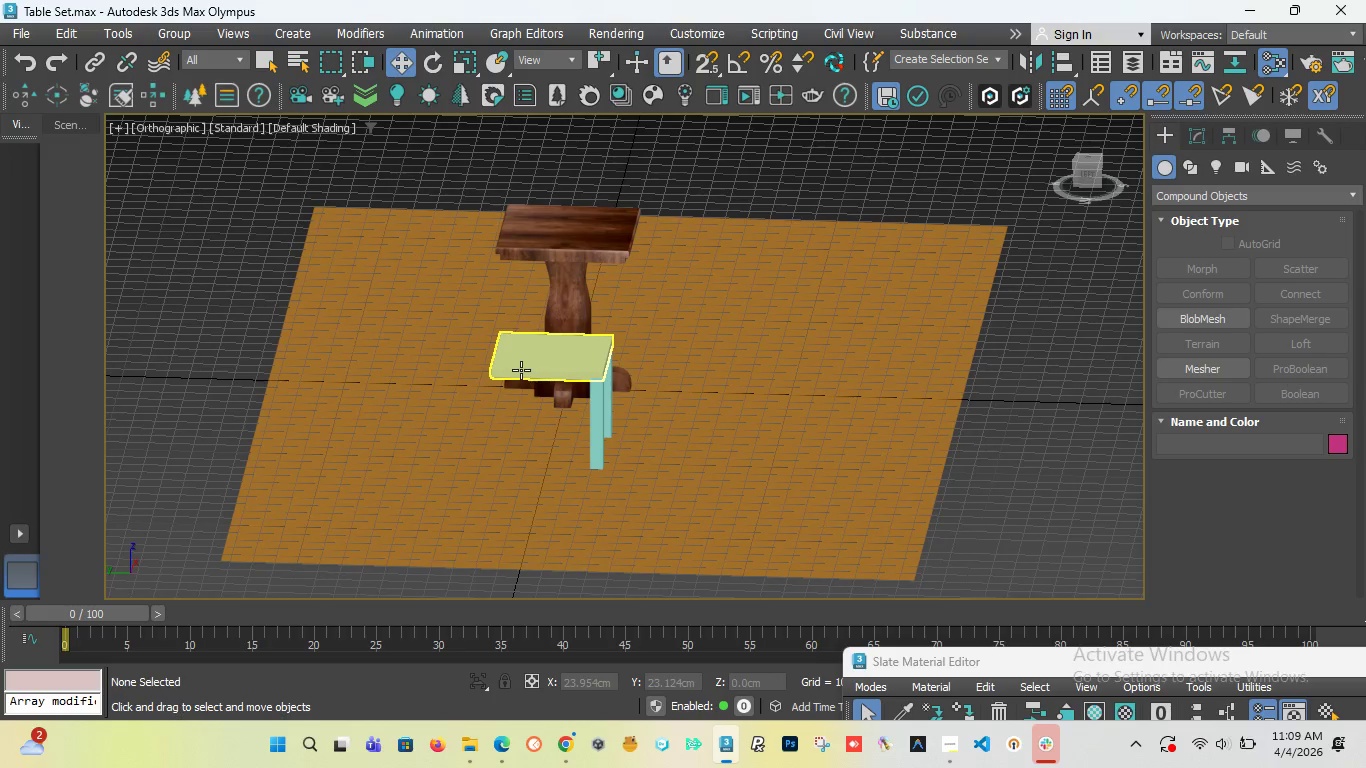 
scroll: coordinate [490, 401], scroll_direction: up, amount: 6.0
 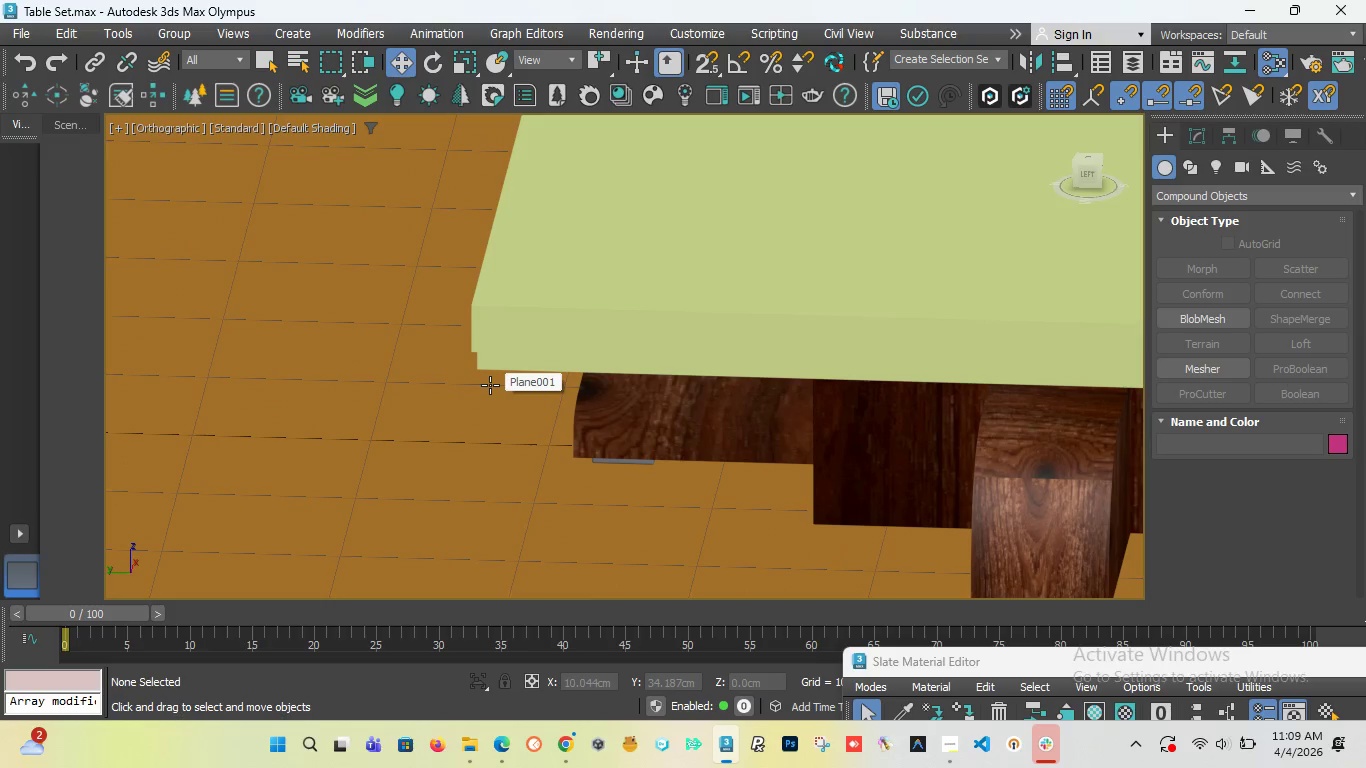 
wait(10.24)
 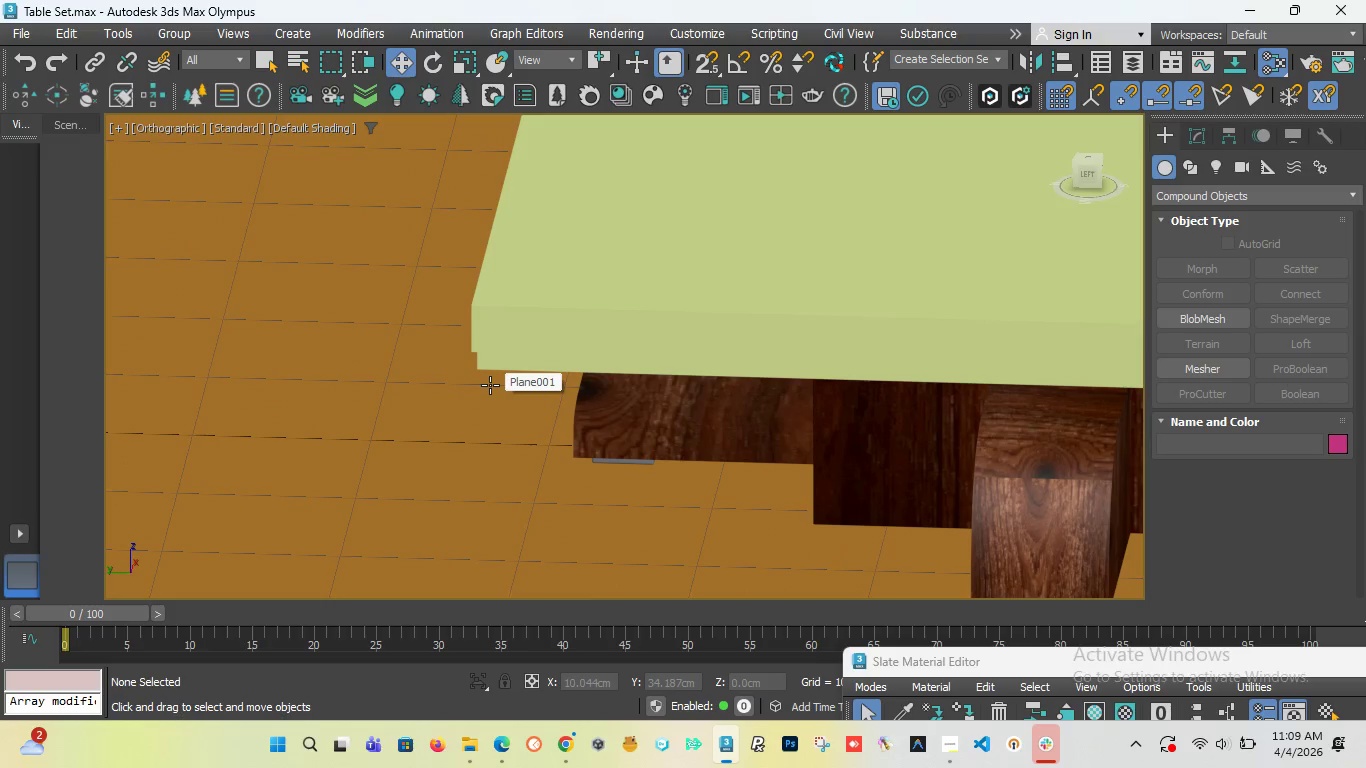 
scroll: coordinate [533, 327], scroll_direction: down, amount: 3.0
 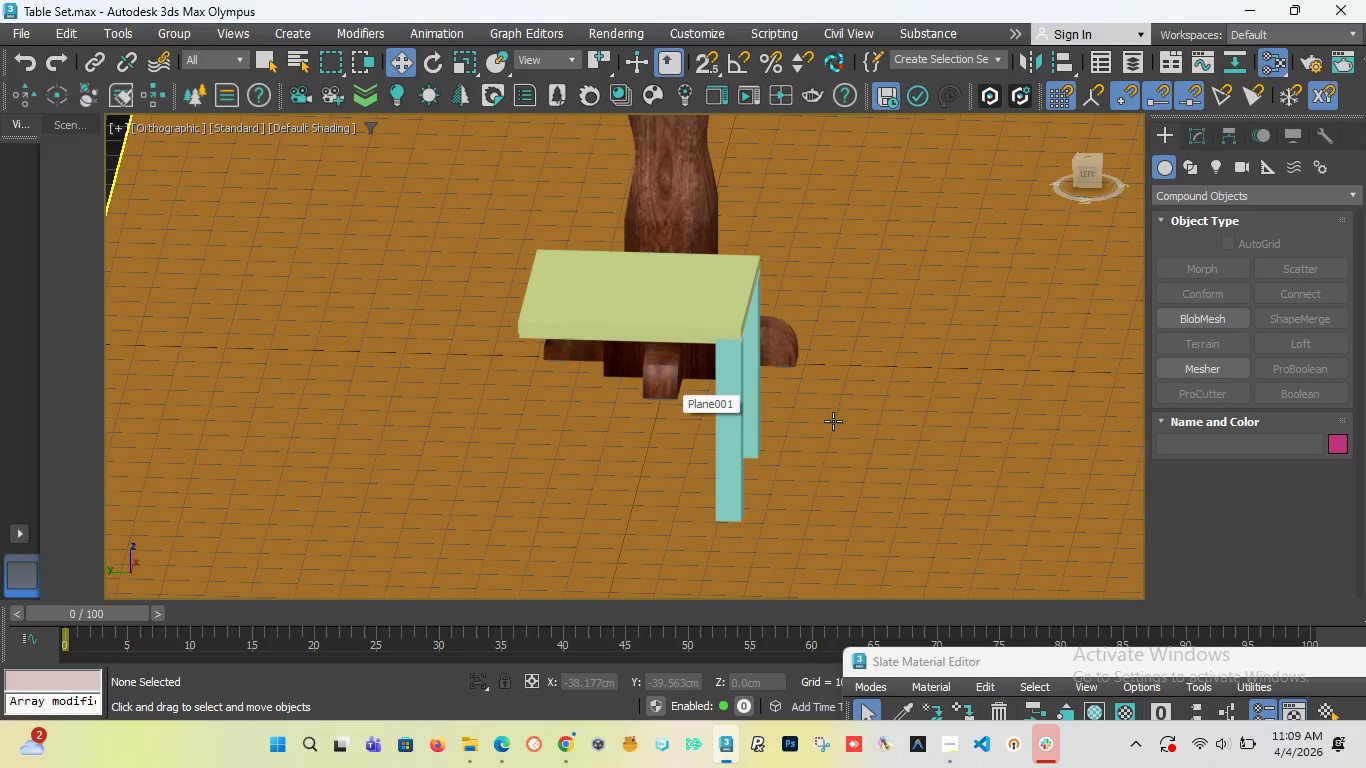 
left_click([734, 413])
 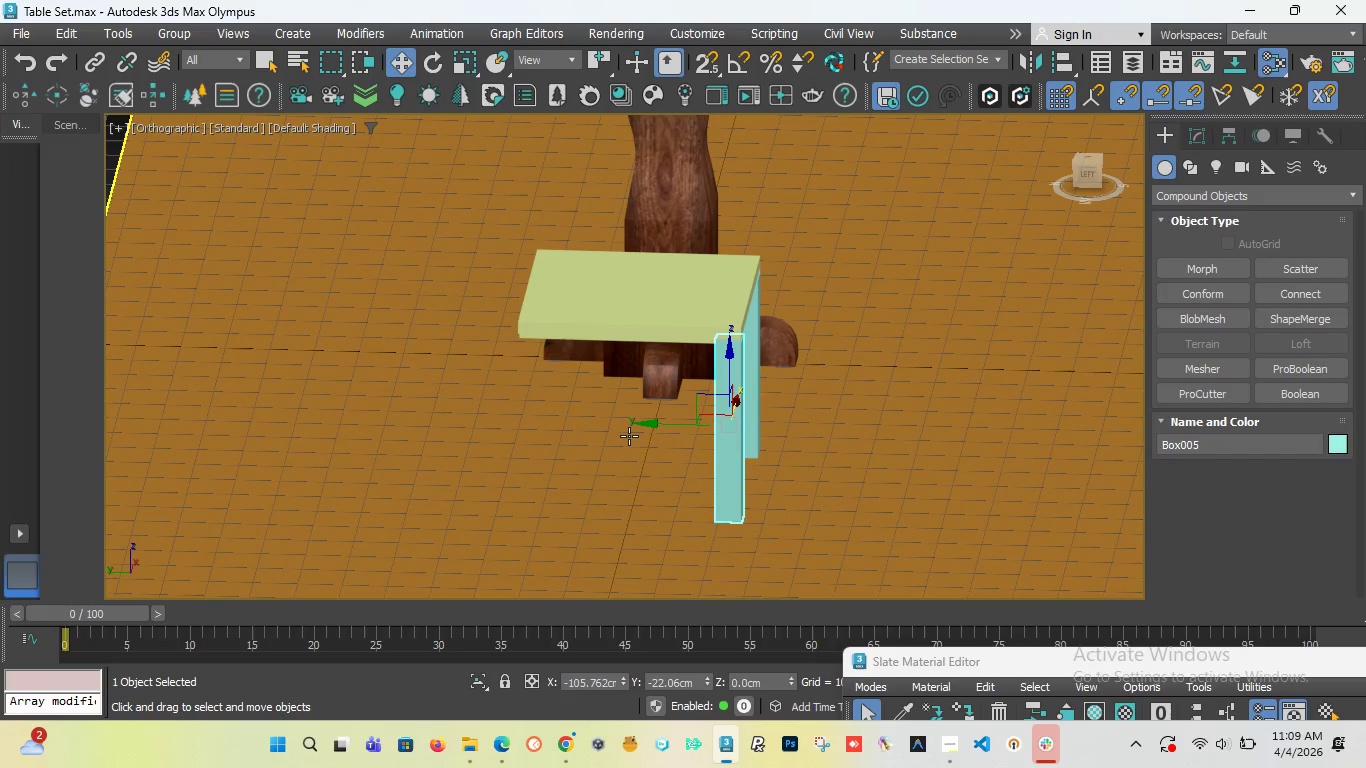 
key(T)
 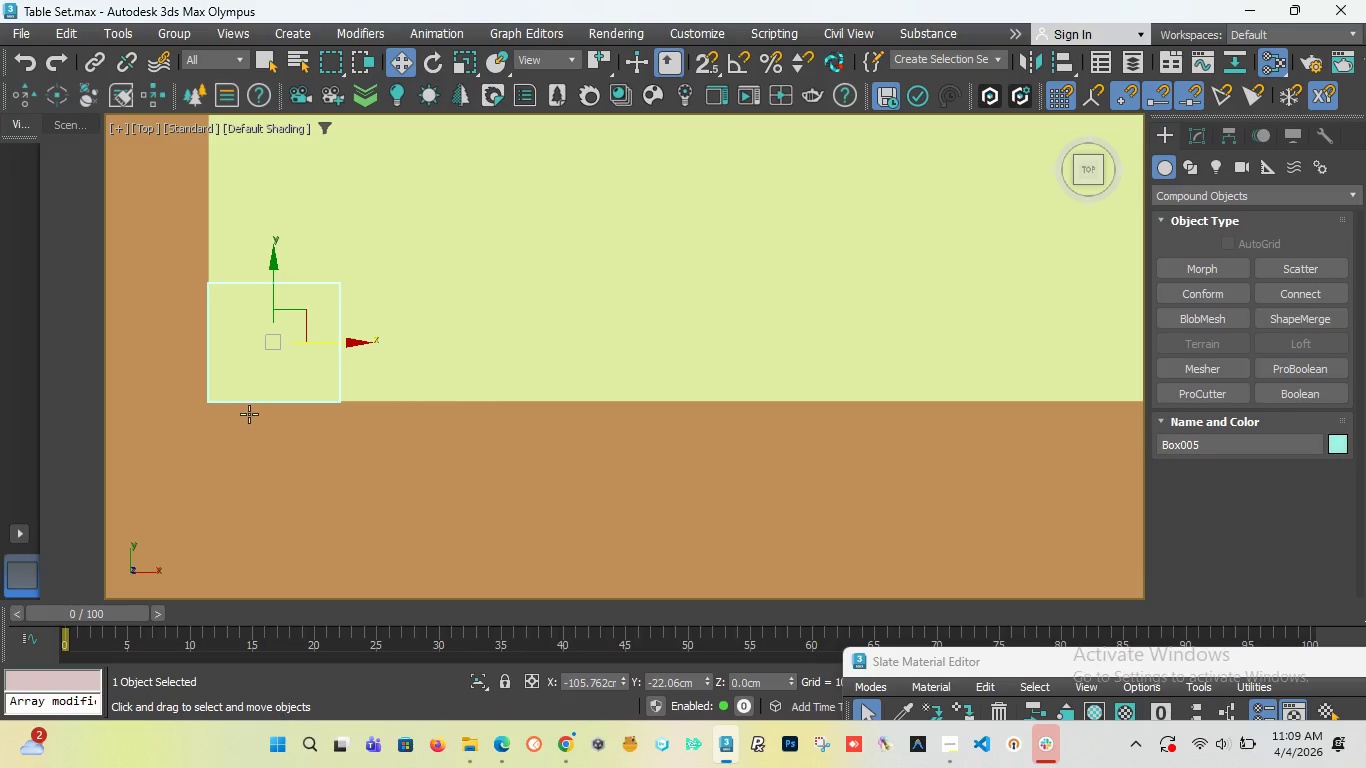 
mouse_move([416, 340])
 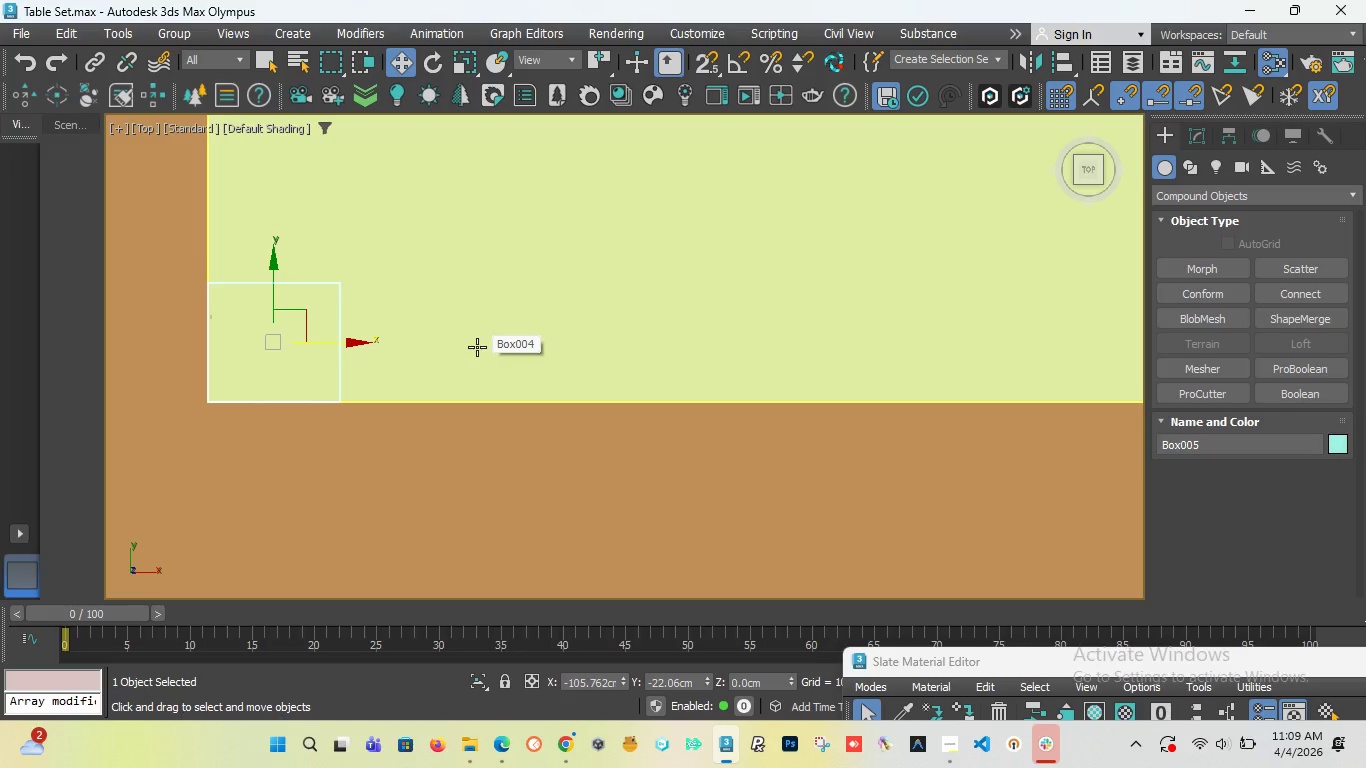 
key(T)
 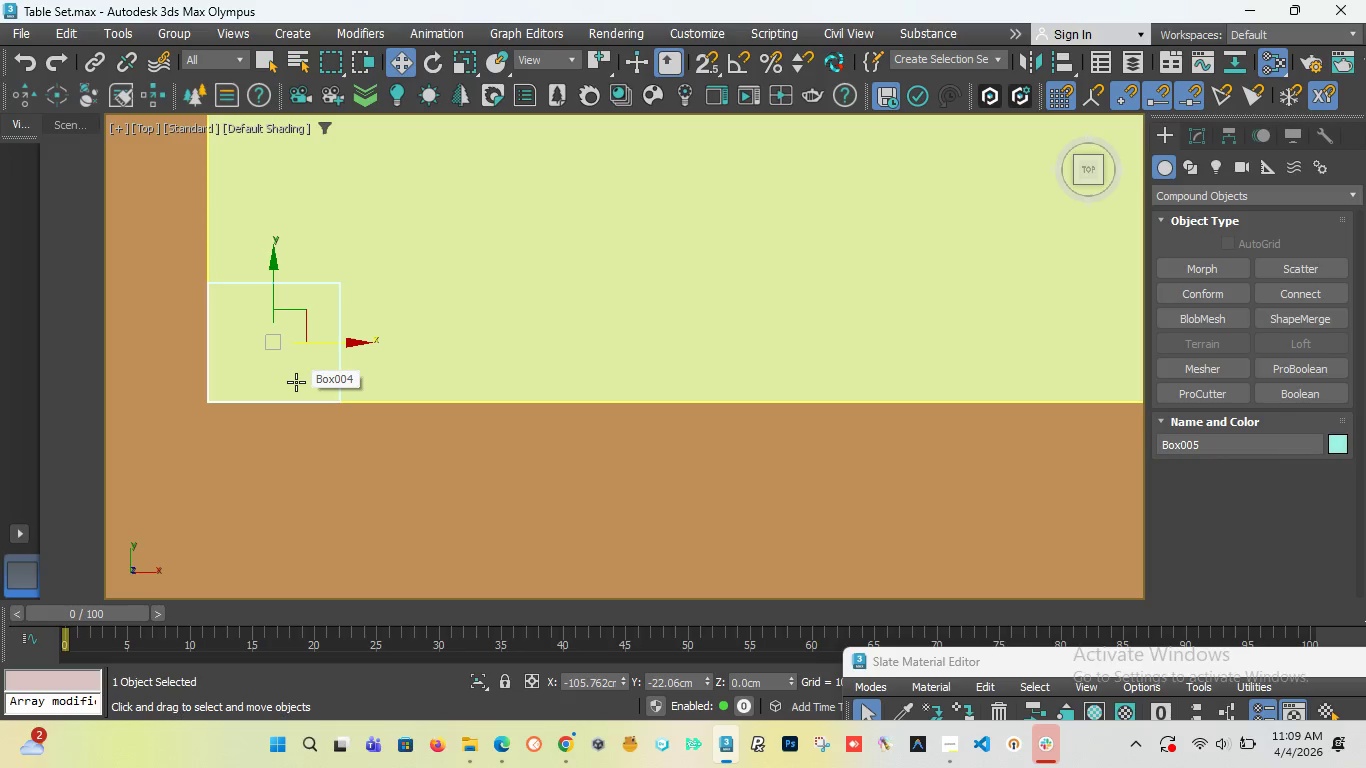 
key(F3)
 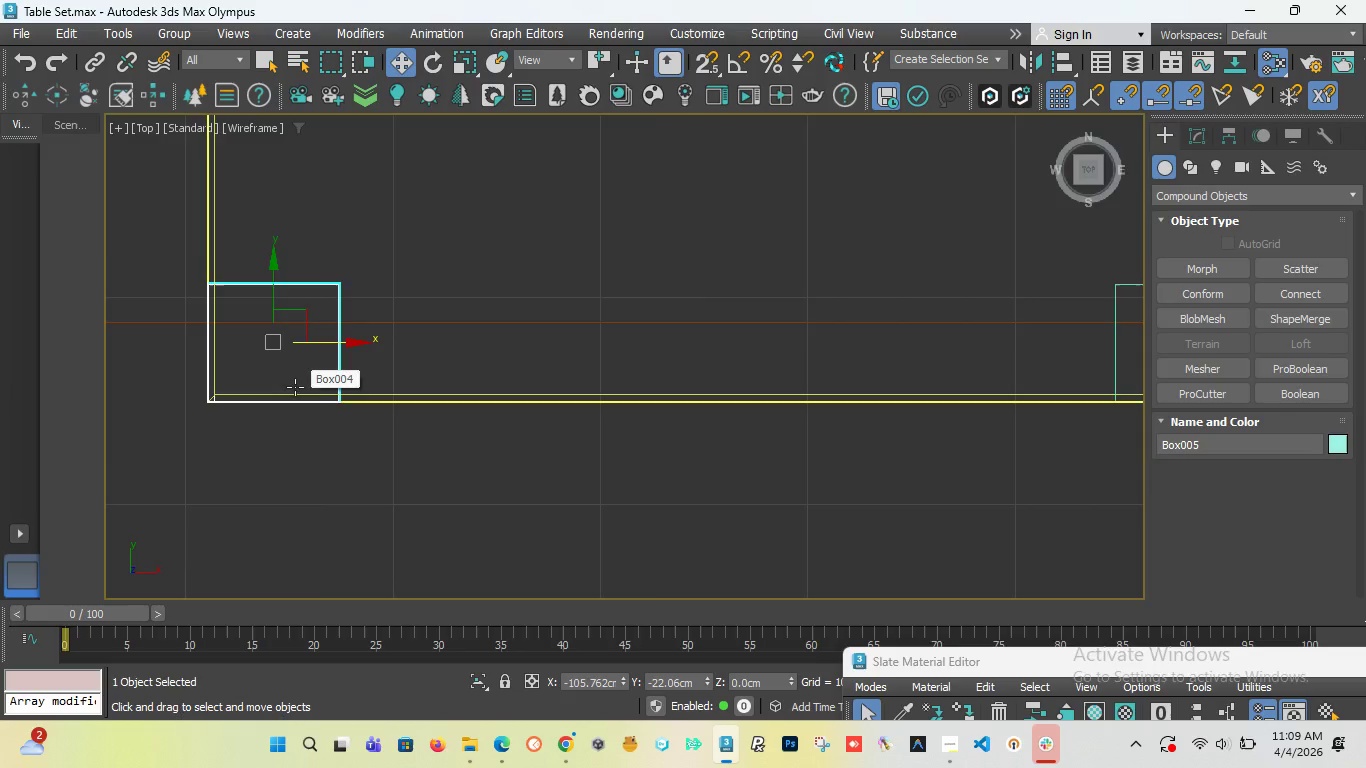 
scroll: coordinate [295, 420], scroll_direction: down, amount: 4.0
 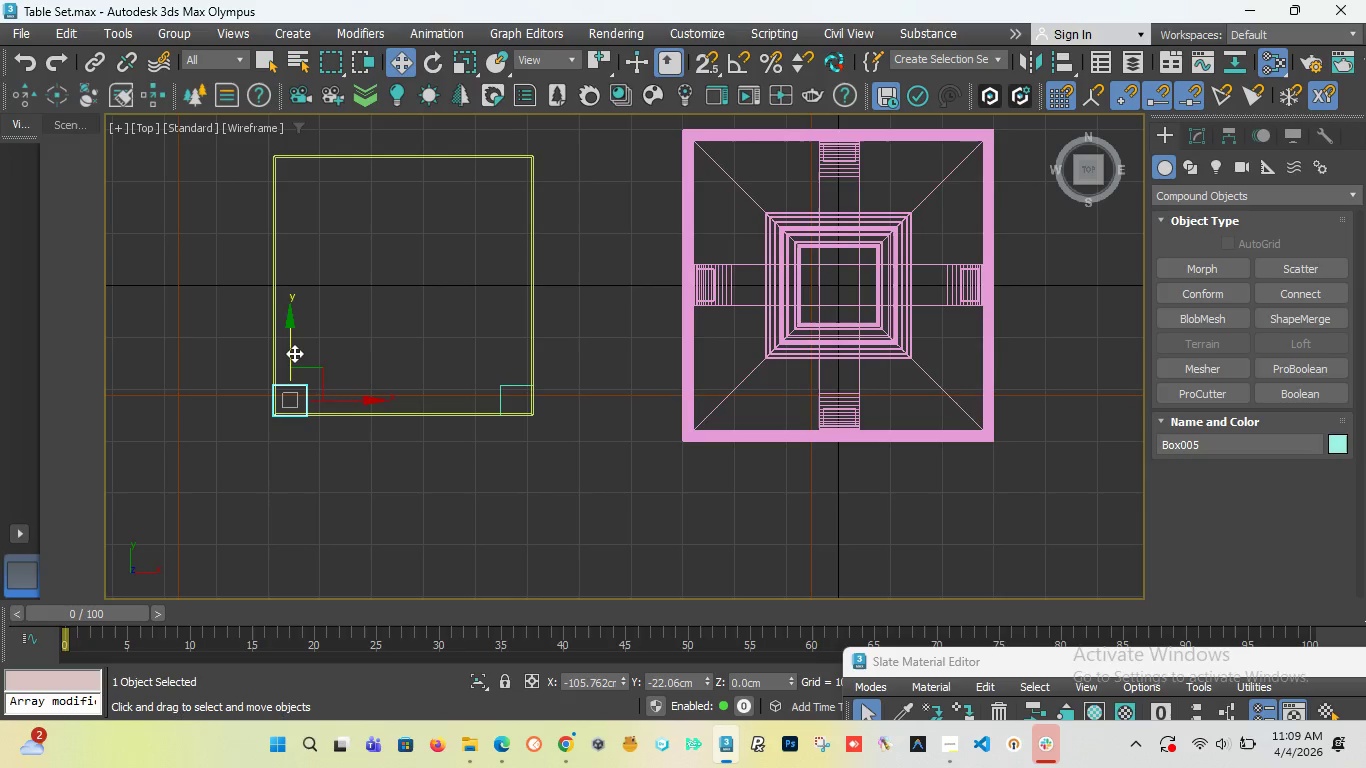 
hold_key(key=ShiftLeft, duration=1.52)
left_click_drag(start_coordinate=[289, 342], to_coordinate=[306, 115])
 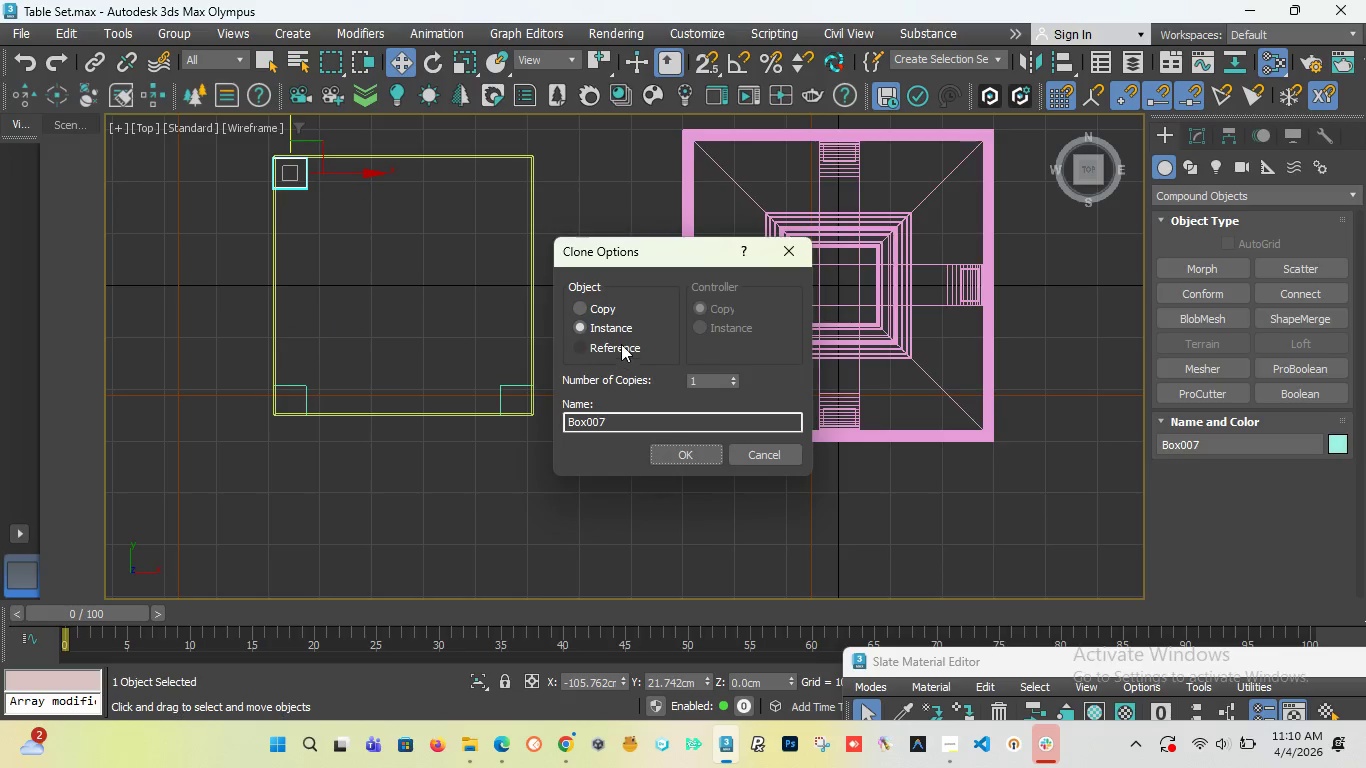 
hold_key(key=ShiftLeft, duration=1.12)
 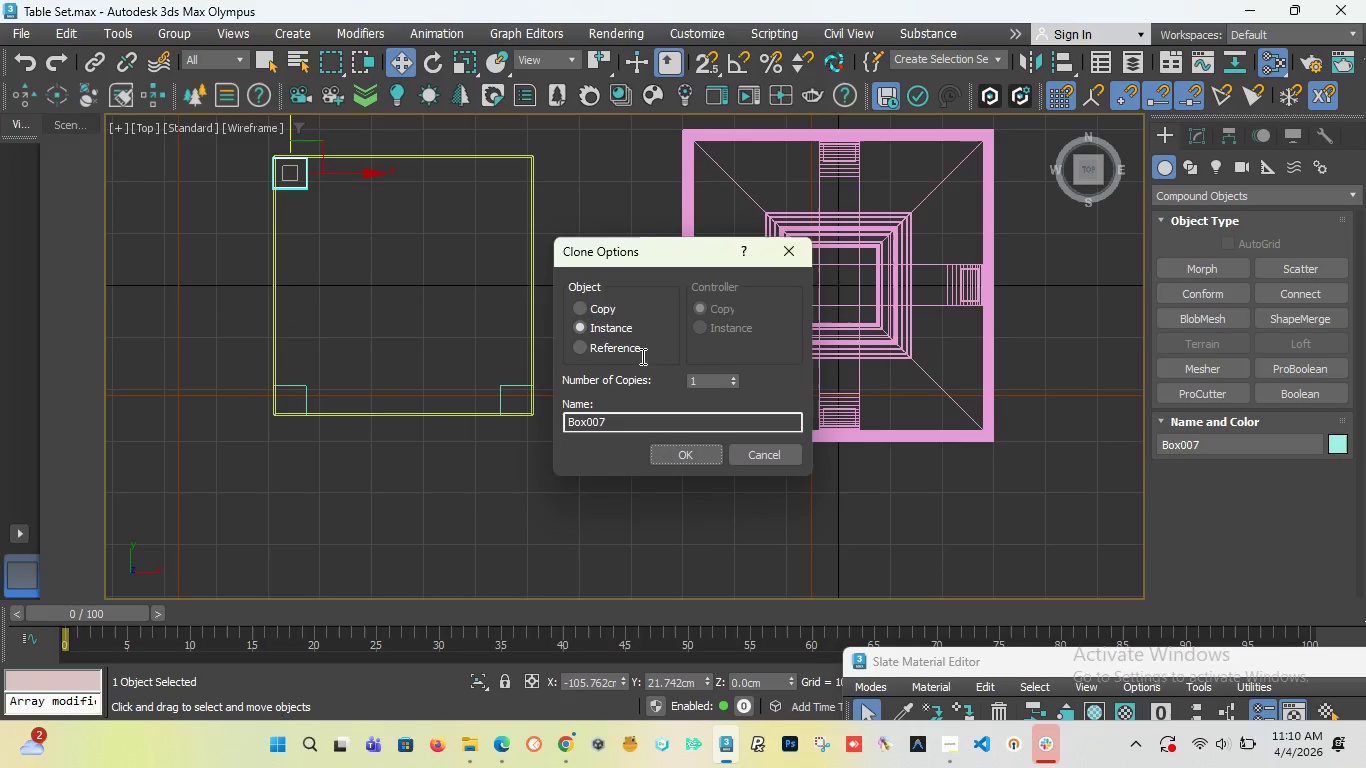 
left_click([584, 300])
 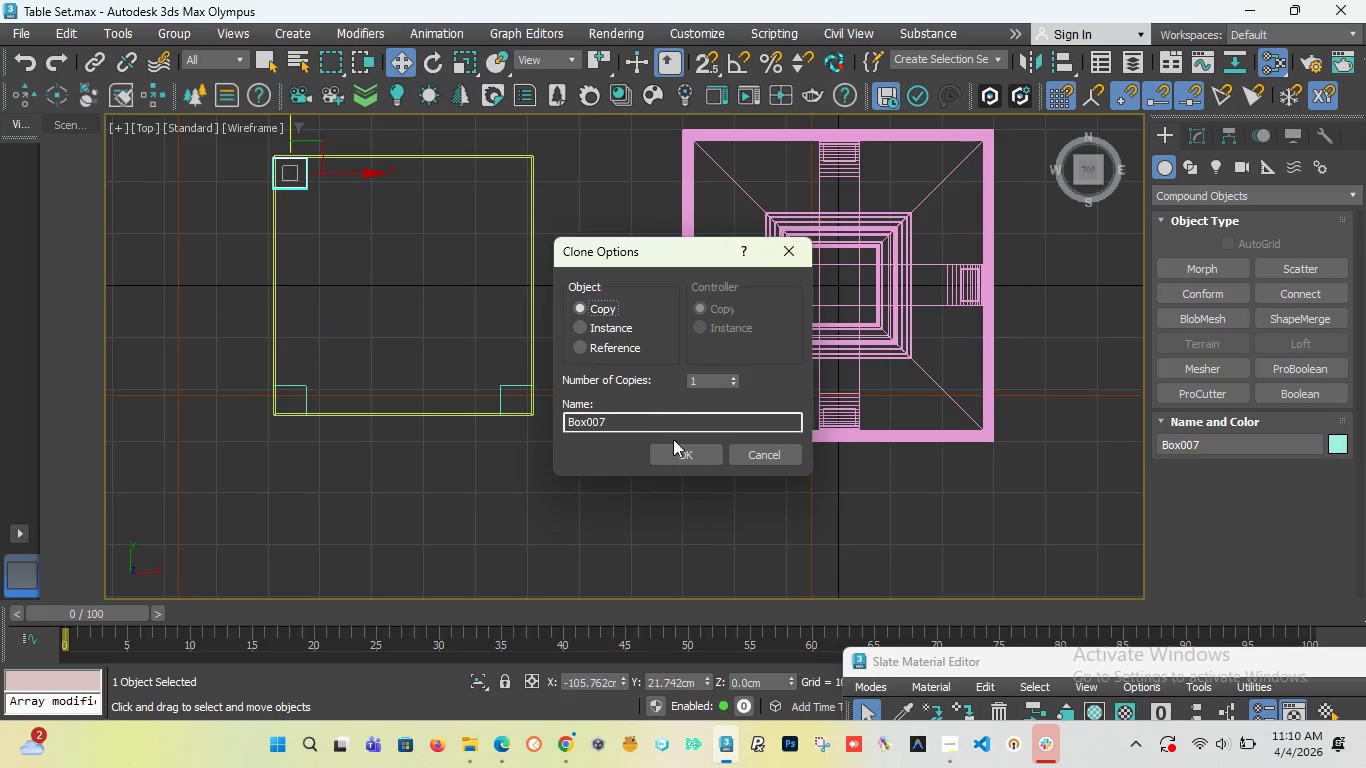 
left_click([673, 449])
 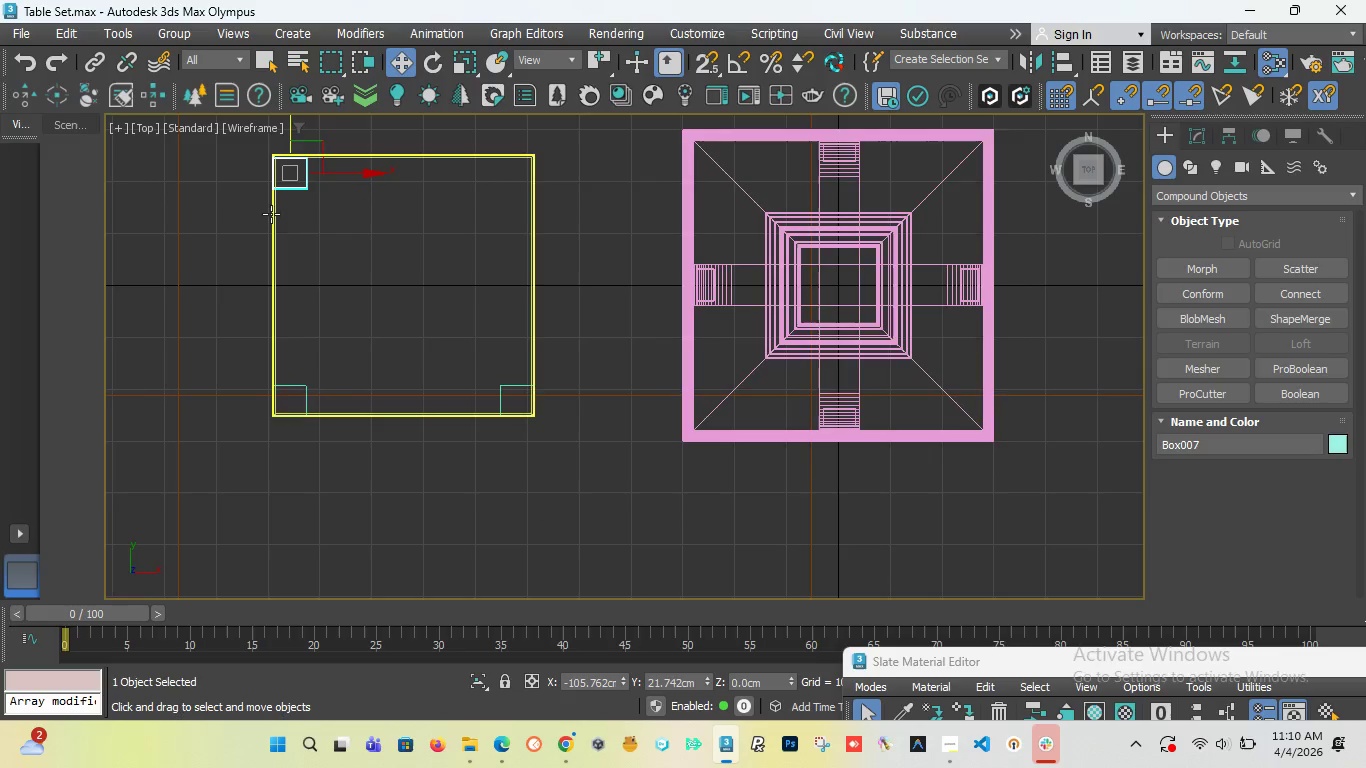 
scroll: coordinate [279, 275], scroll_direction: up, amount: 3.0
 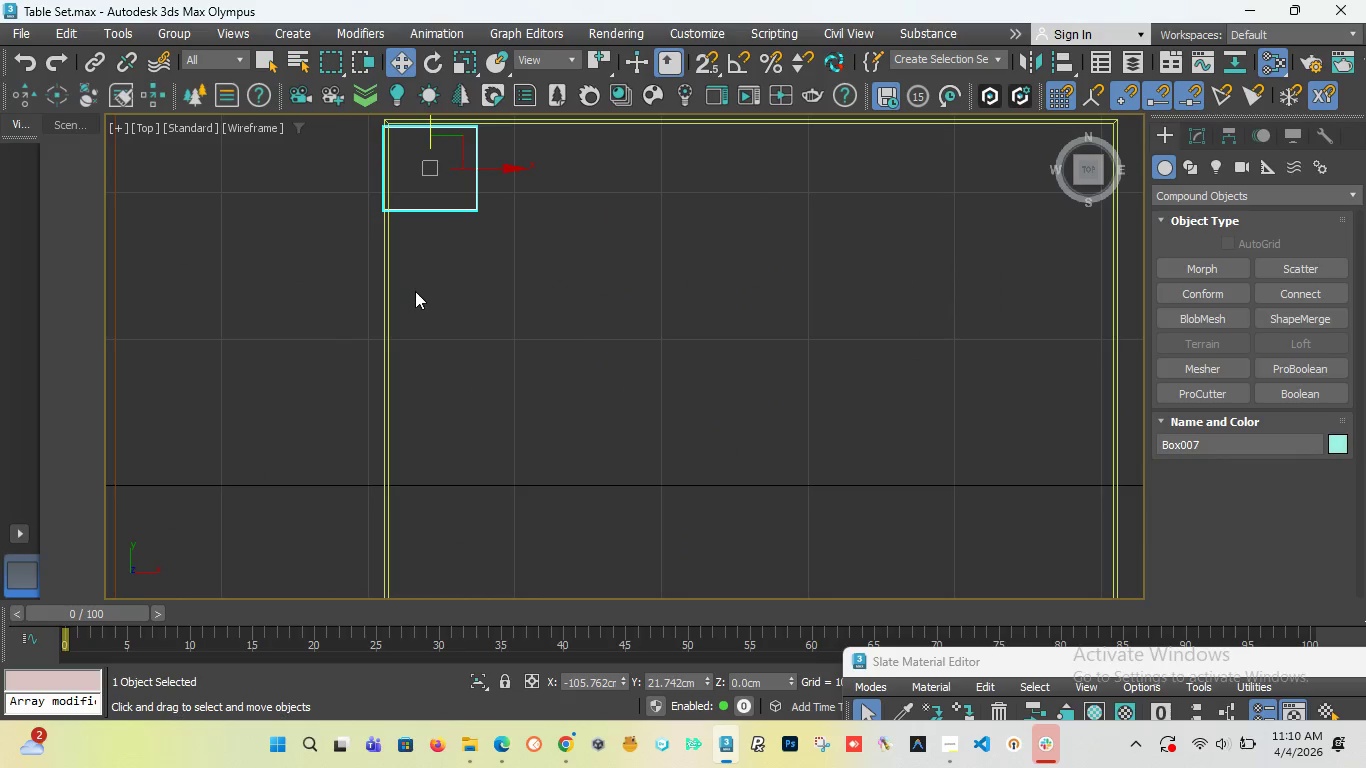 
scroll: coordinate [397, 209], scroll_direction: down, amount: 2.0
 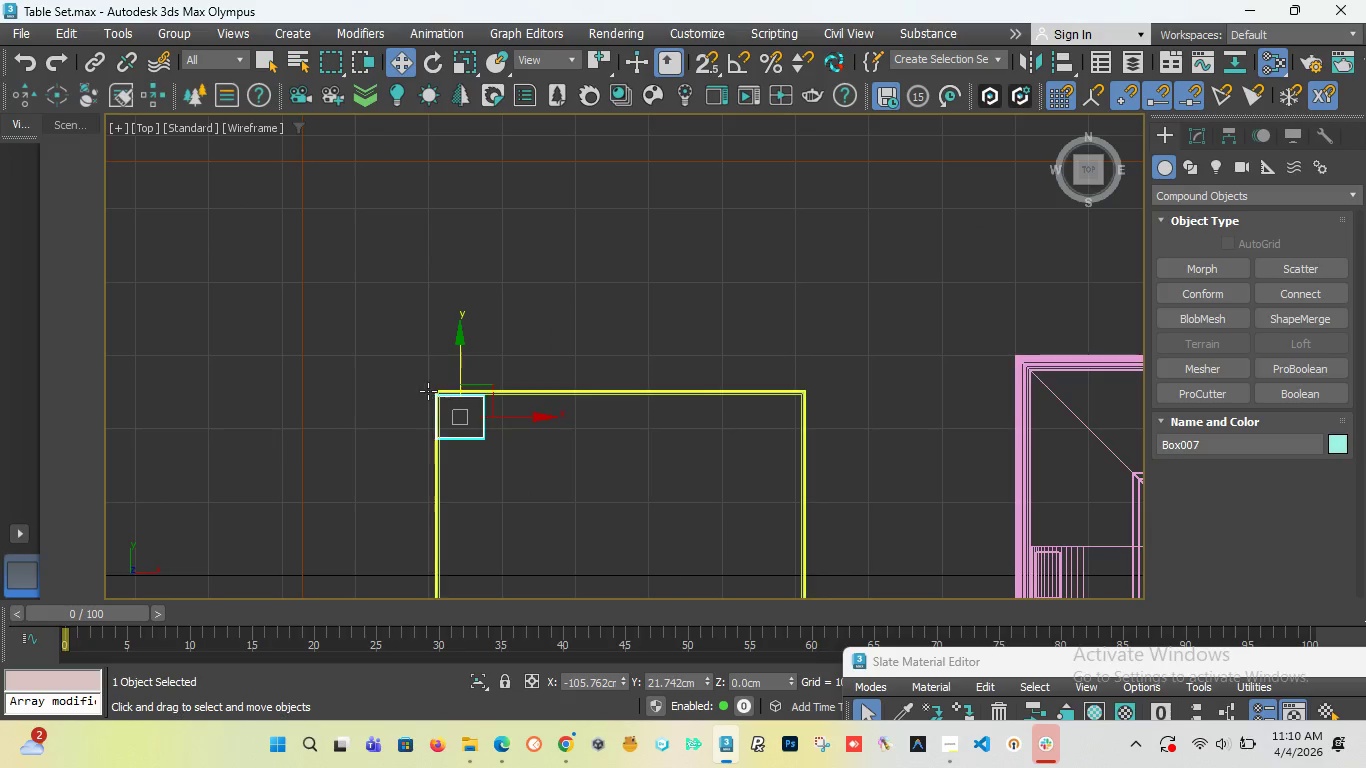 
scroll: coordinate [469, 430], scroll_direction: up, amount: 6.0
 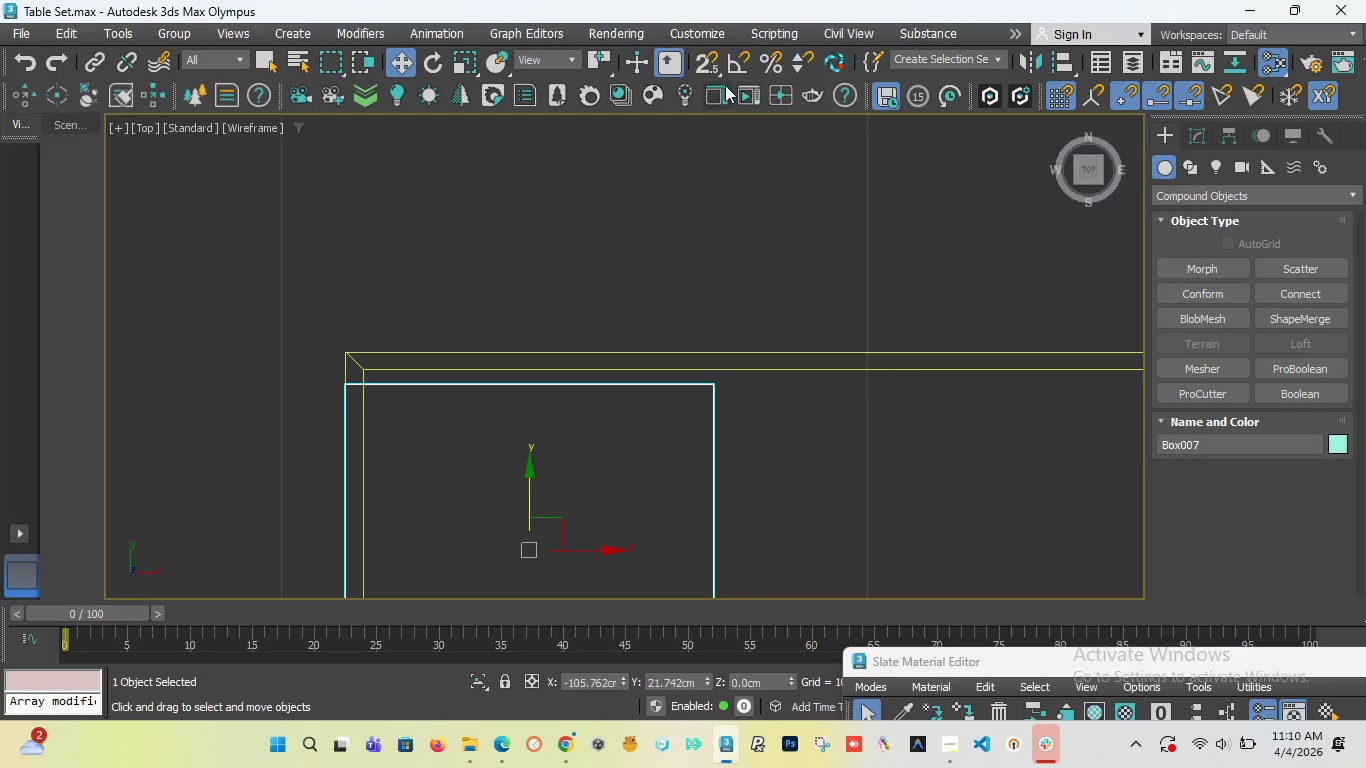 
left_click([712, 57])
 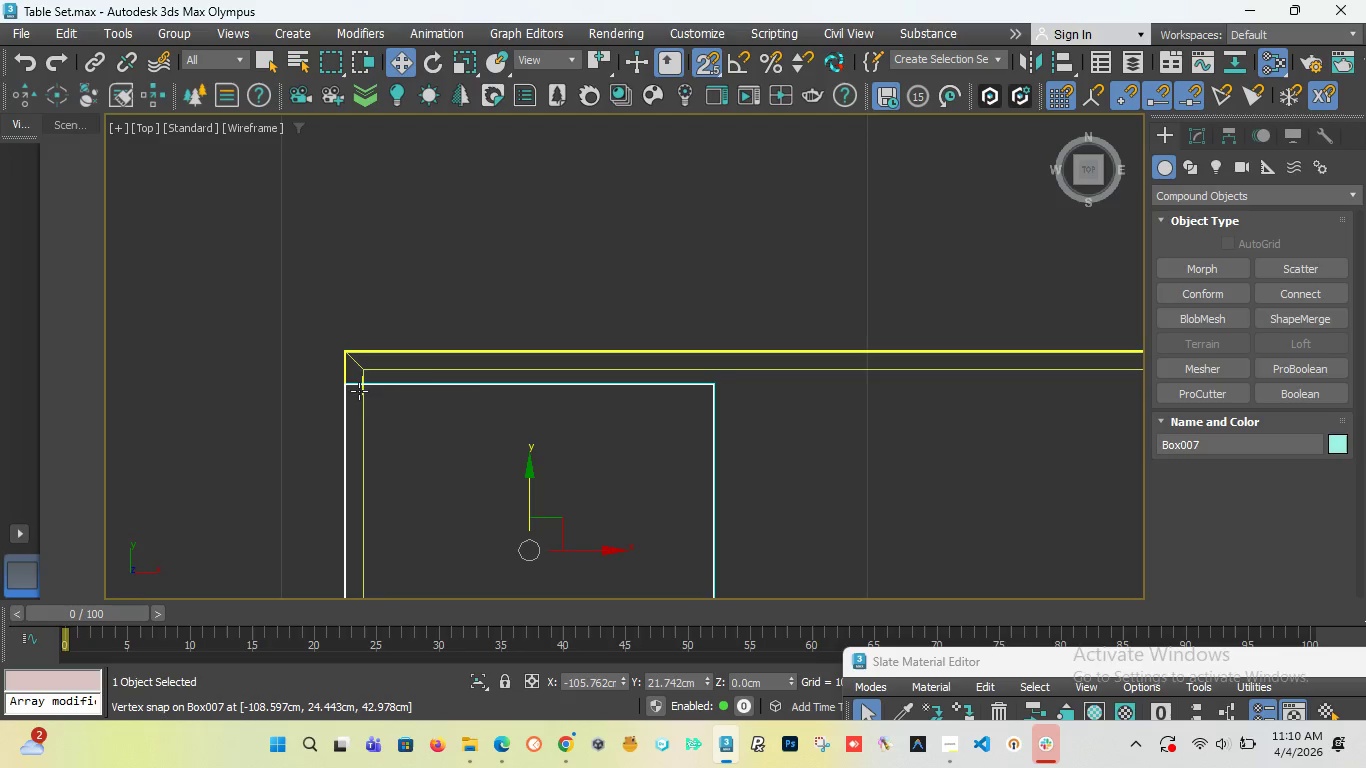 
left_click_drag(start_coordinate=[708, 385], to_coordinate=[472, 477])
 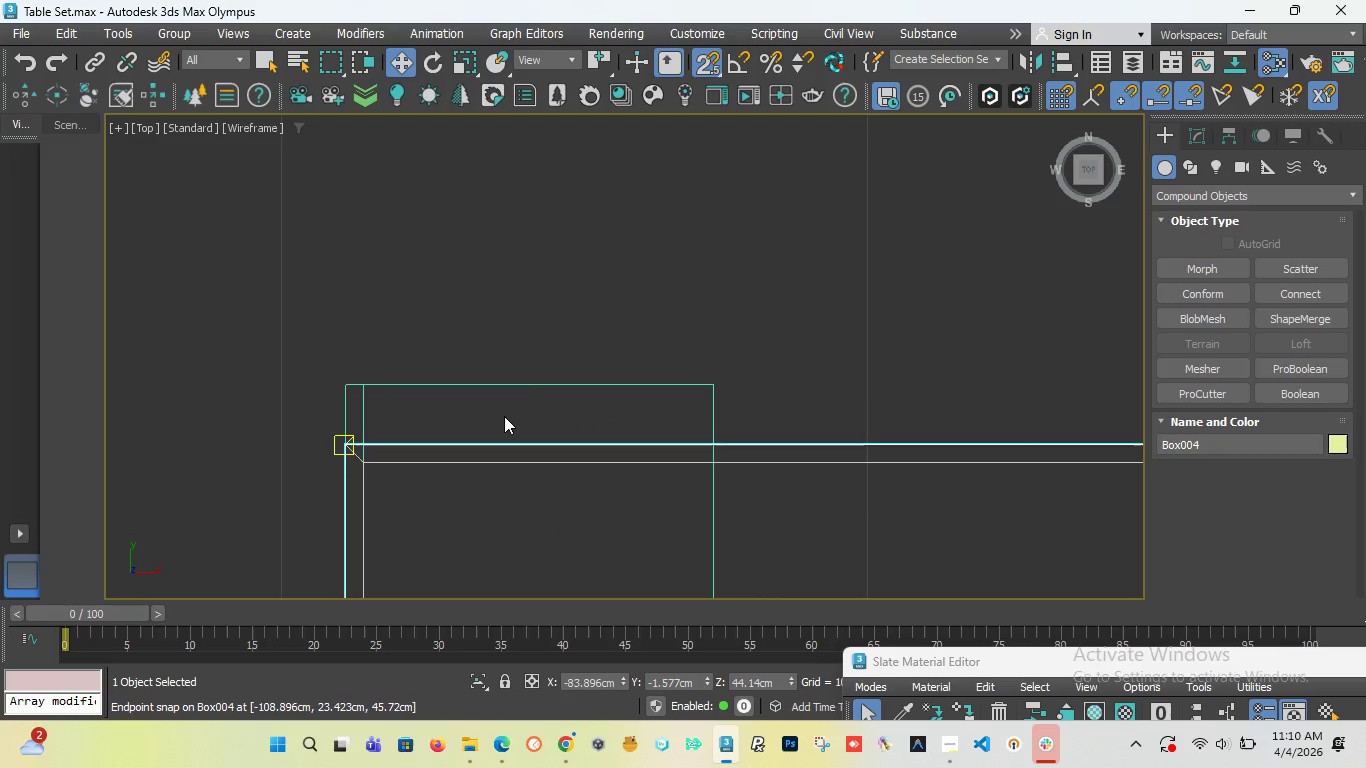 
key(Control+Z)
 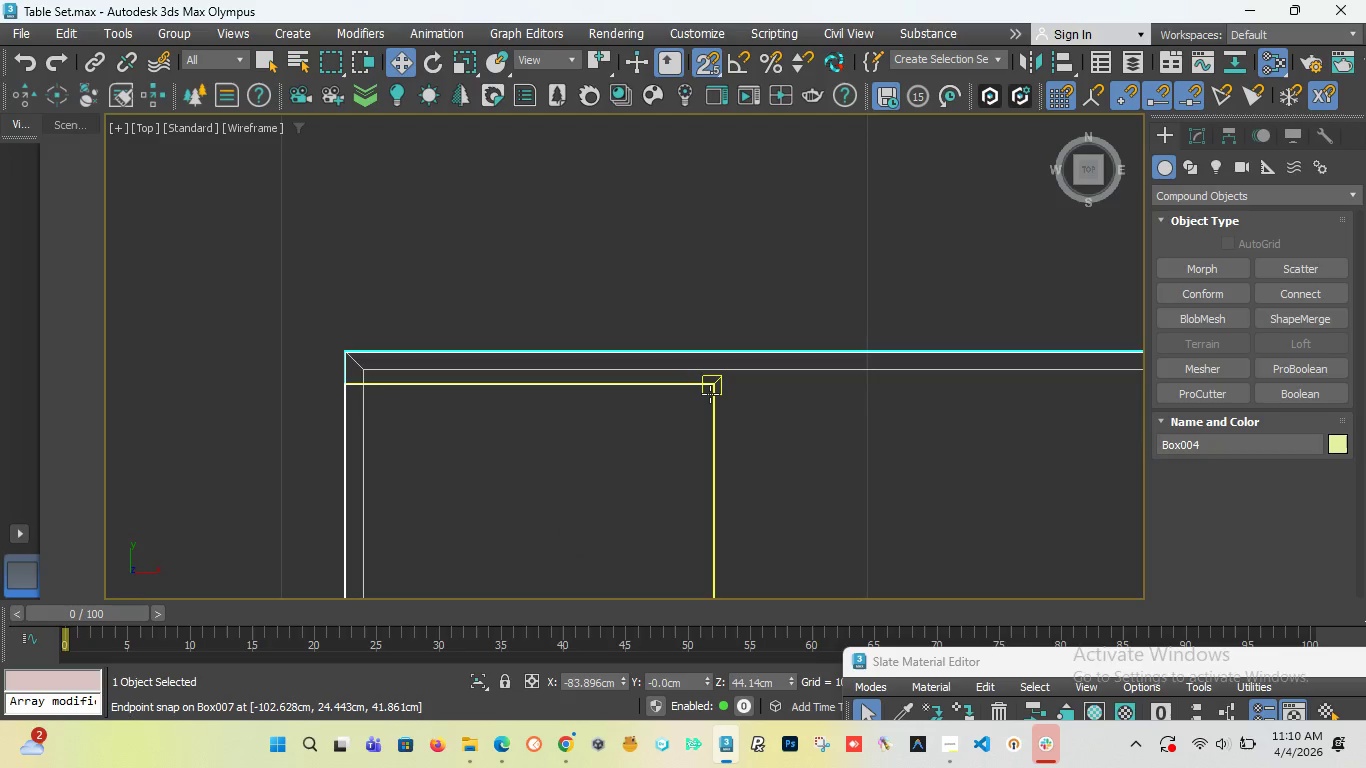 
left_click([710, 394])
 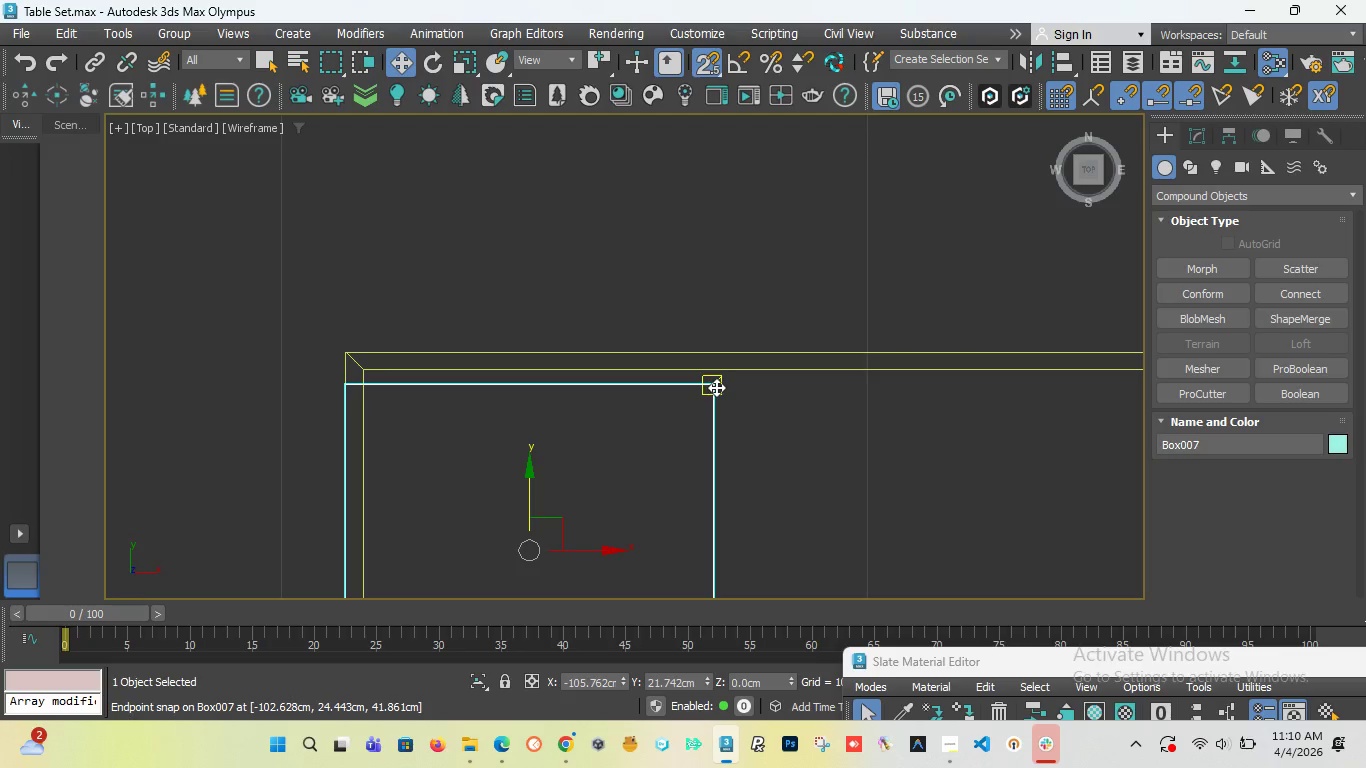 
left_click_drag(start_coordinate=[716, 387], to_coordinate=[346, 355])
 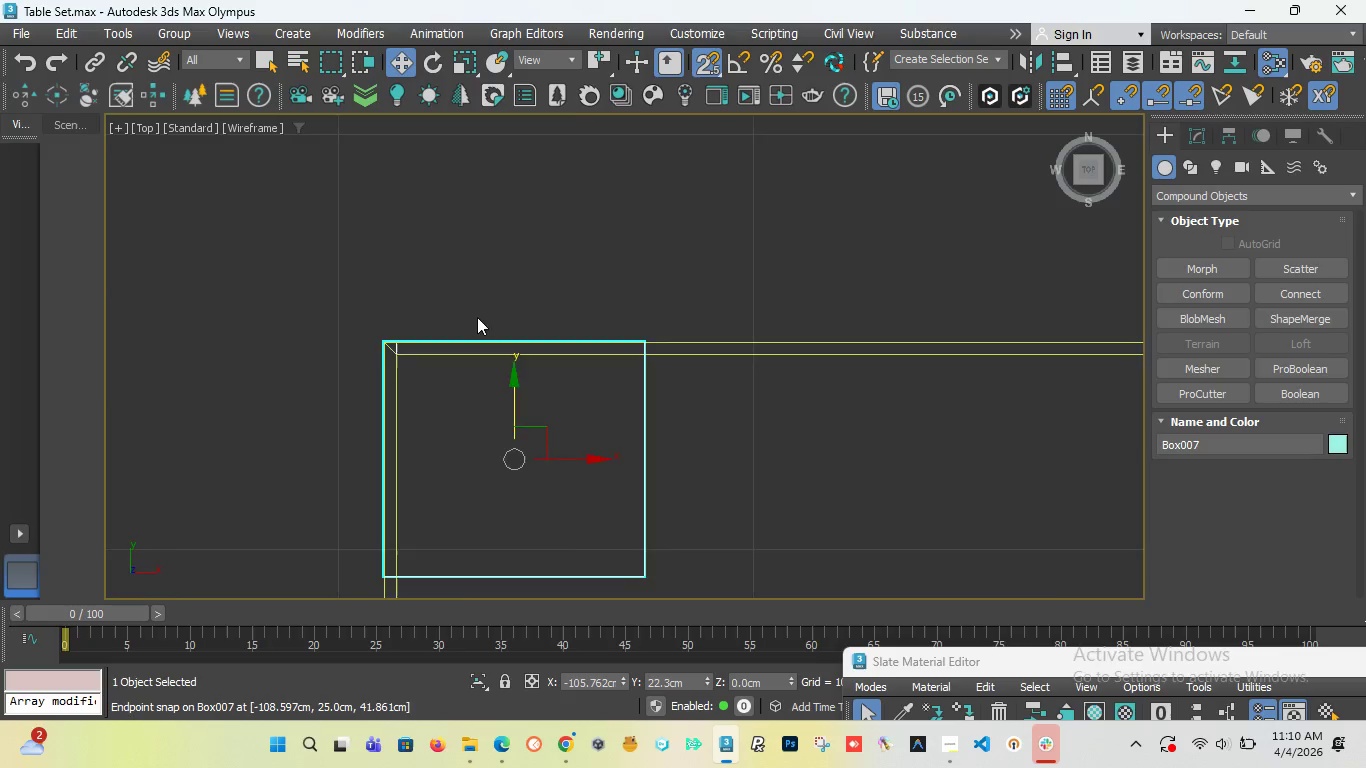 
scroll: coordinate [477, 317], scroll_direction: down, amount: 11.0
 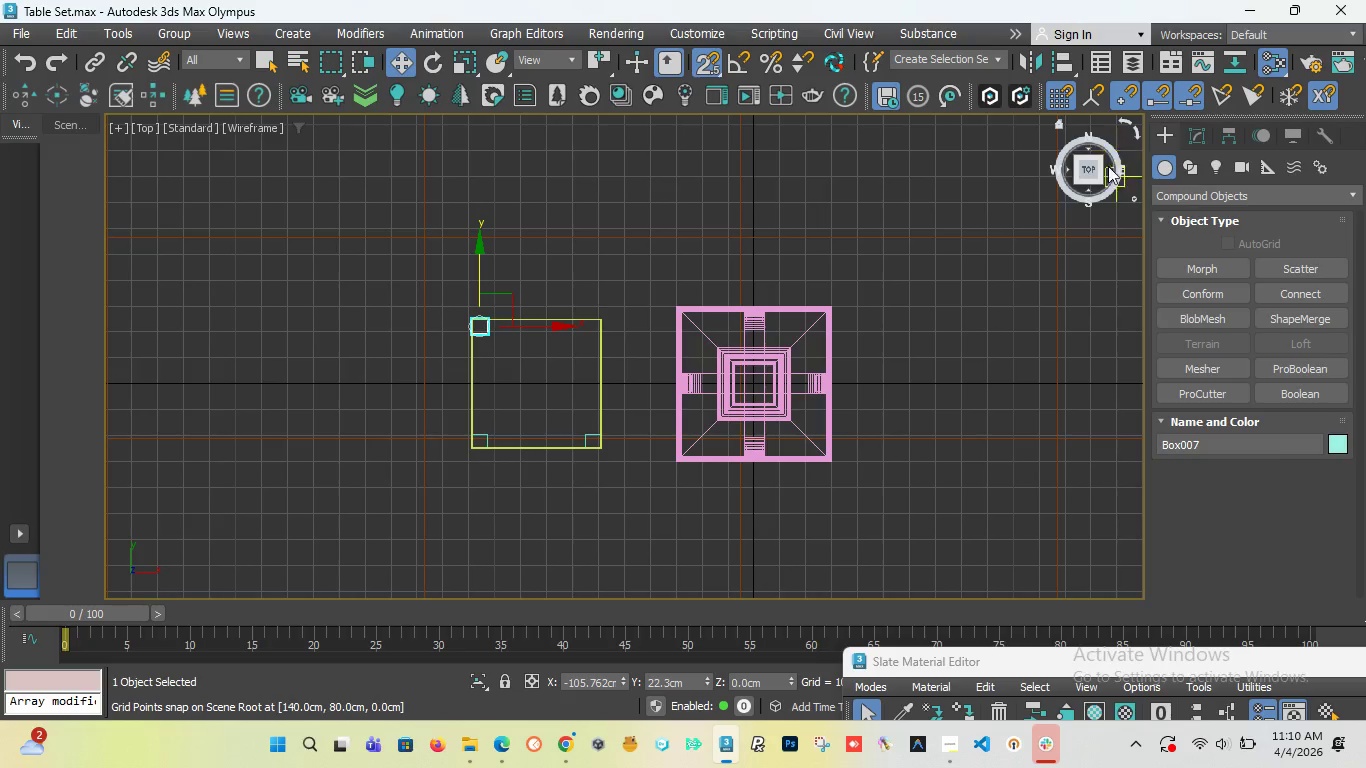 
left_click_drag(start_coordinate=[1087, 171], to_coordinate=[216, 138])
 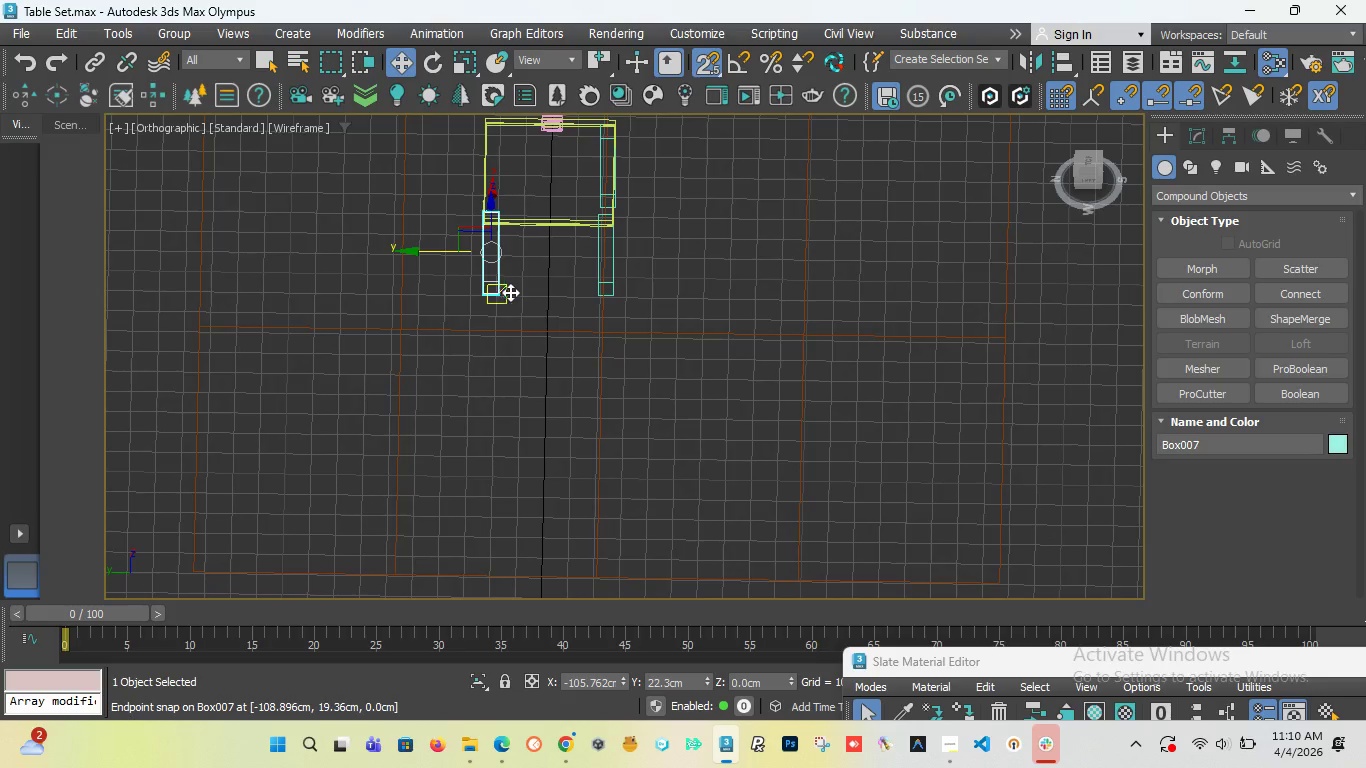 
scroll: coordinate [502, 256], scroll_direction: up, amount: 3.0
 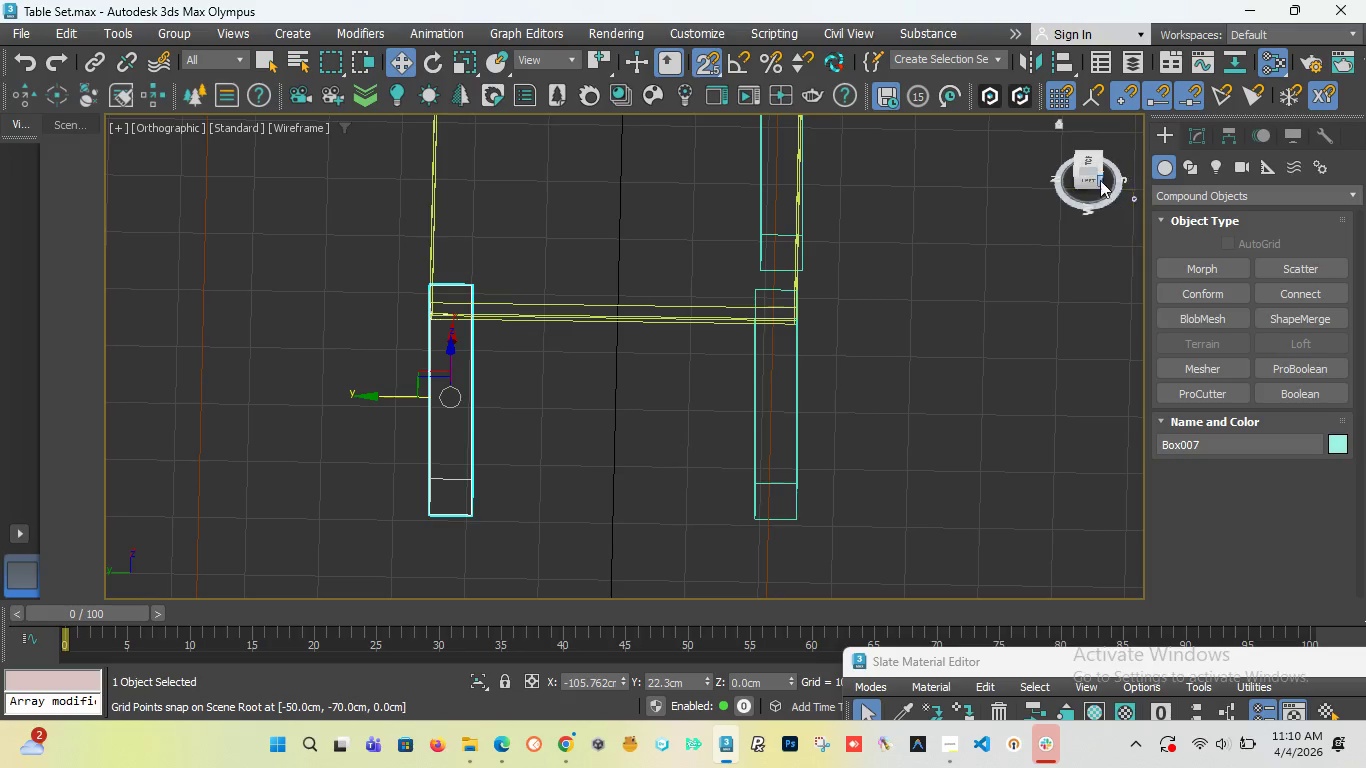 
left_click([1087, 182])
 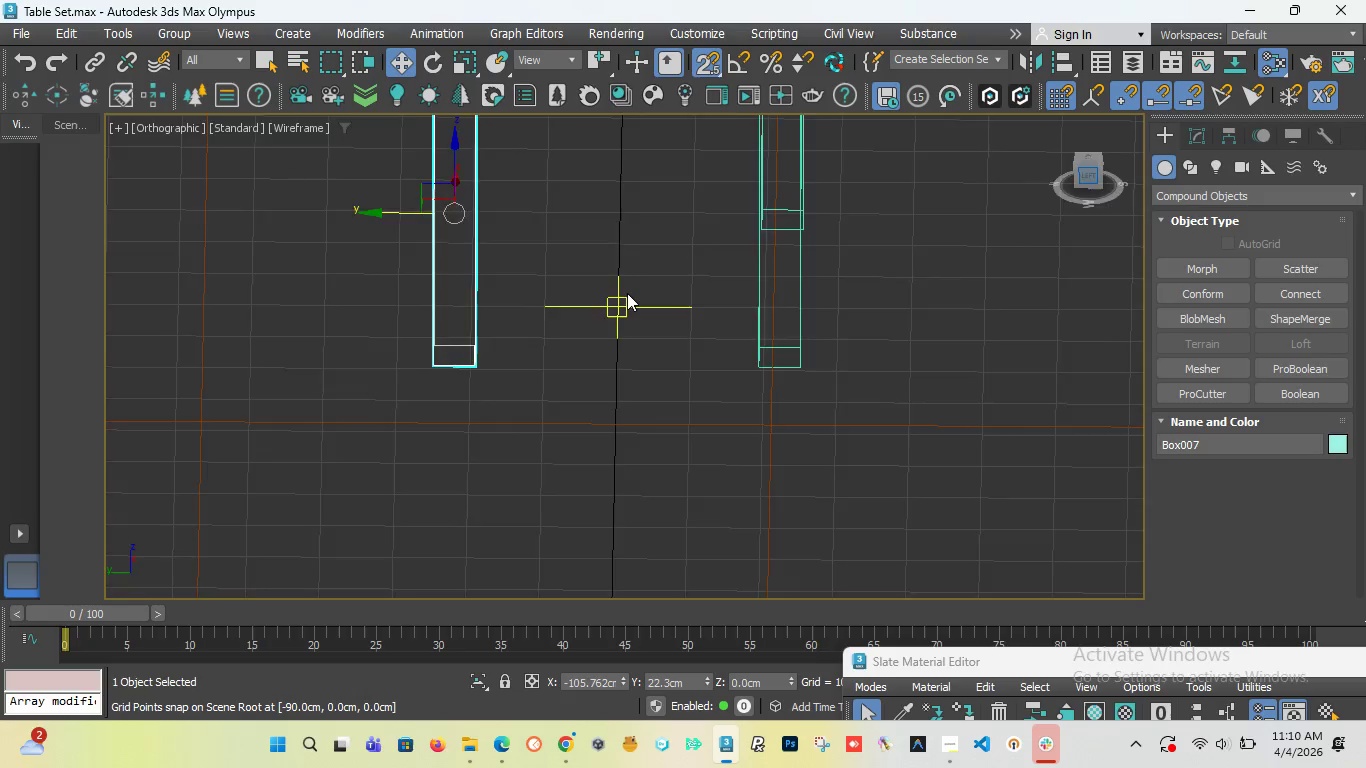 
scroll: coordinate [627, 309], scroll_direction: down, amount: 5.0
 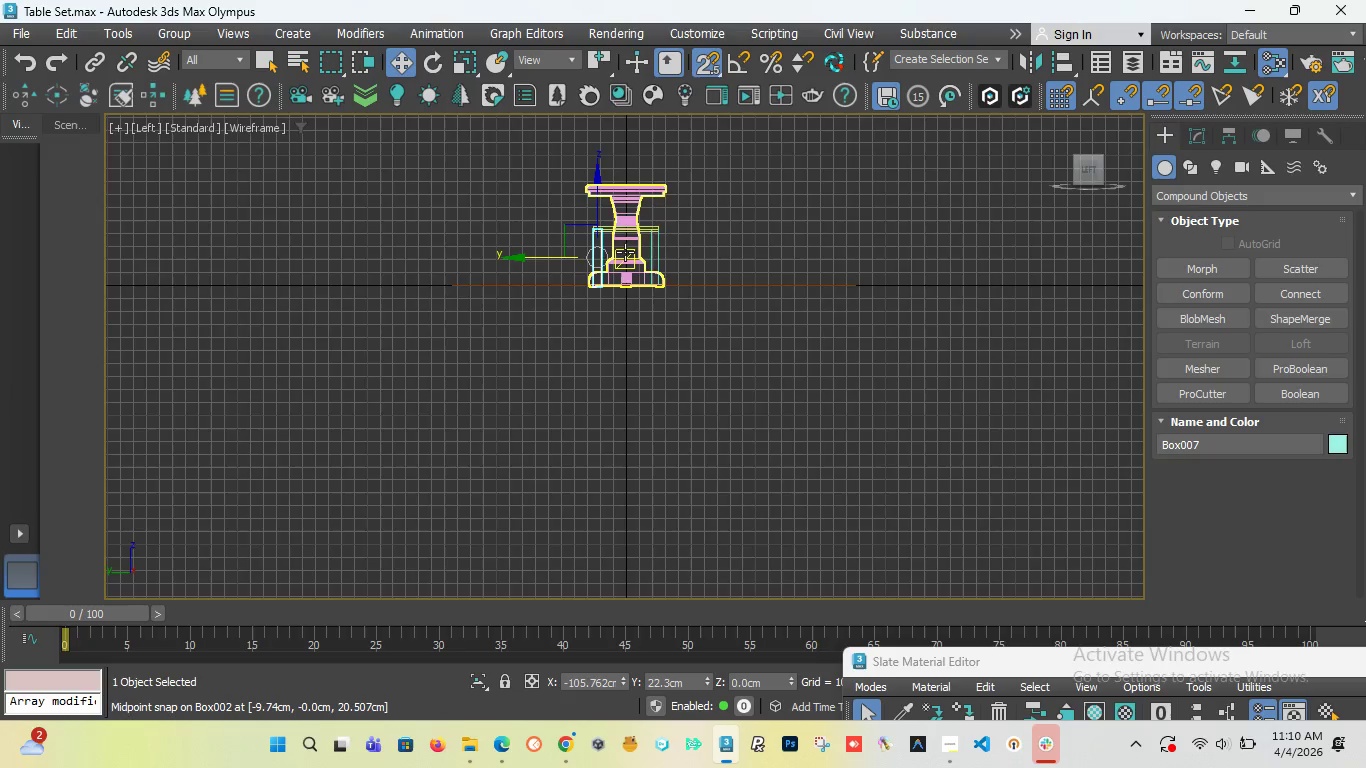 
scroll: coordinate [624, 252], scroll_direction: up, amount: 4.0
 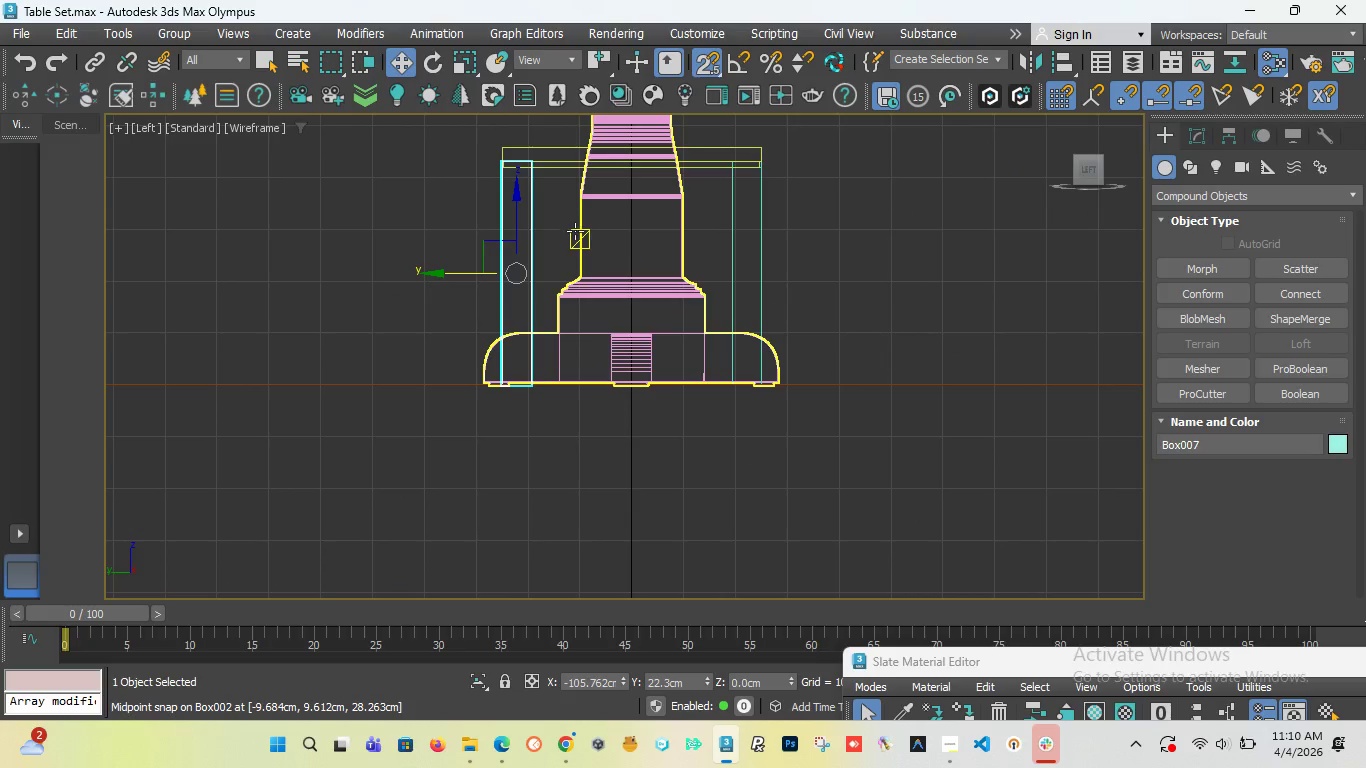 
scroll: coordinate [576, 249], scroll_direction: down, amount: 1.0
 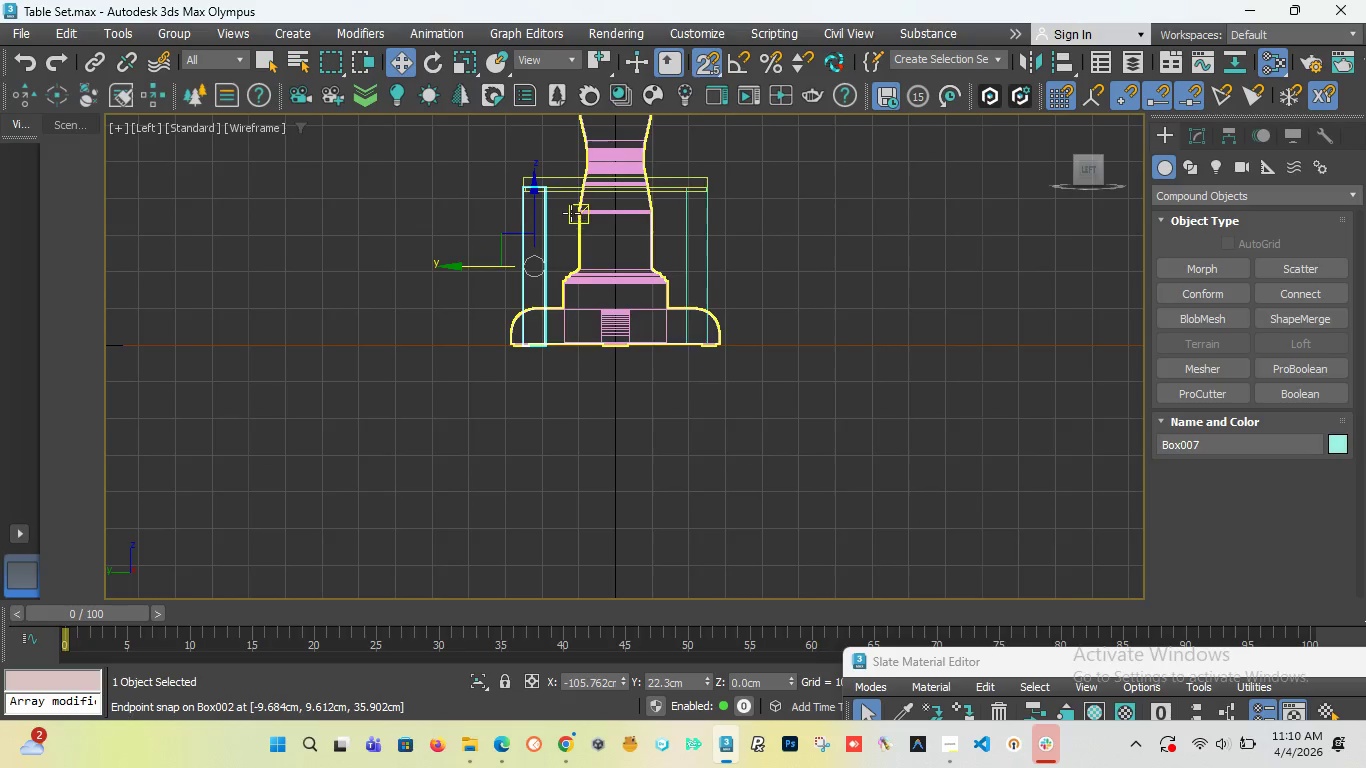 
scroll: coordinate [569, 249], scroll_direction: up, amount: 3.0
 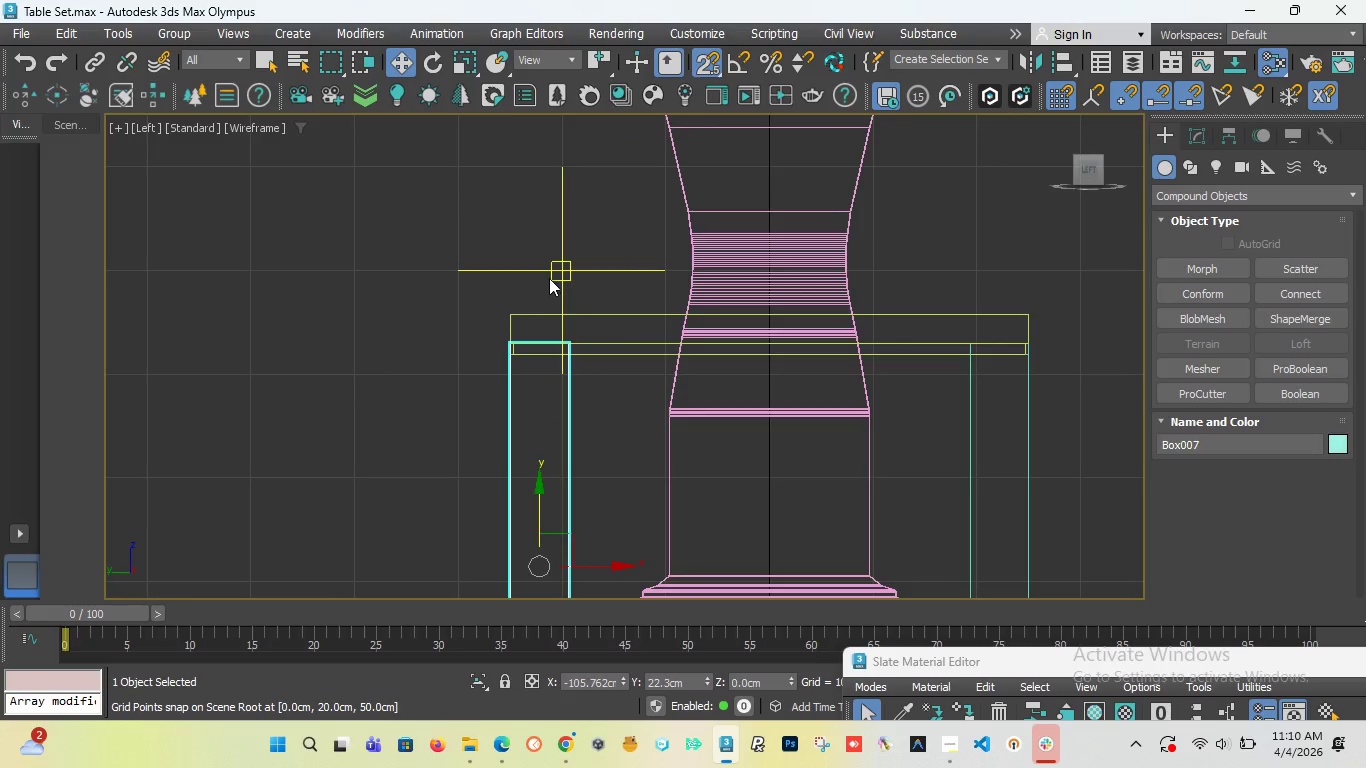 
scroll: coordinate [549, 278], scroll_direction: down, amount: 1.0
 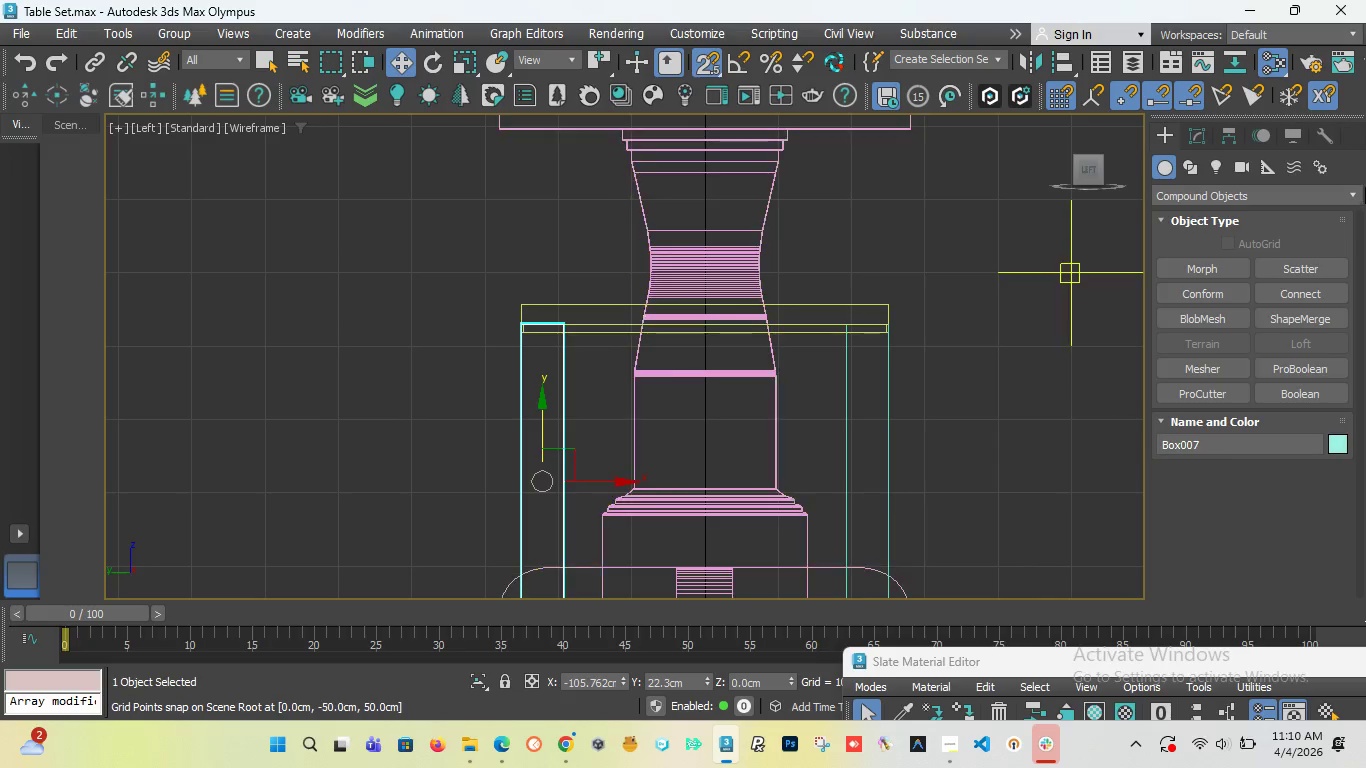 
left_click([1195, 134])
 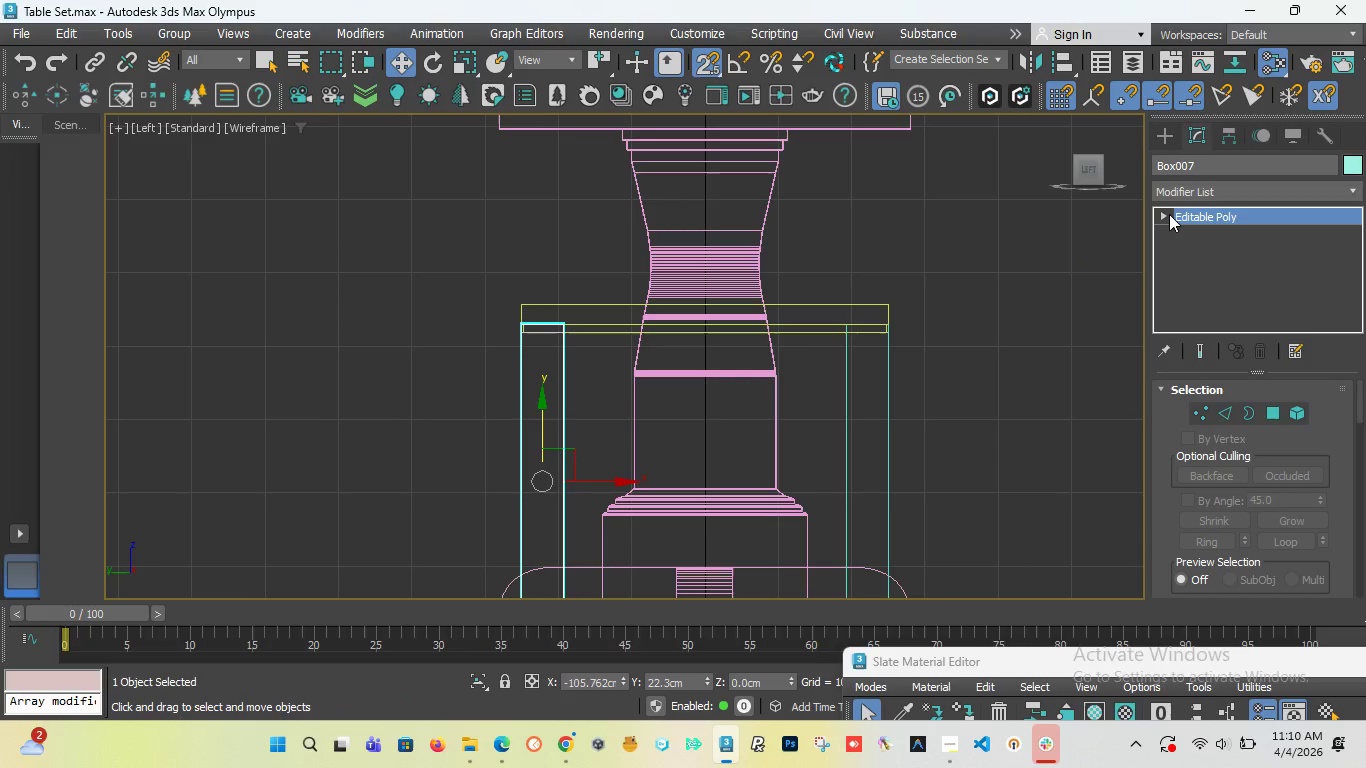 
left_click([1164, 214])
 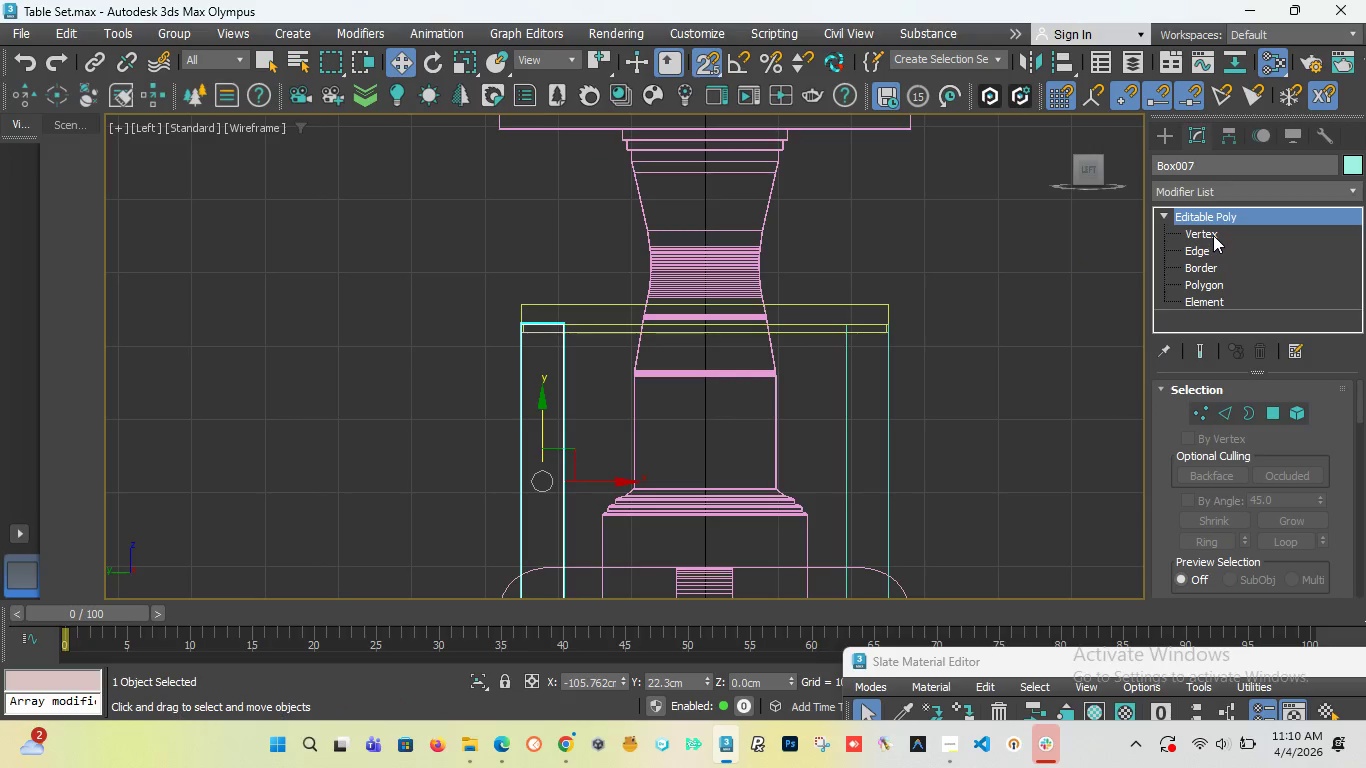 
left_click([1213, 235])
 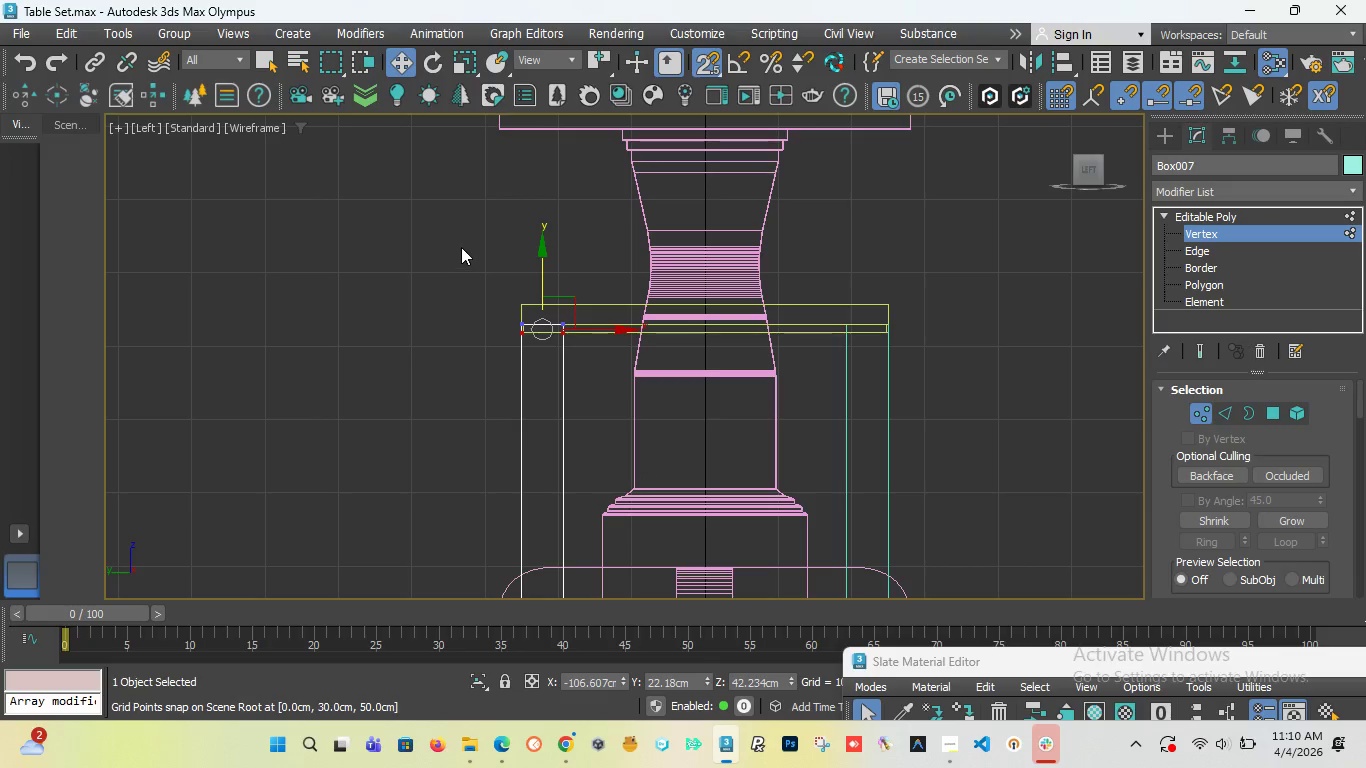 
left_click_drag(start_coordinate=[461, 247], to_coordinate=[674, 444])
 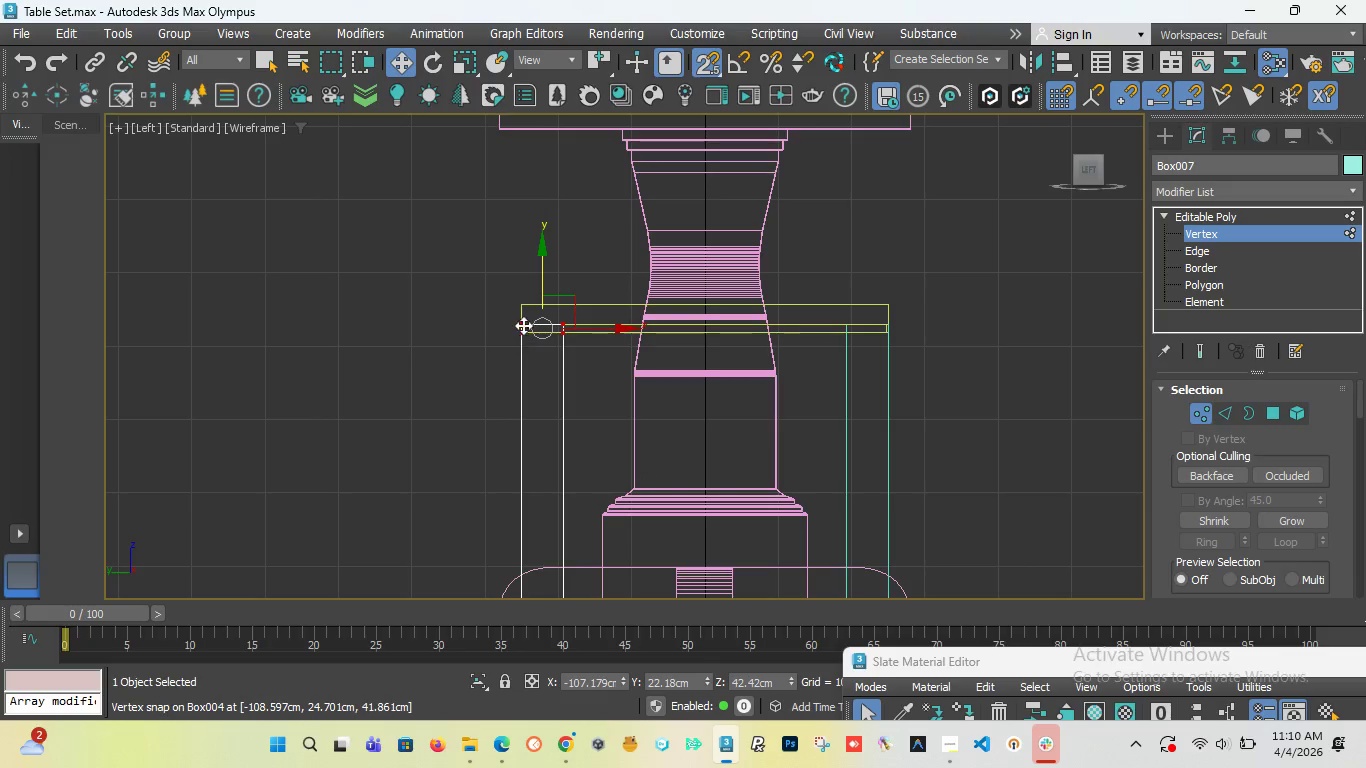 
scroll: coordinate [522, 321], scroll_direction: down, amount: 3.0
 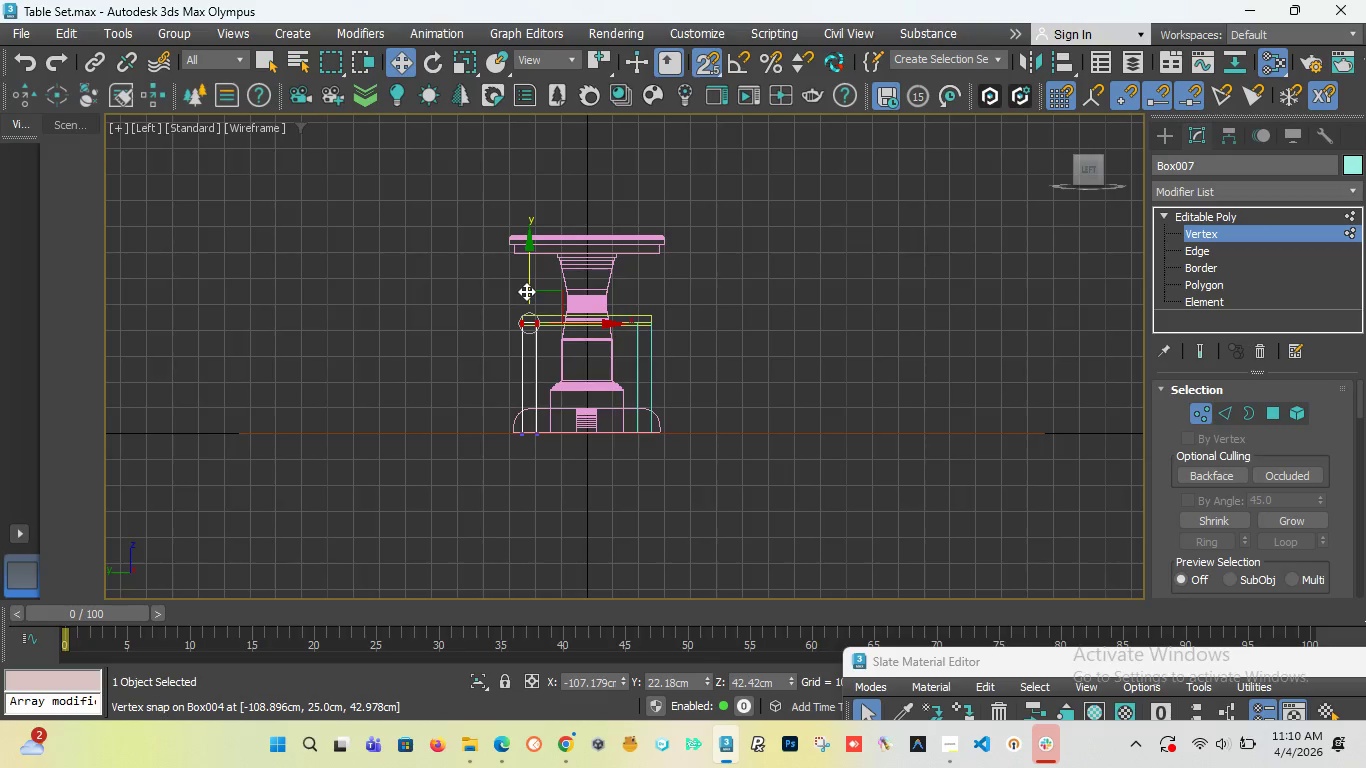 
scroll: coordinate [526, 291], scroll_direction: up, amount: 1.0
 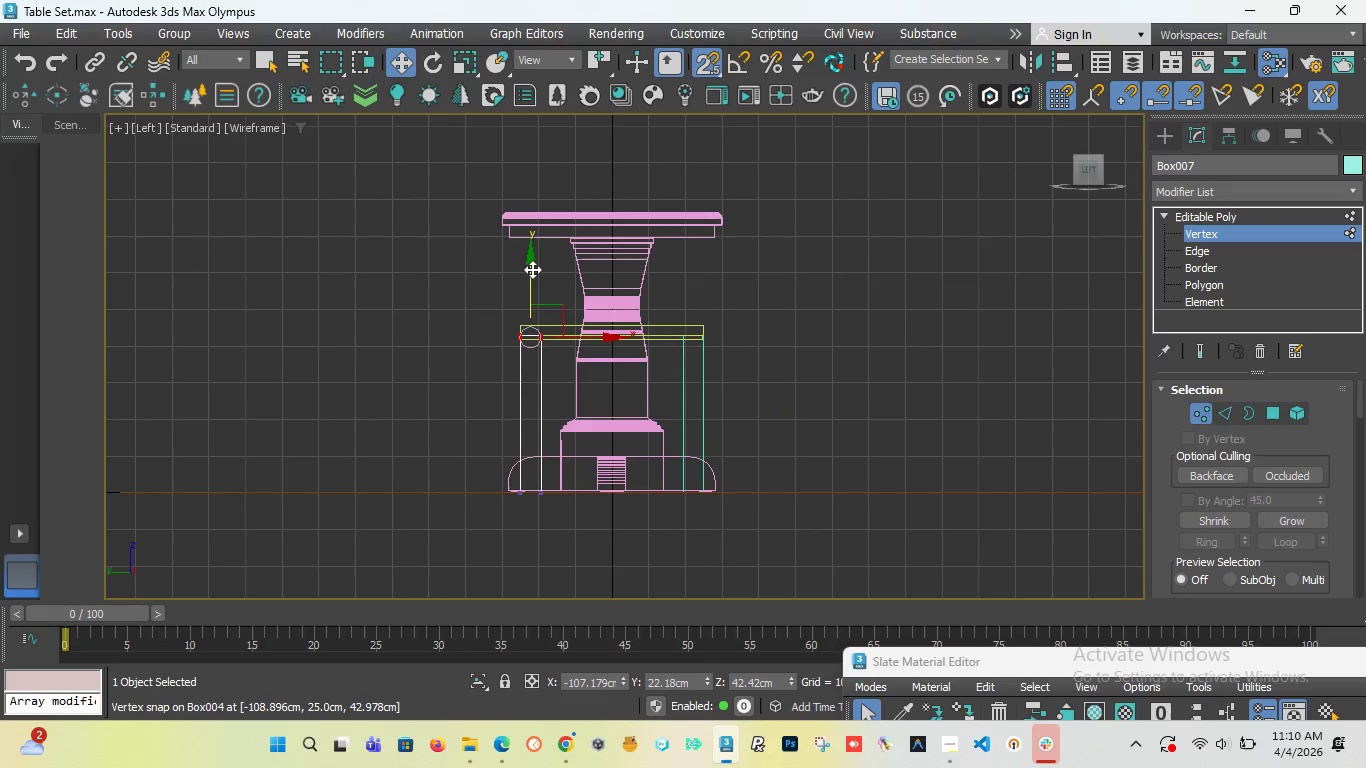 
left_click_drag(start_coordinate=[532, 269], to_coordinate=[536, 191])
 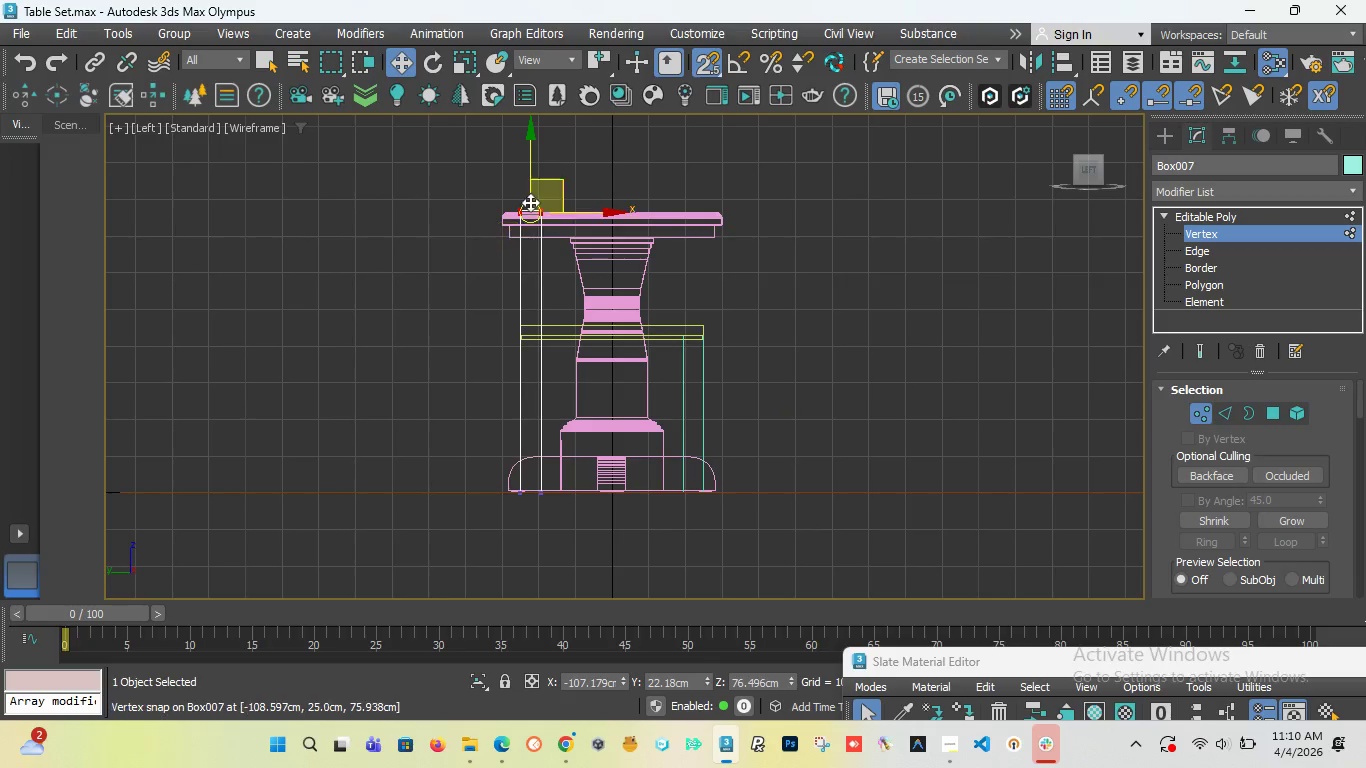 
scroll: coordinate [549, 319], scroll_direction: down, amount: 1.0
 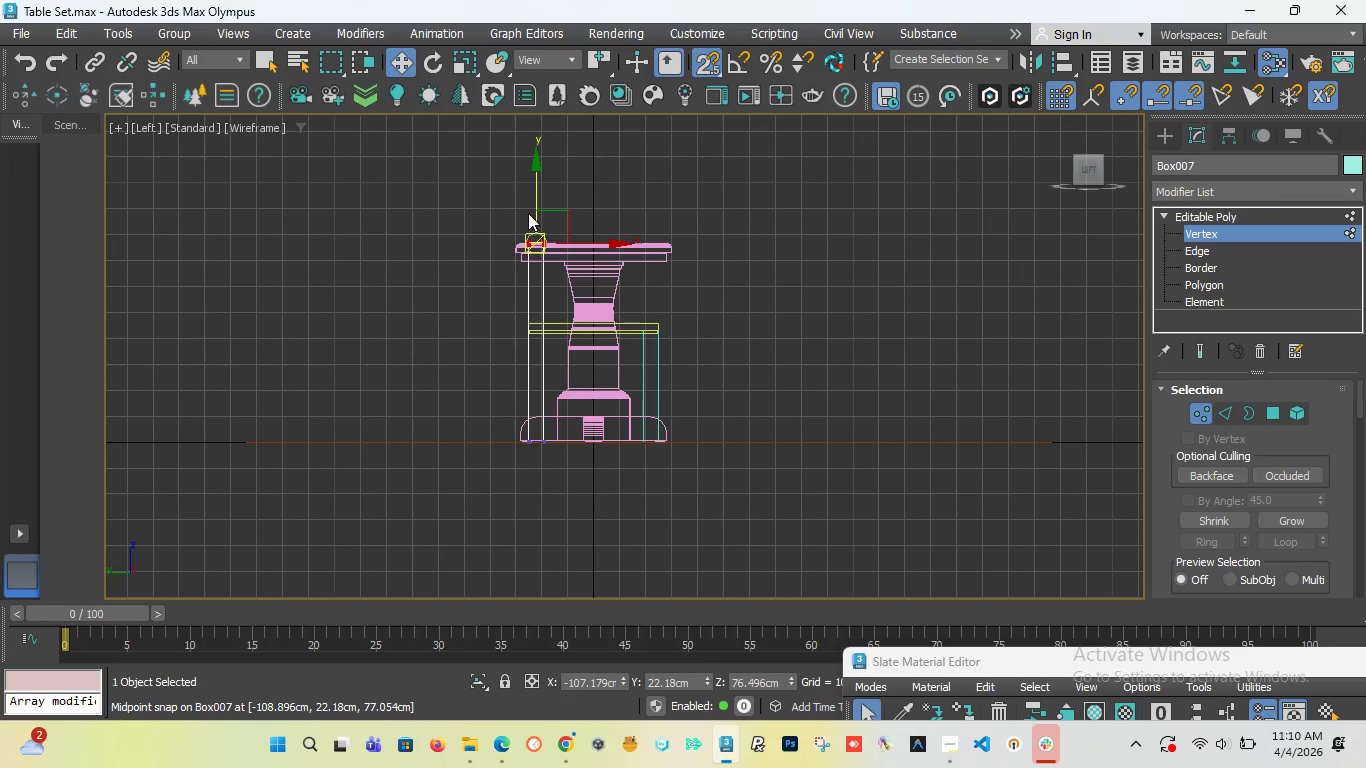 
scroll: coordinate [528, 226], scroll_direction: up, amount: 4.0
 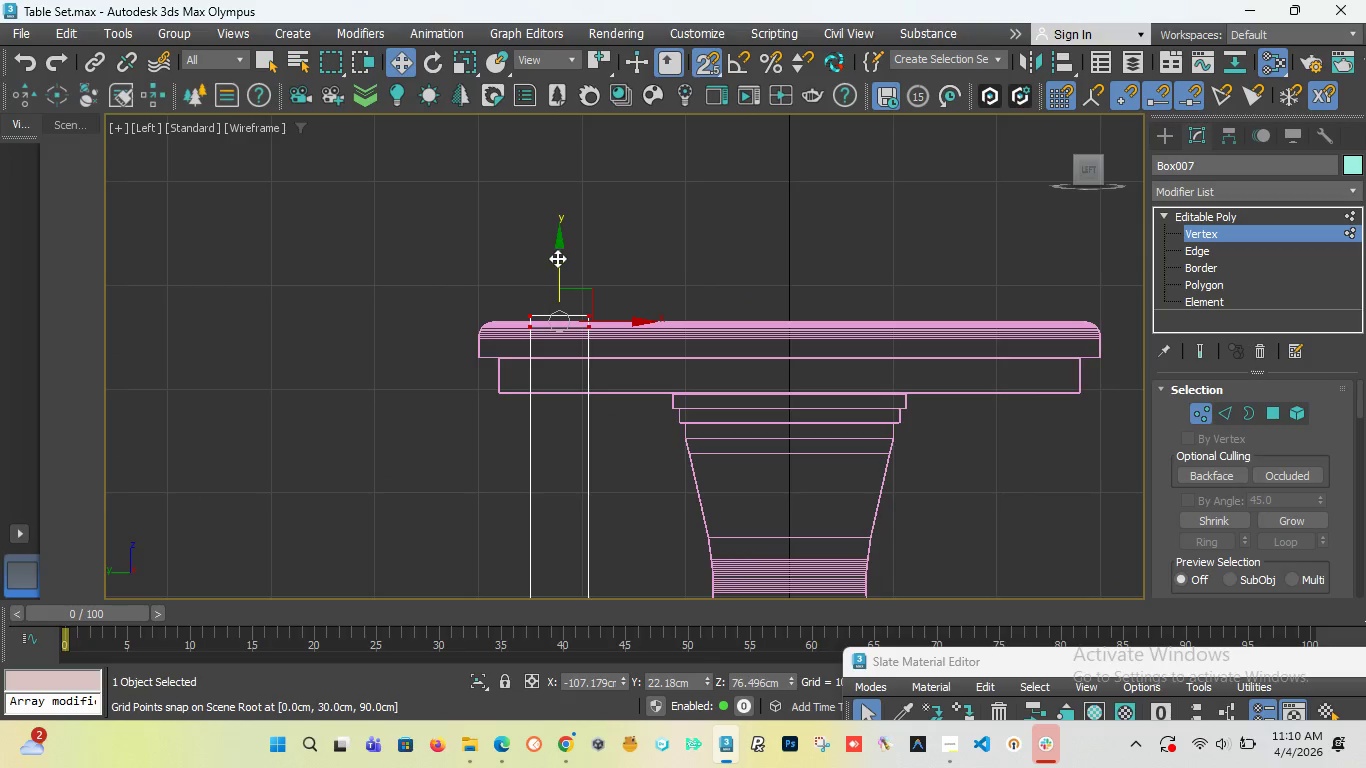 
left_click_drag(start_coordinate=[556, 258], to_coordinate=[566, 164])
 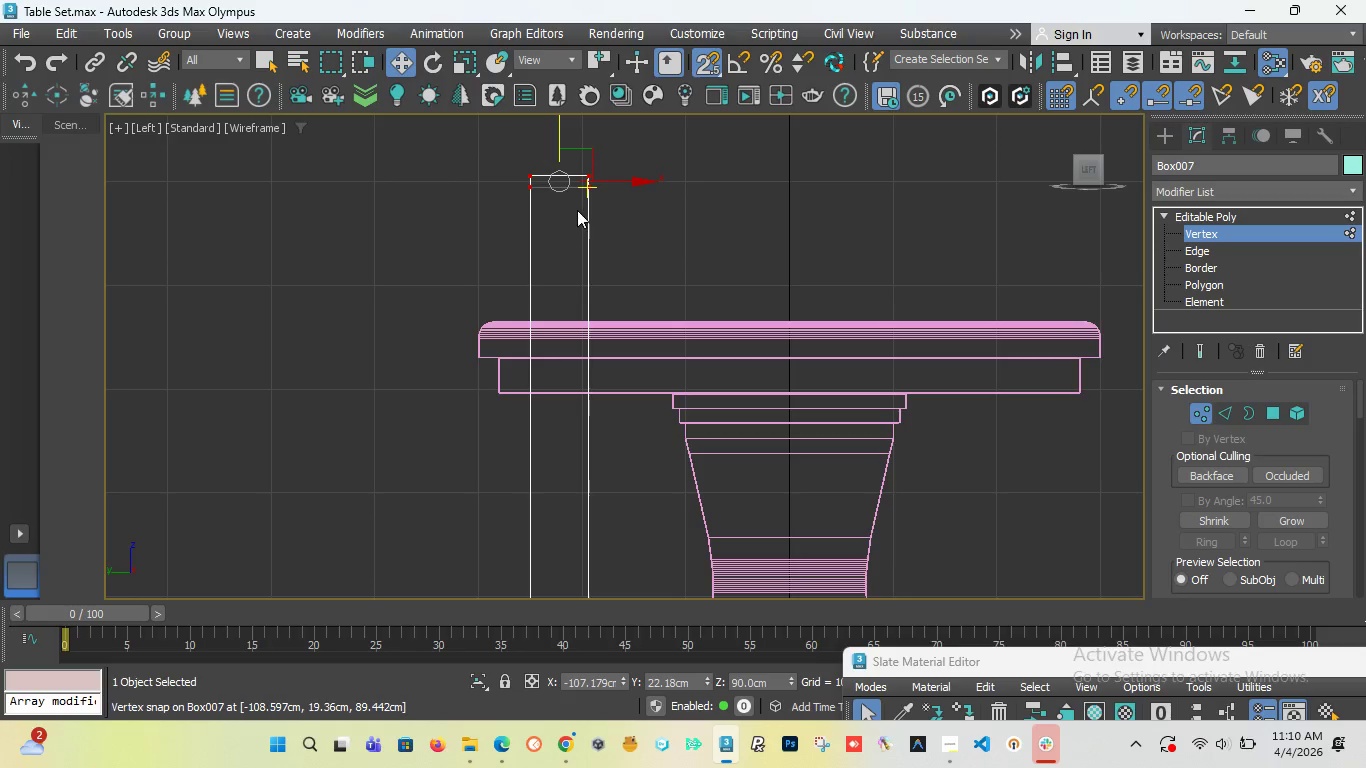 
scroll: coordinate [578, 217], scroll_direction: down, amount: 4.0
 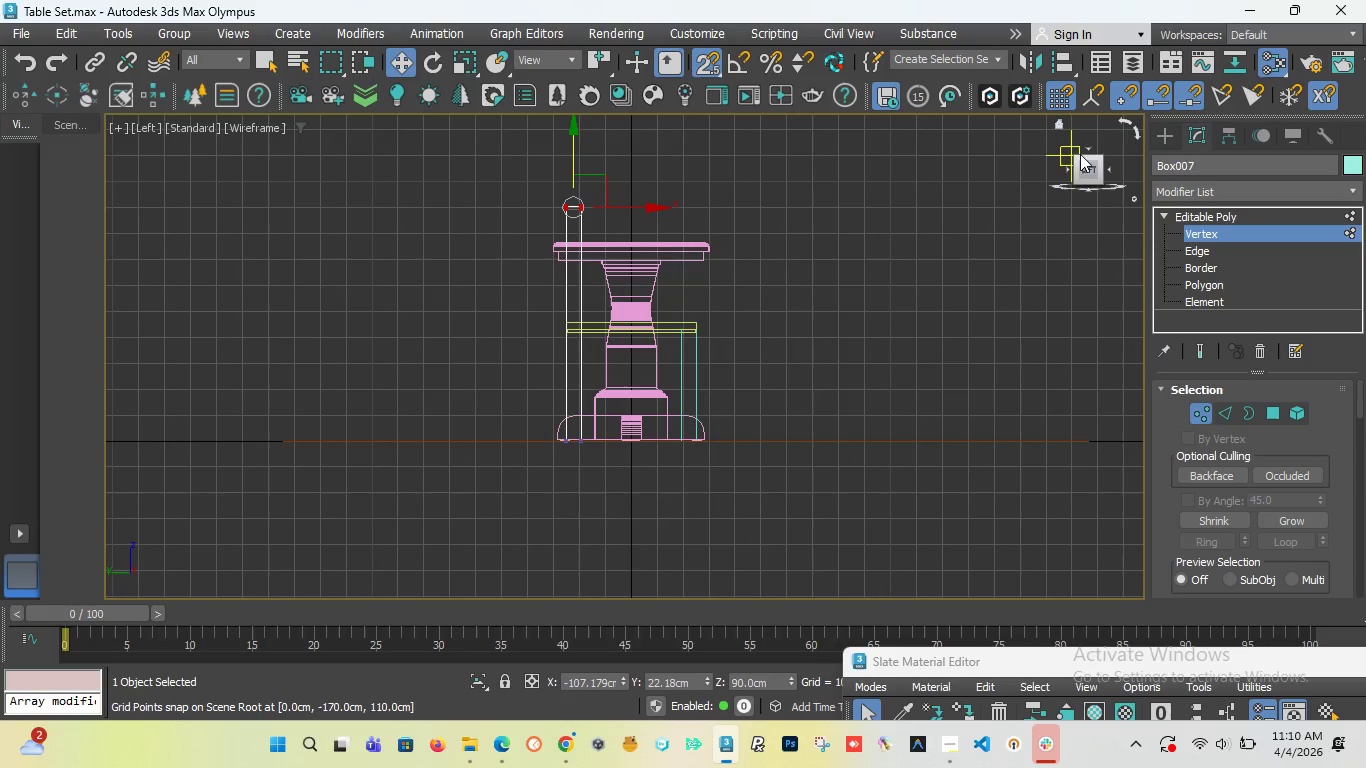 
left_click_drag(start_coordinate=[1095, 168], to_coordinate=[1086, 166])
 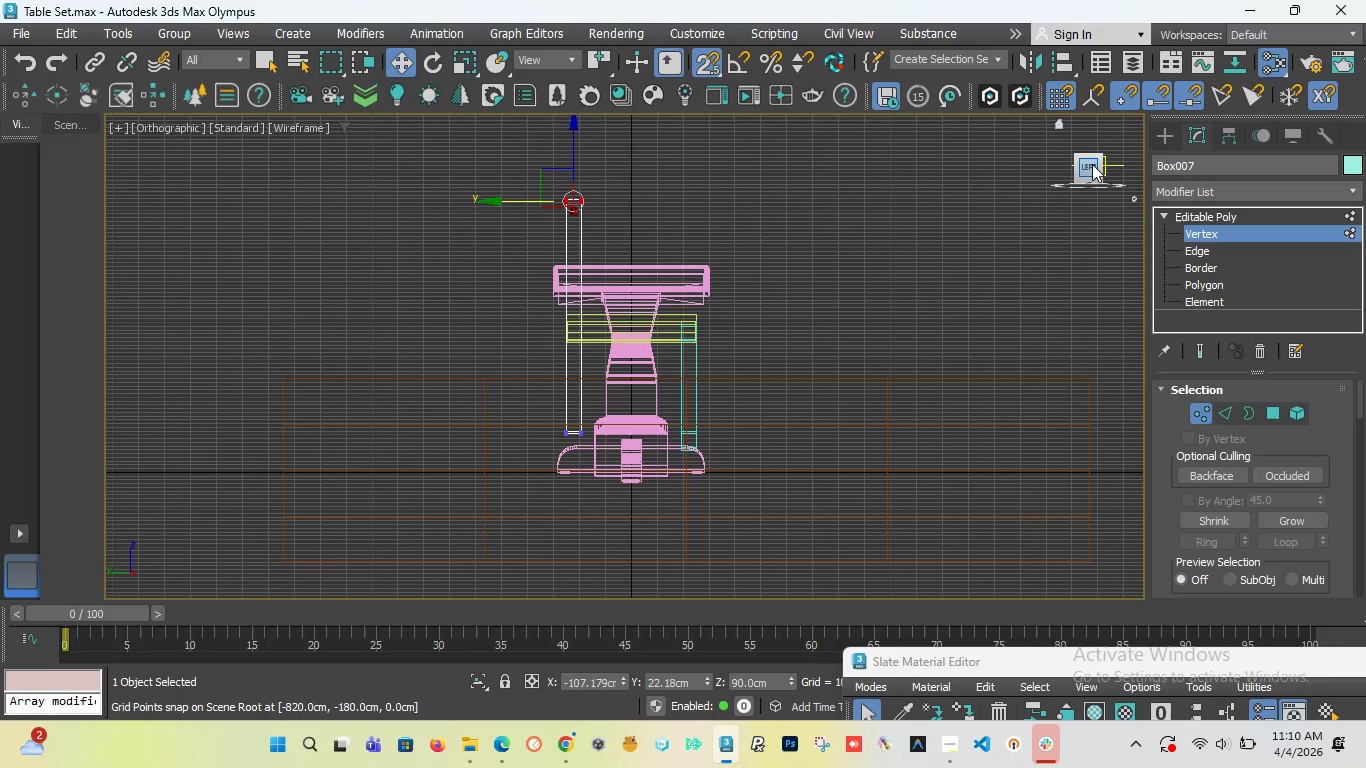 
left_click([1089, 164])
 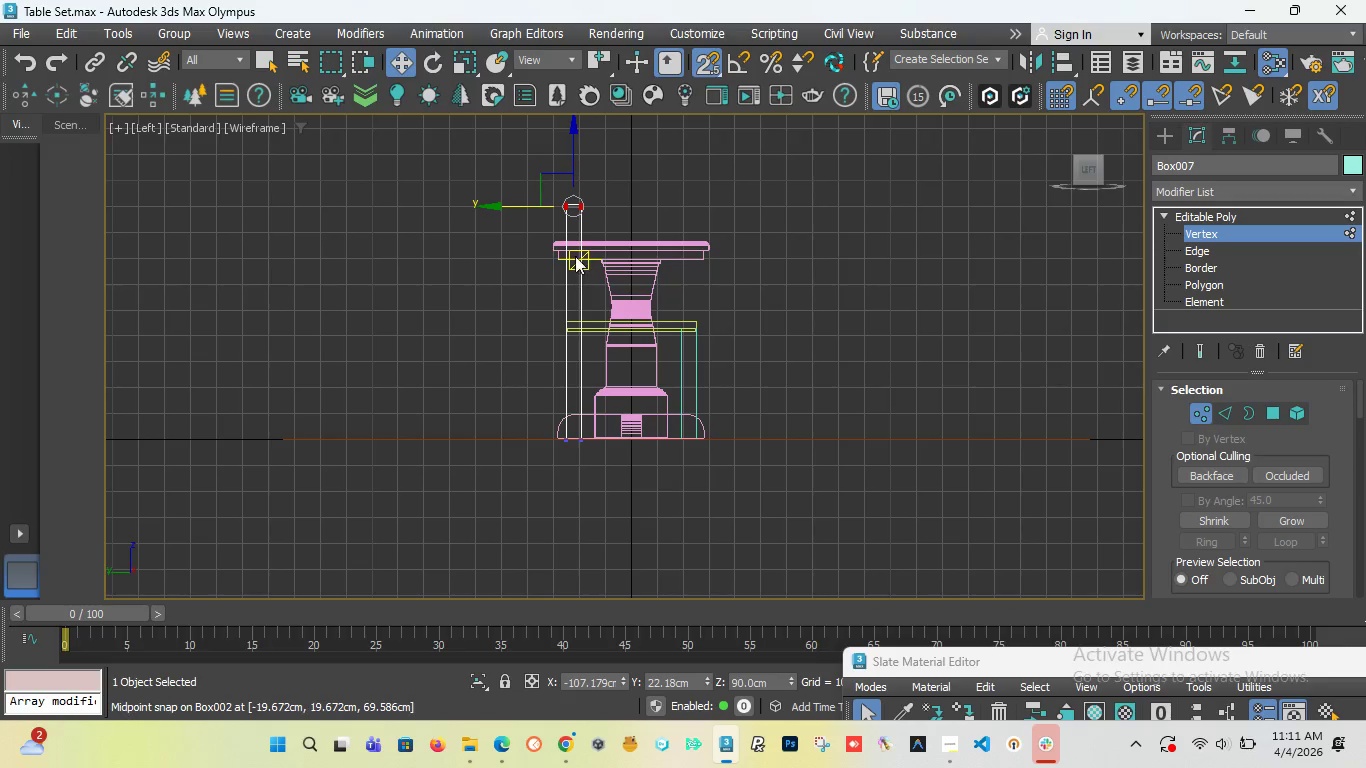 
scroll: coordinate [581, 208], scroll_direction: up, amount: 2.0
 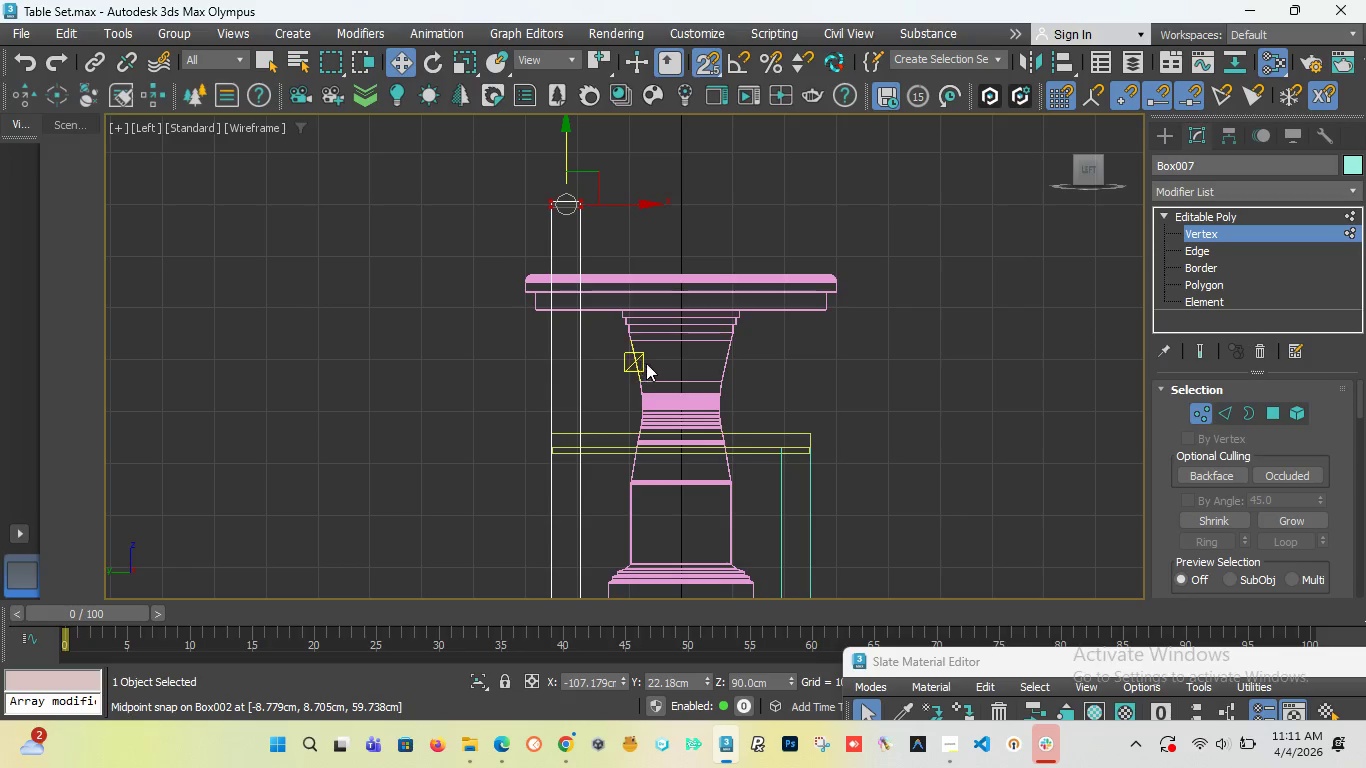 
left_click_drag(start_coordinate=[1077, 168], to_coordinate=[1010, 175])
 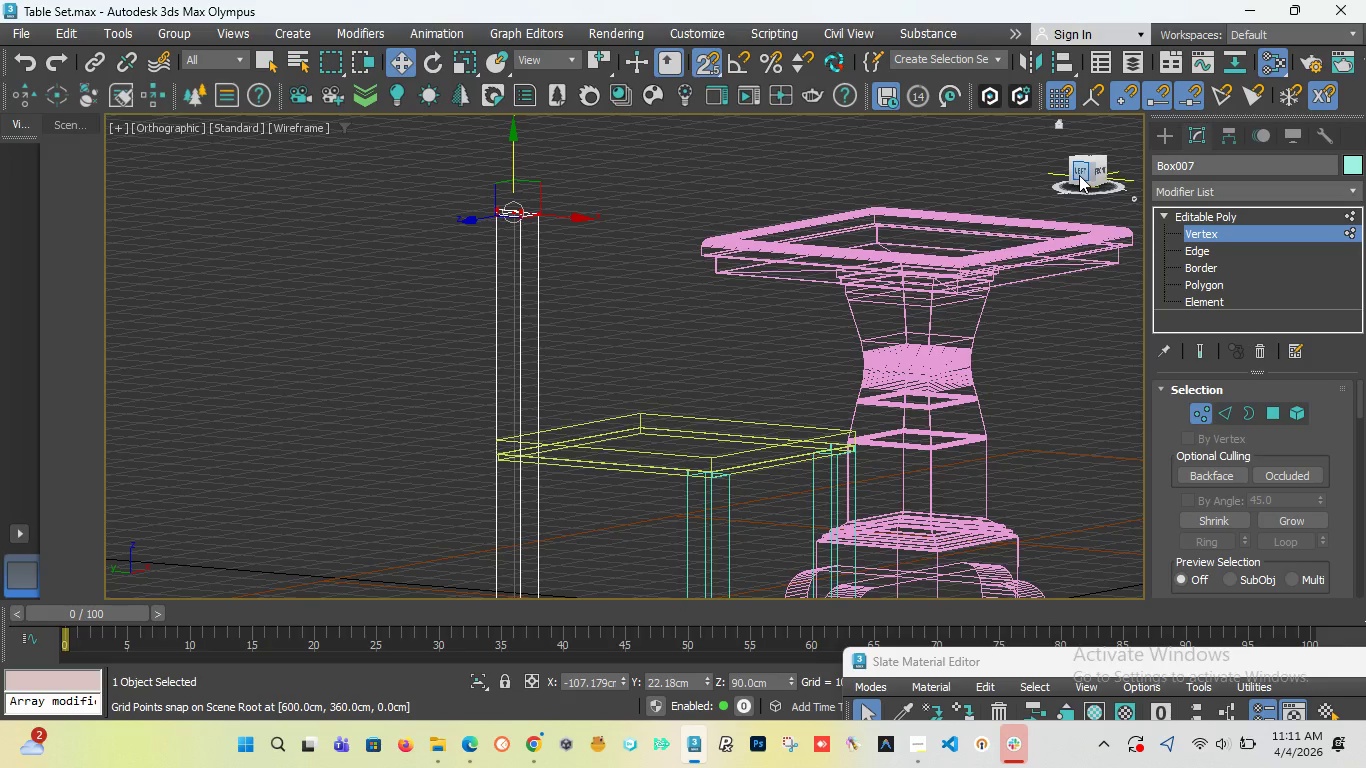 
left_click([1079, 175])
 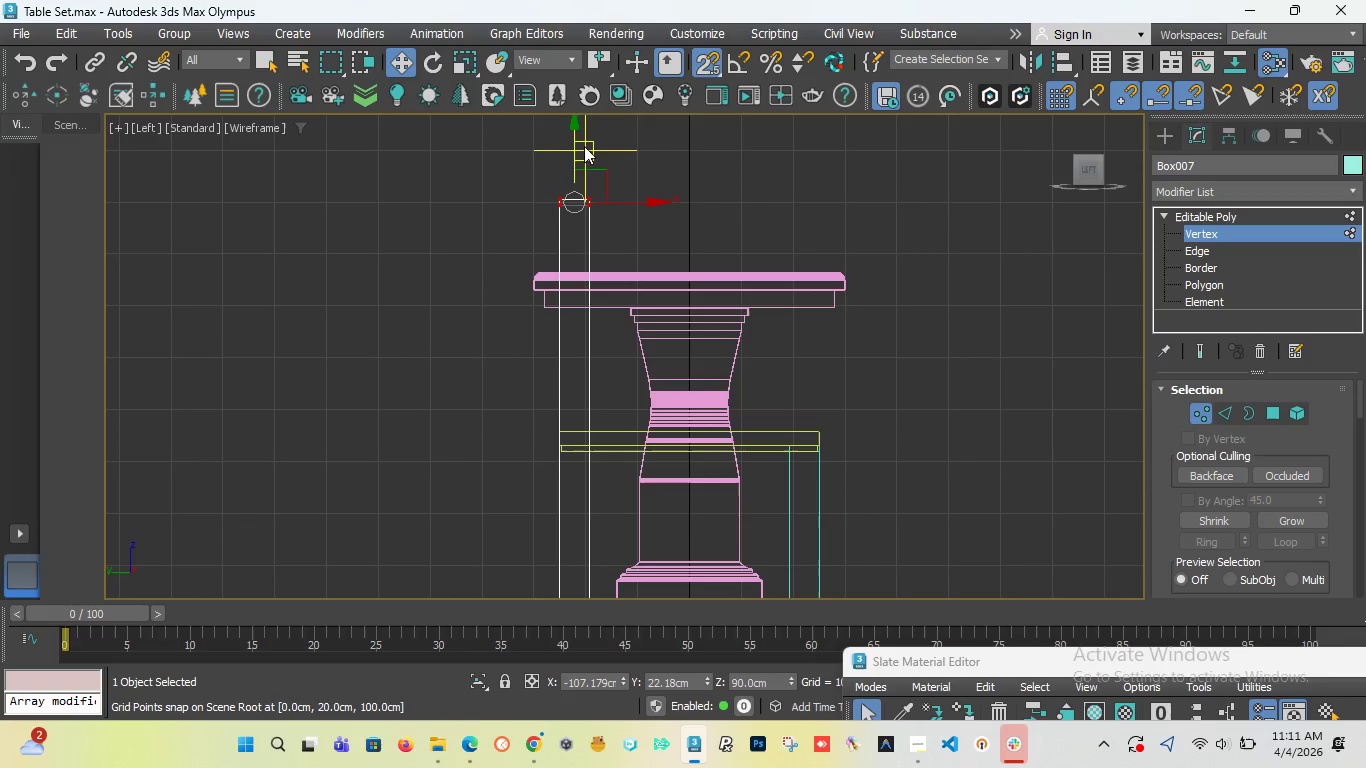 
left_click_drag(start_coordinate=[571, 150], to_coordinate=[531, 151])
 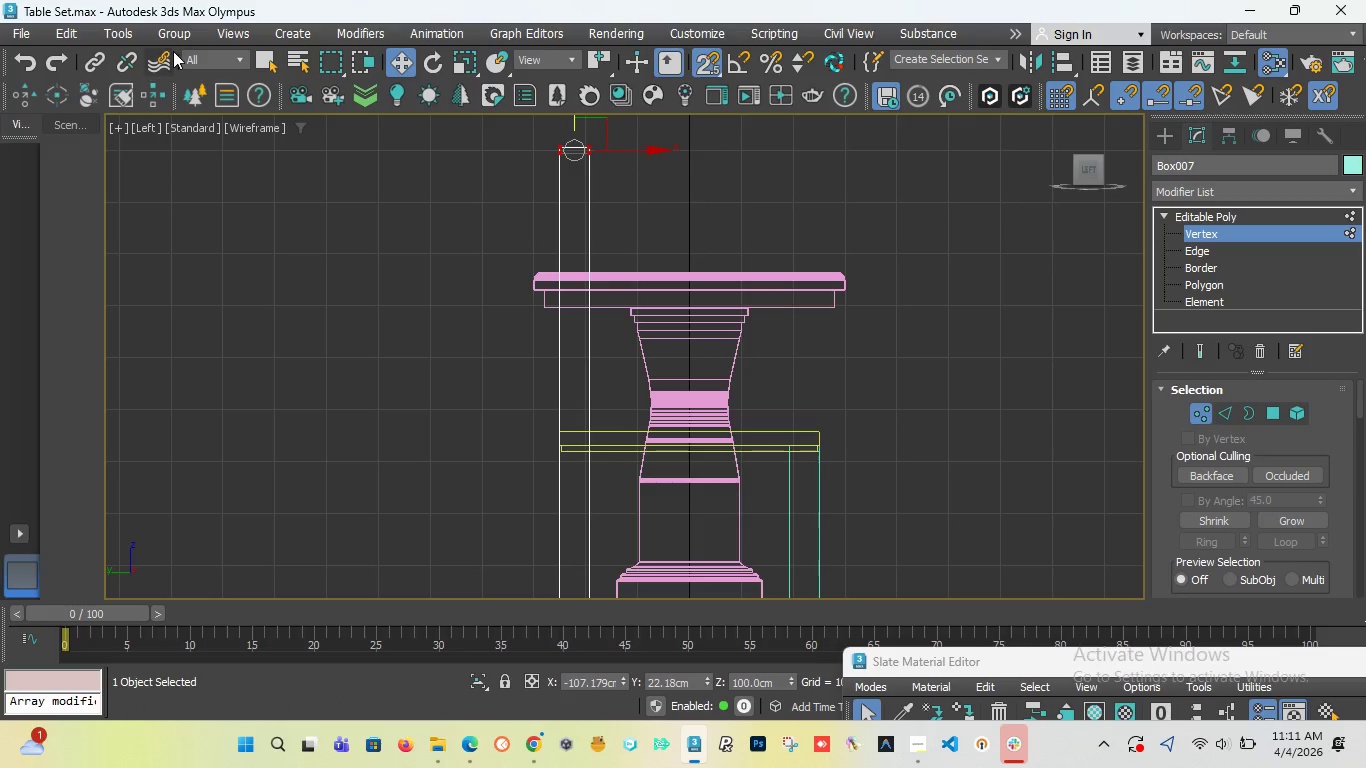 
wait(14.0)
 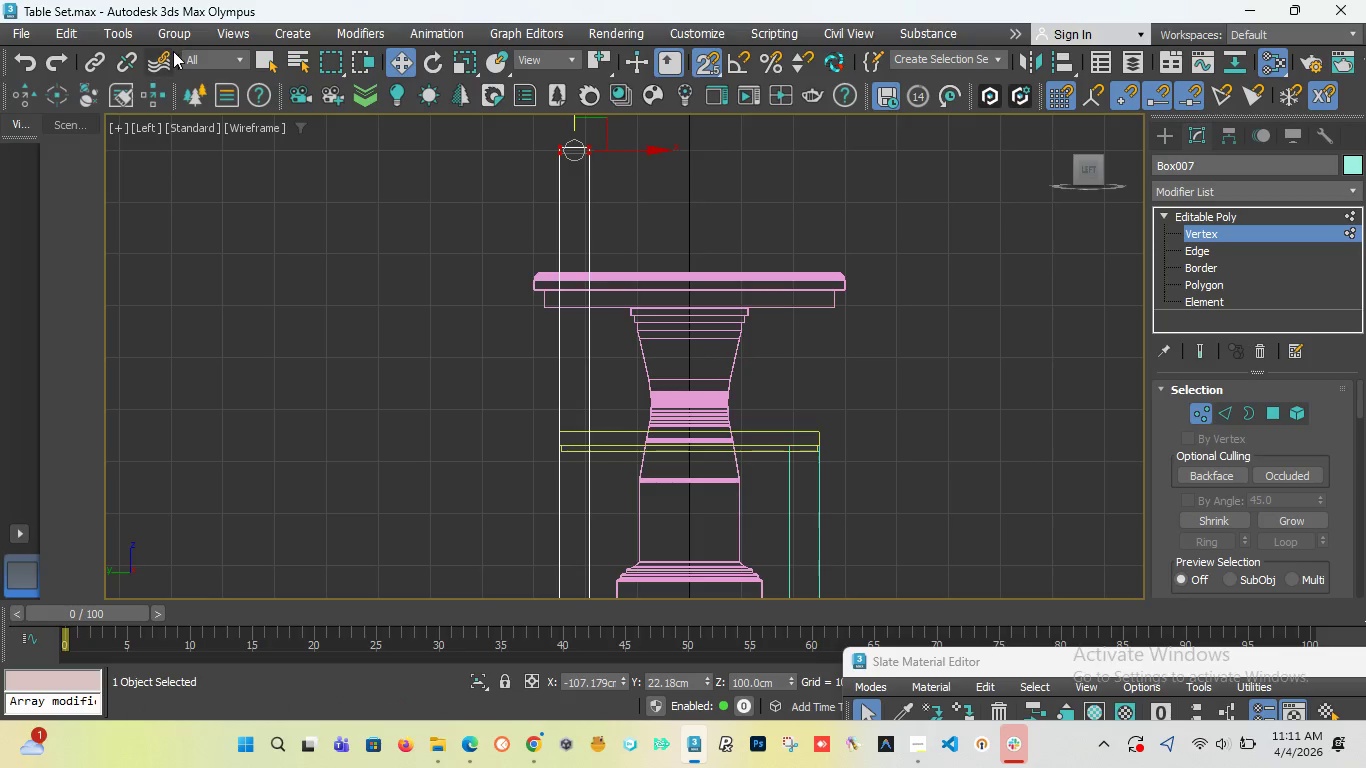 
left_click([708, 60])
 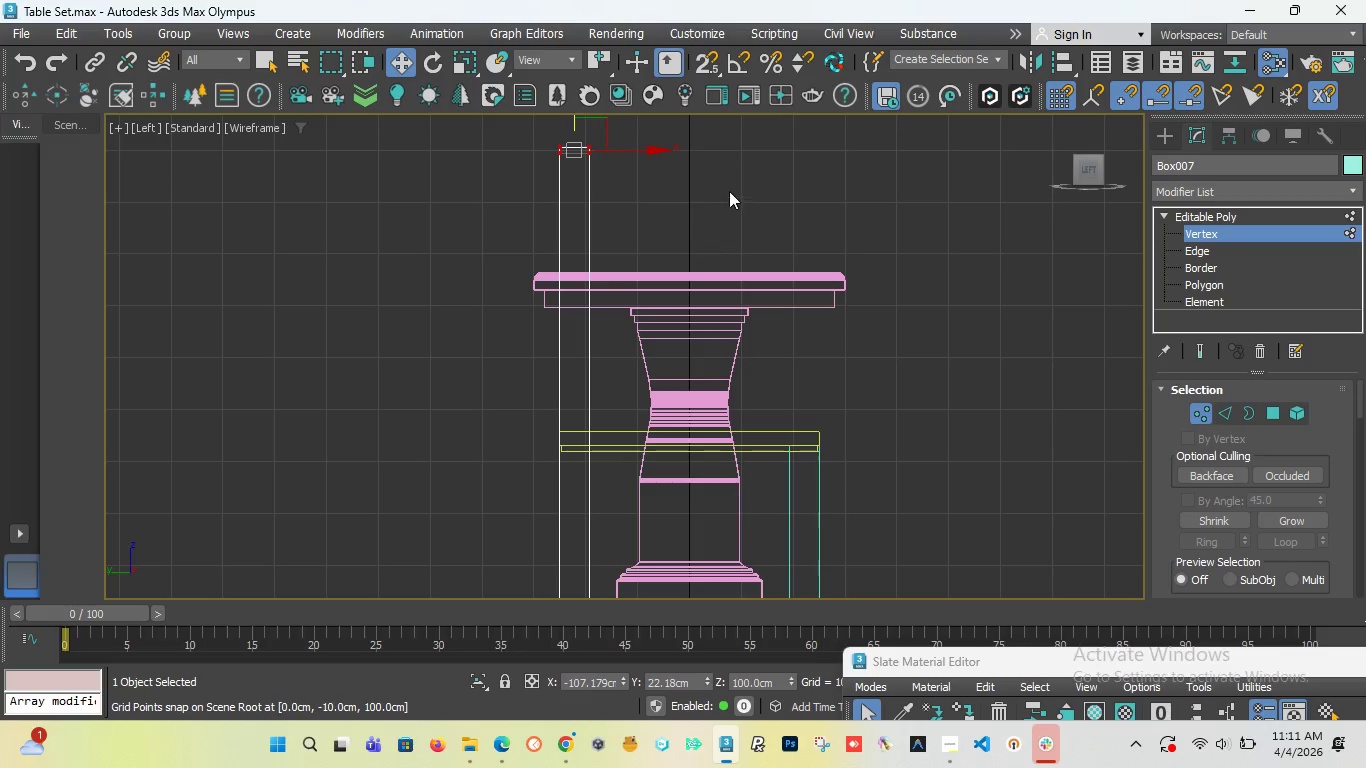 
left_click([729, 191])
 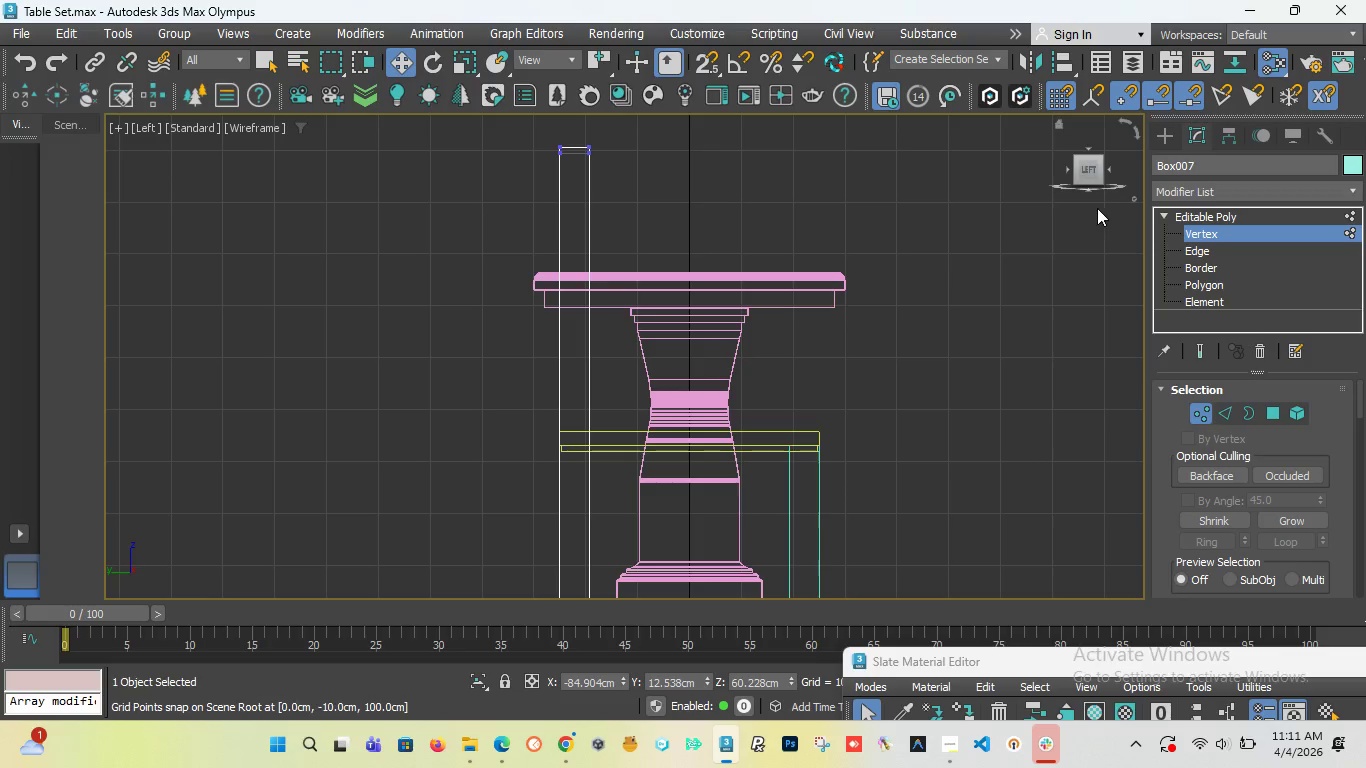 
left_click_drag(start_coordinate=[1090, 174], to_coordinate=[953, 216])
 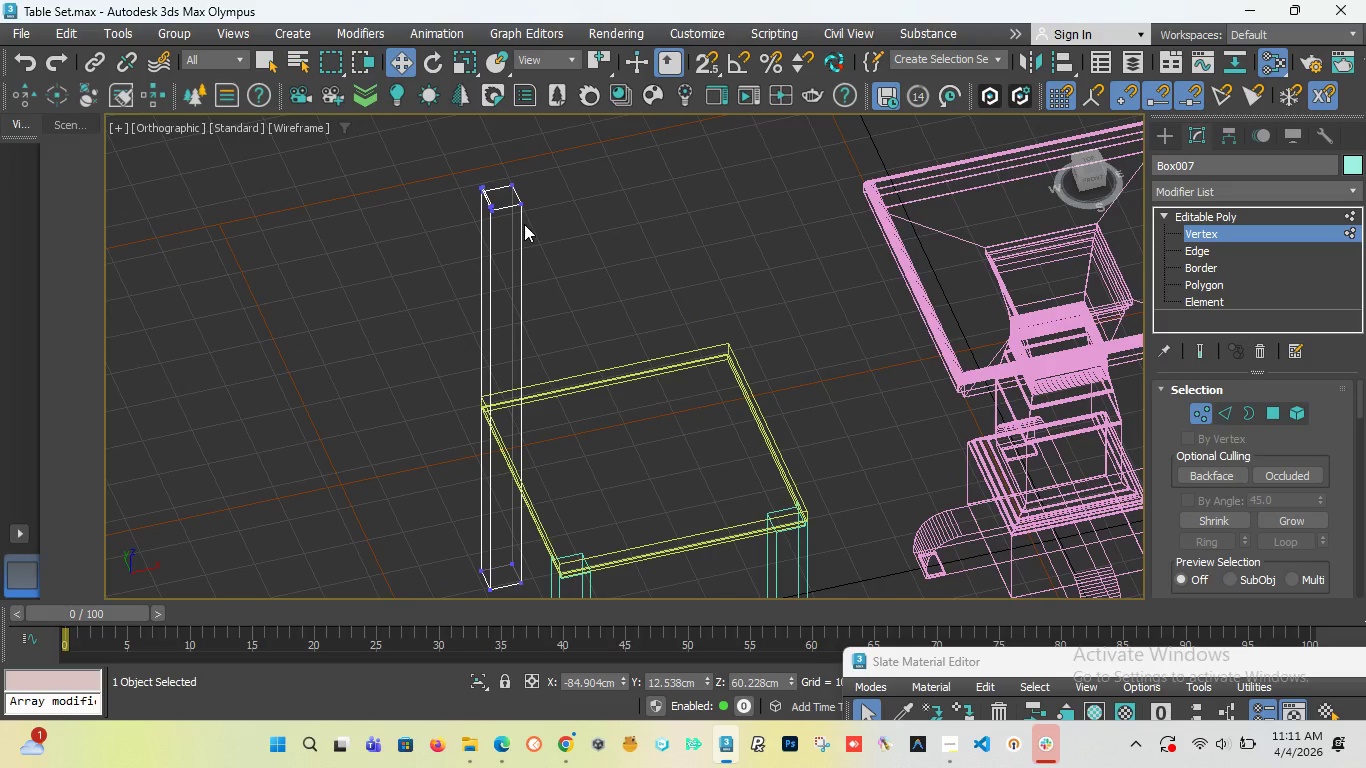 
key(F)
 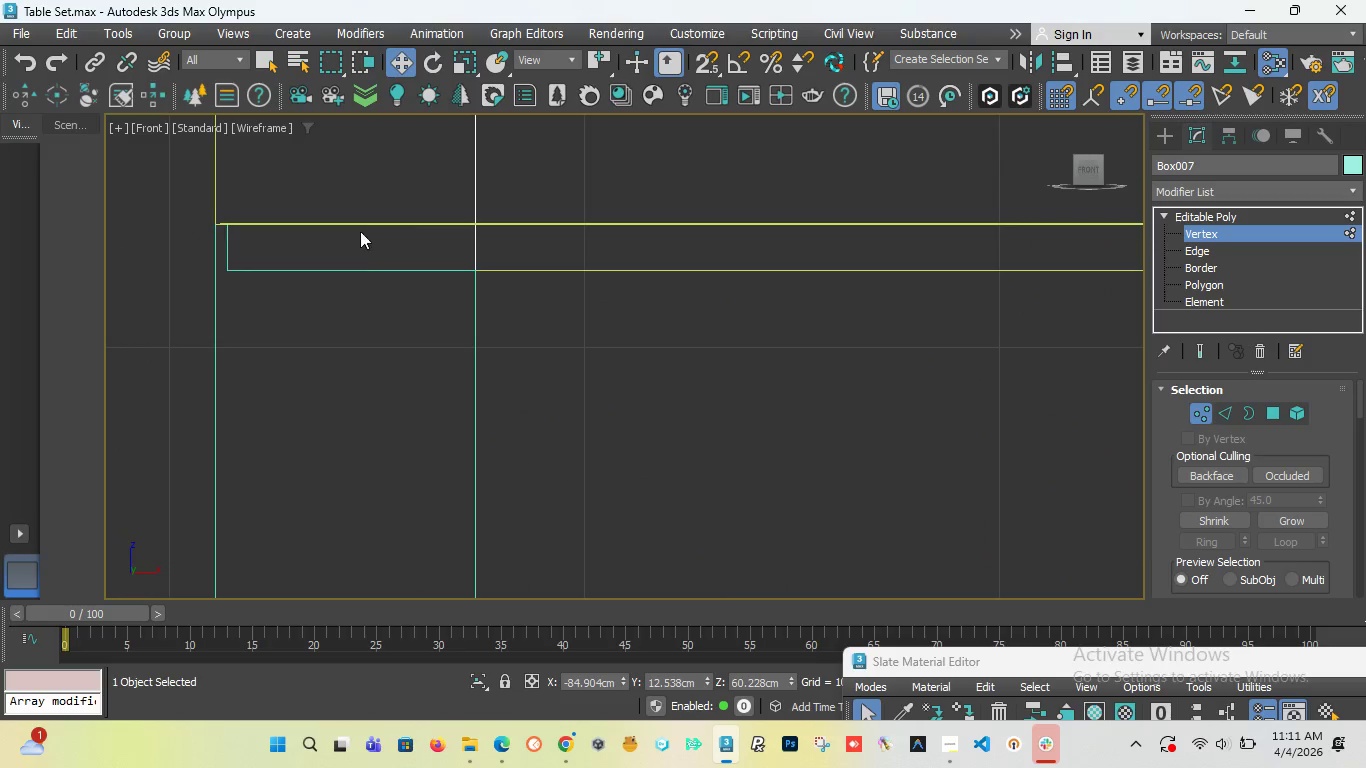 
scroll: coordinate [370, 225], scroll_direction: down, amount: 6.0
 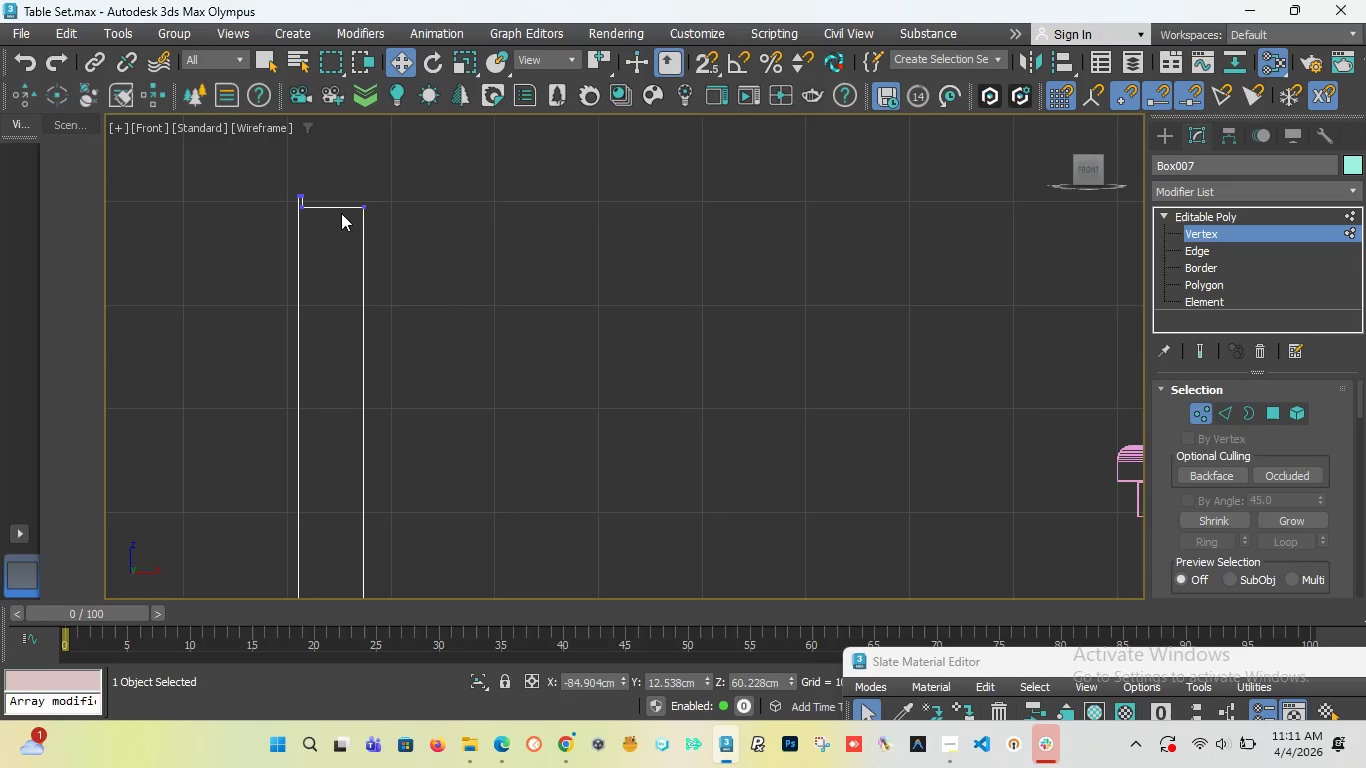 
scroll: coordinate [284, 224], scroll_direction: up, amount: 6.0
 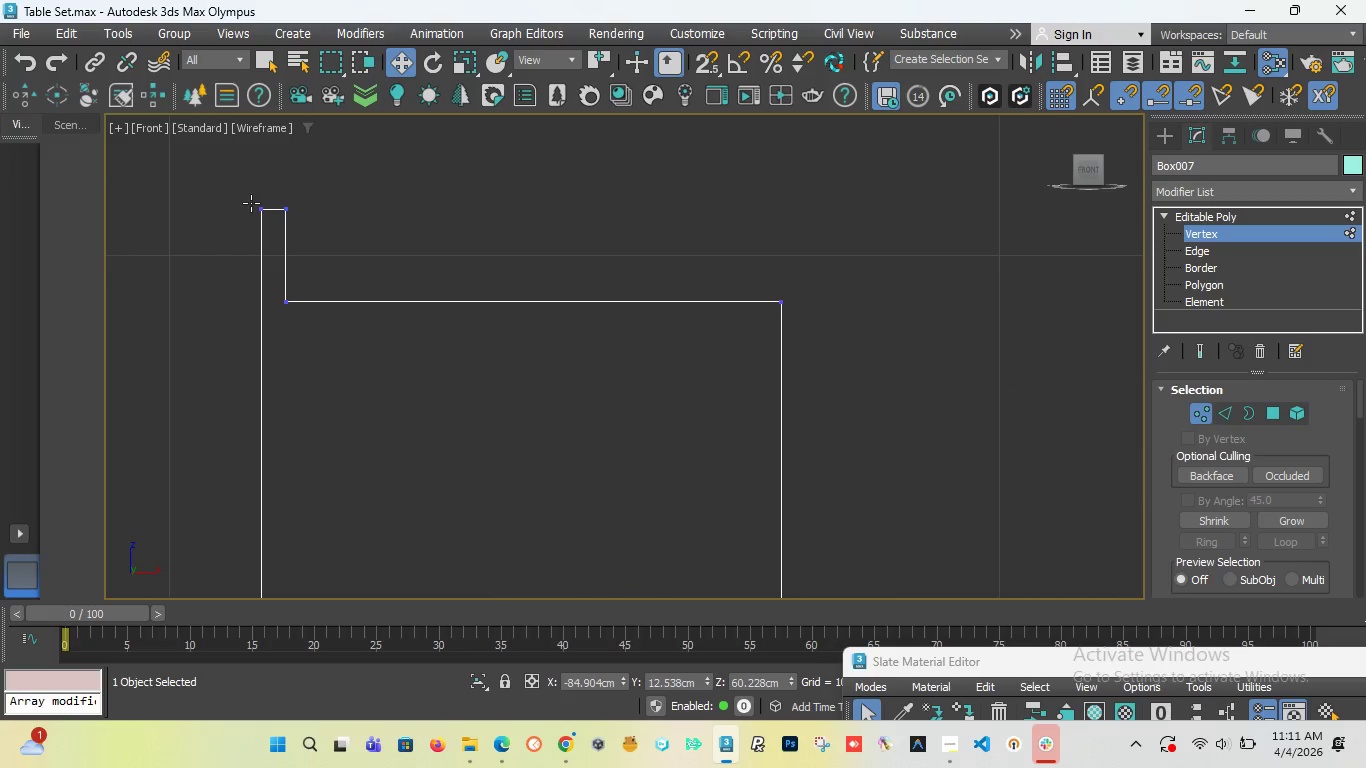 
left_click_drag(start_coordinate=[239, 183], to_coordinate=[304, 233])
 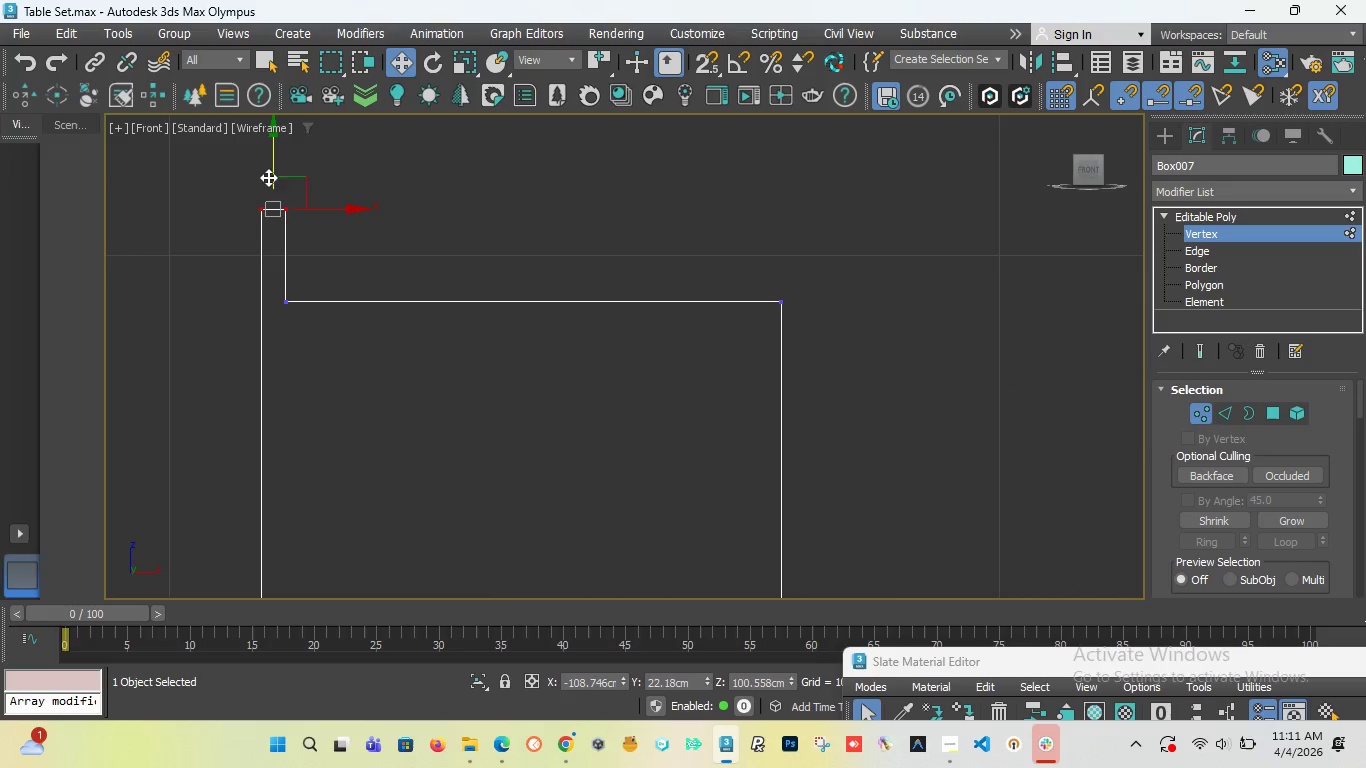 
left_click_drag(start_coordinate=[273, 163], to_coordinate=[298, 222])
 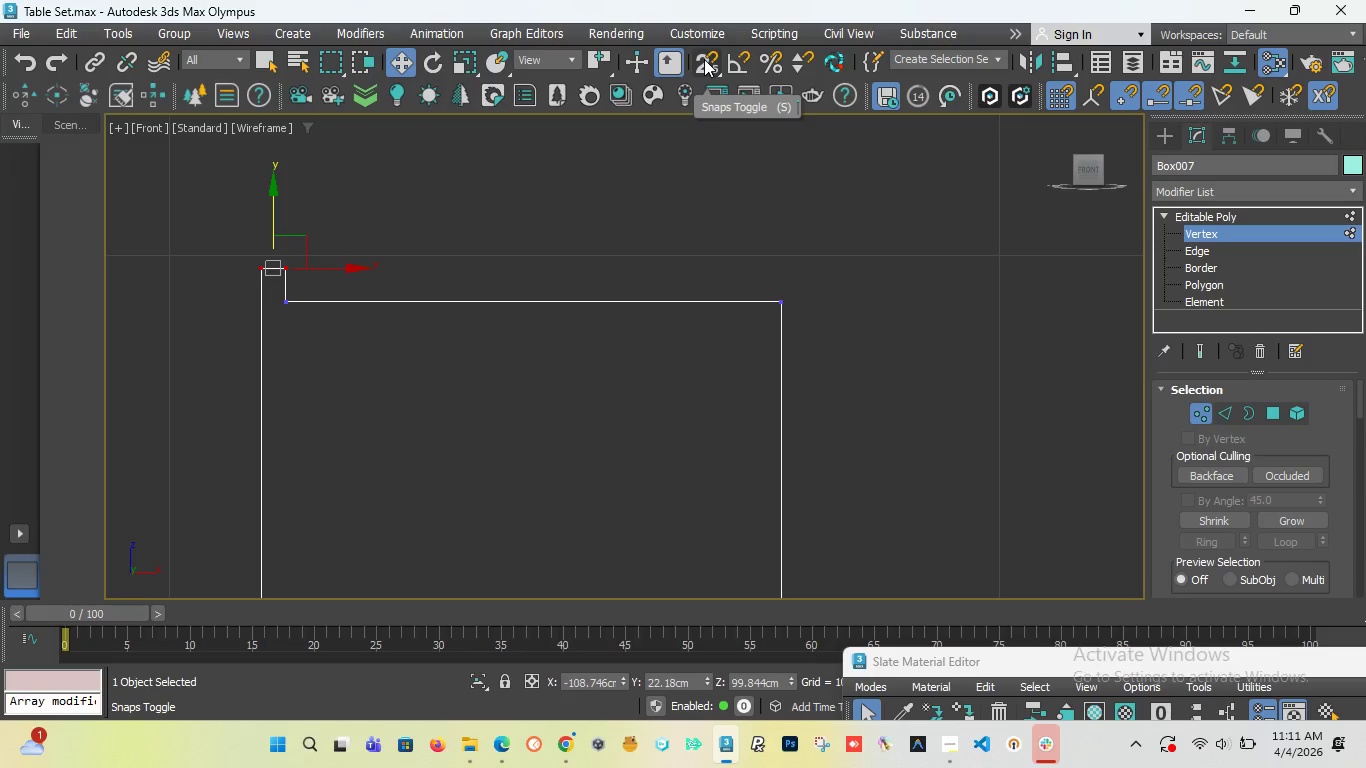 
left_click([716, 62])
 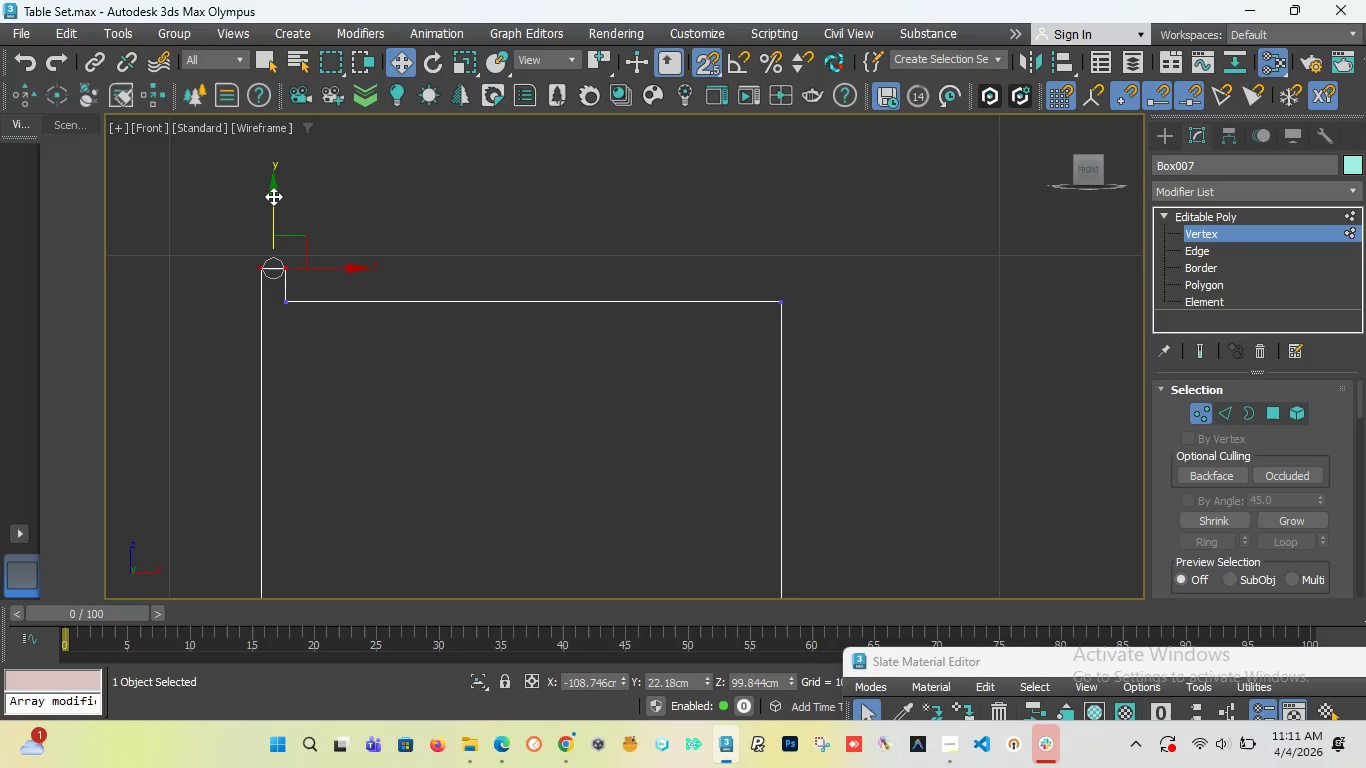 
left_click_drag(start_coordinate=[272, 197], to_coordinate=[298, 298])
 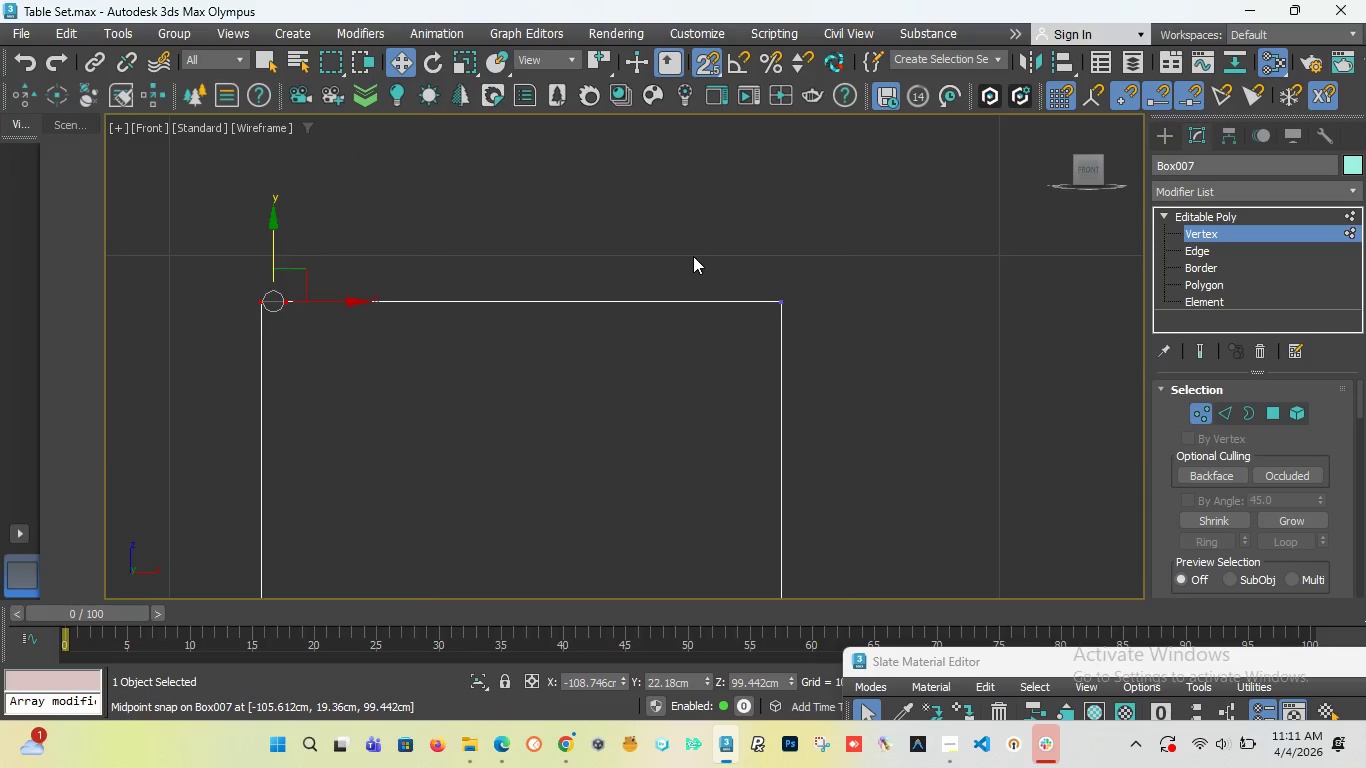 
scroll: coordinate [693, 256], scroll_direction: down, amount: 6.0
 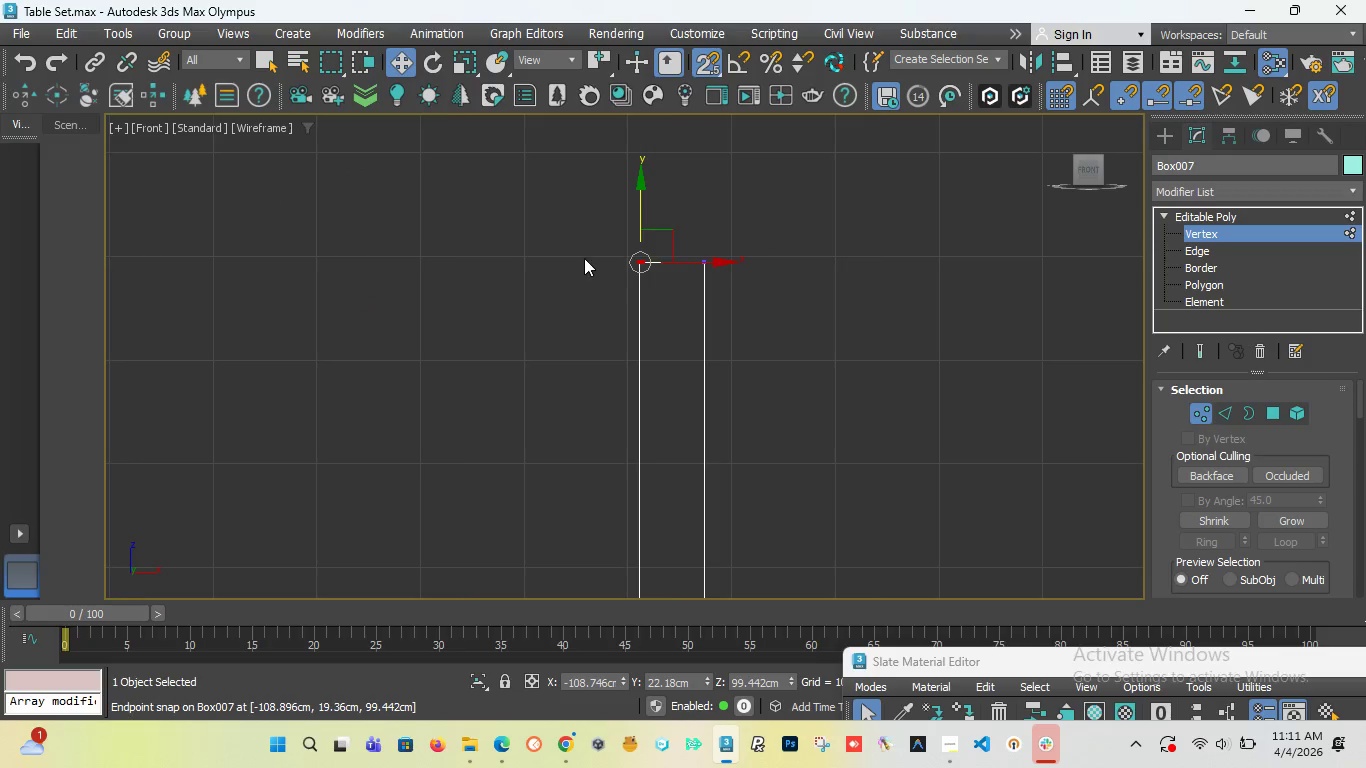 
left_click_drag(start_coordinate=[583, 220], to_coordinate=[1148, 404])
 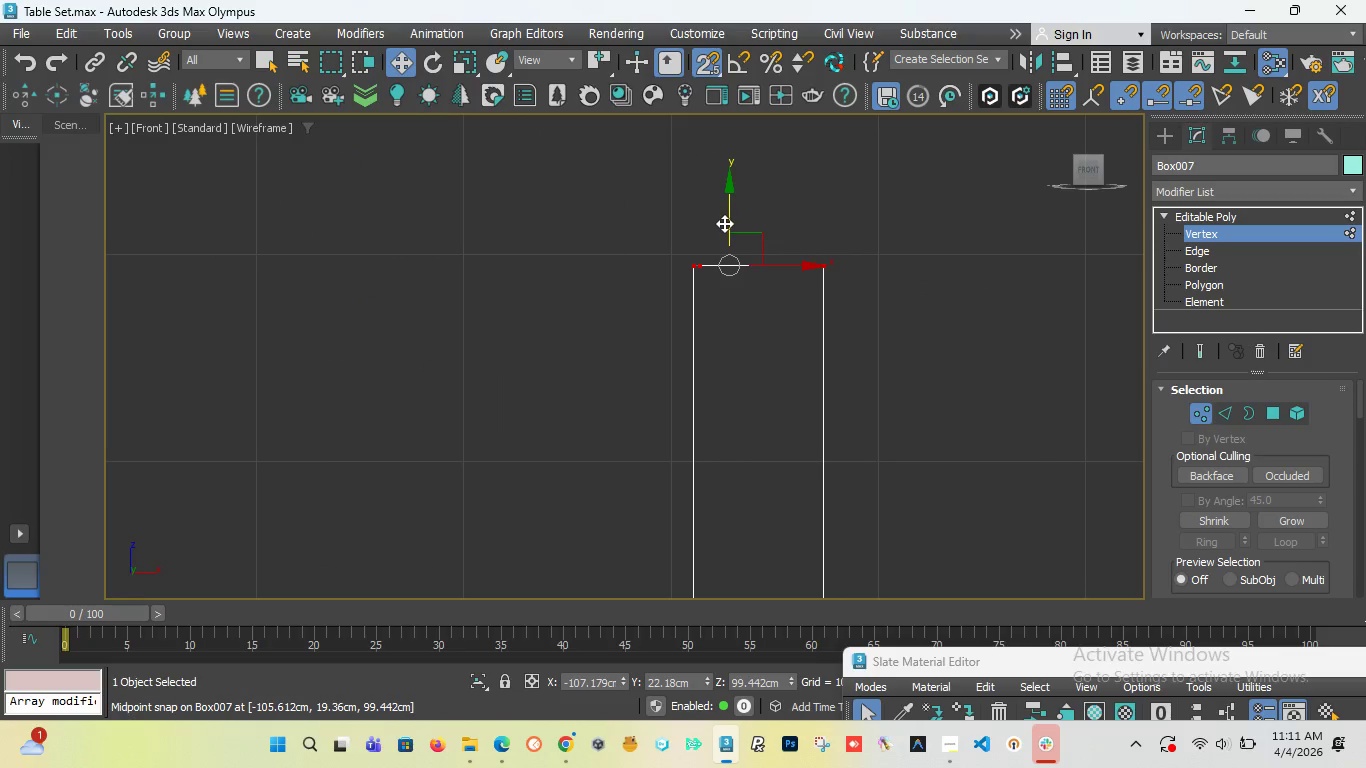 
scroll: coordinate [585, 258], scroll_direction: up, amount: 2.0
 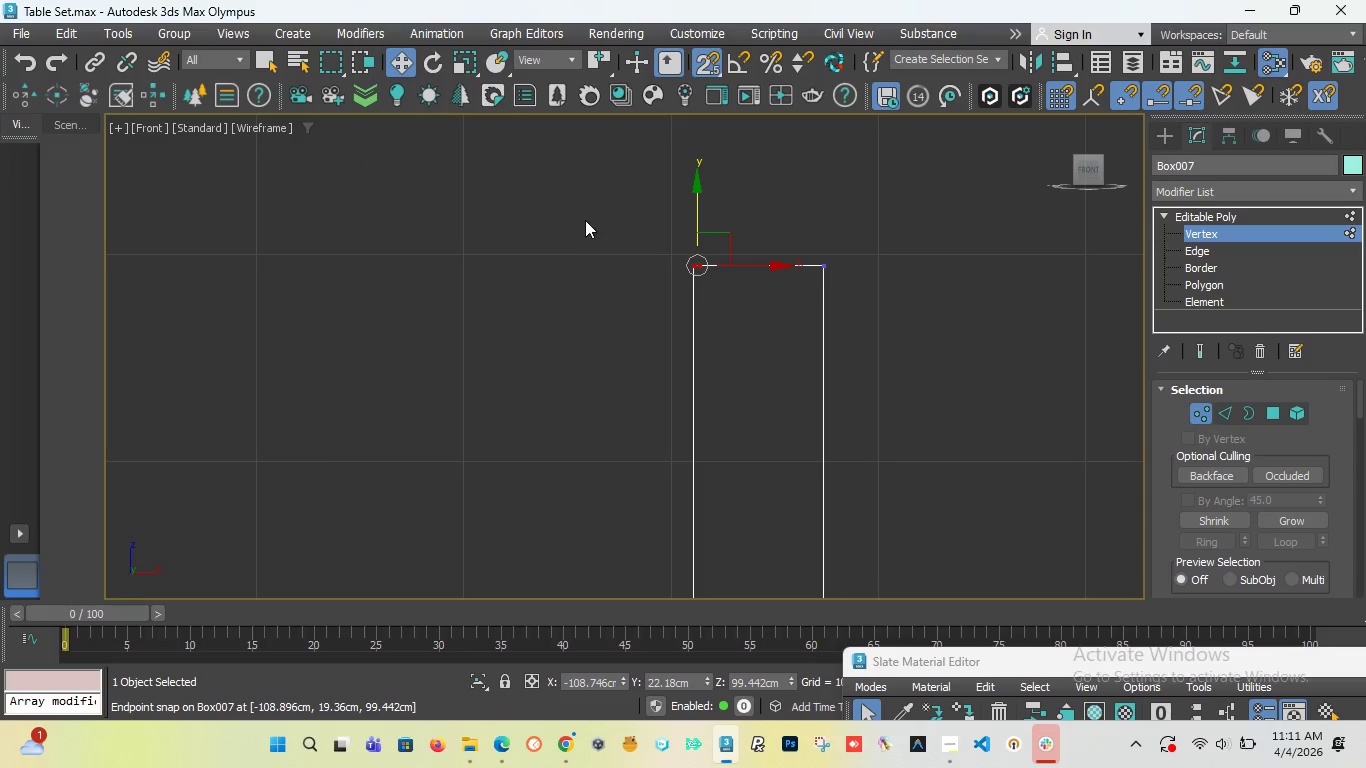 
left_click_drag(start_coordinate=[724, 223], to_coordinate=[884, 257])
 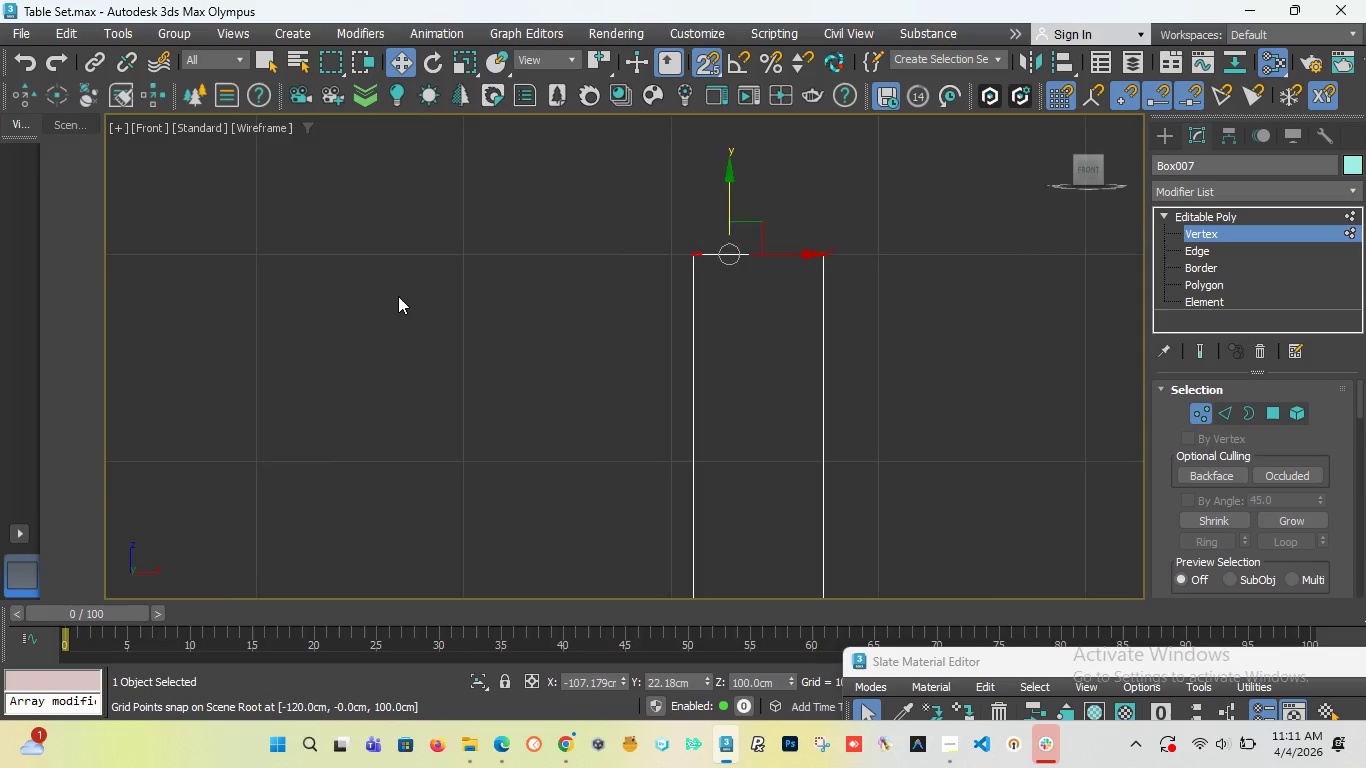 
scroll: coordinate [398, 296], scroll_direction: down, amount: 9.0
 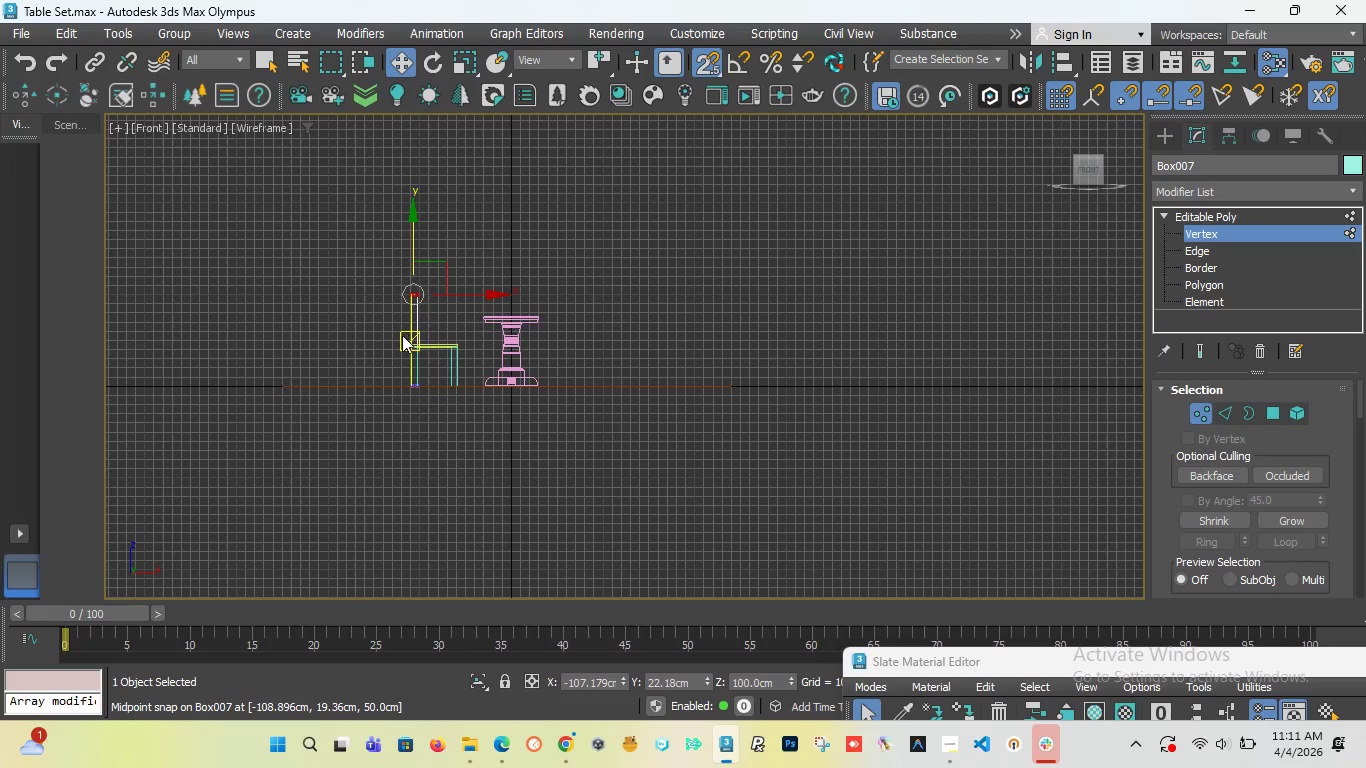 
scroll: coordinate [402, 335], scroll_direction: up, amount: 4.0
 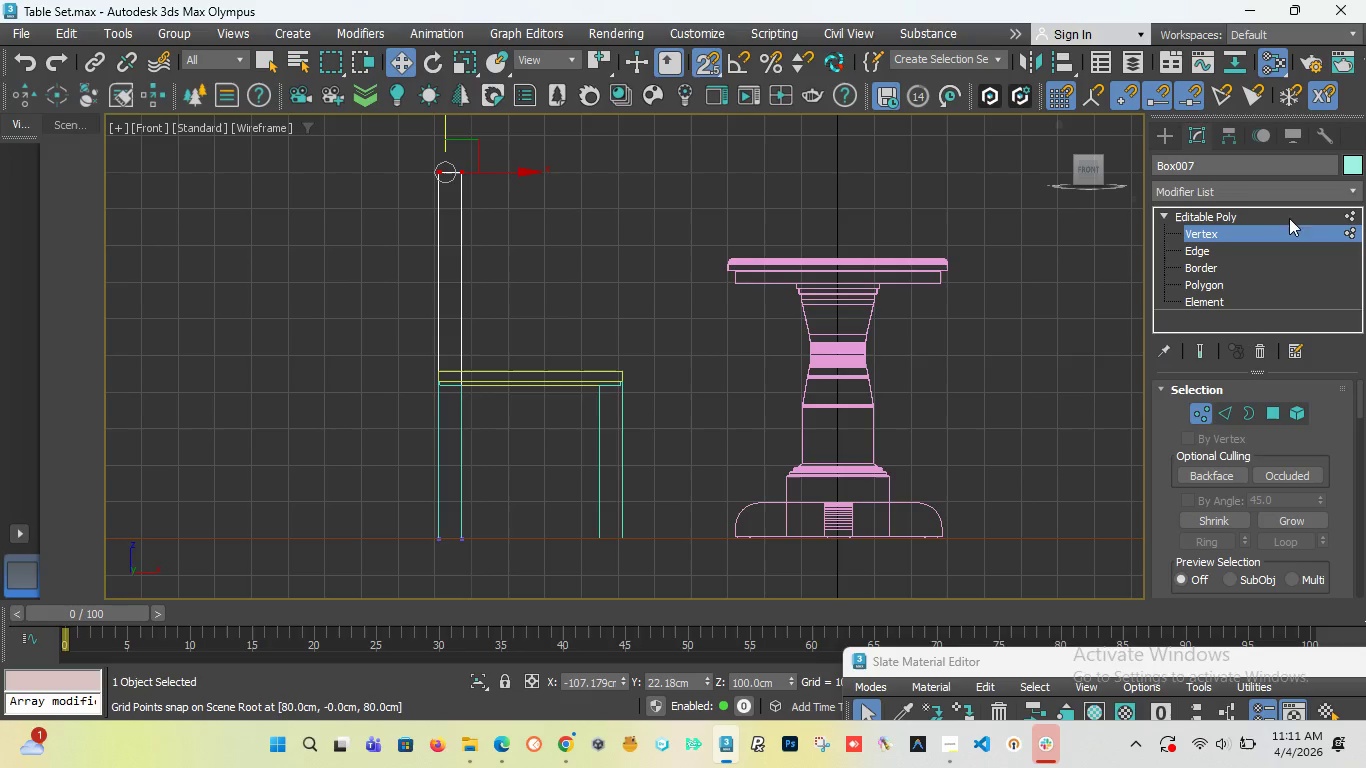 
left_click([1174, 137])
 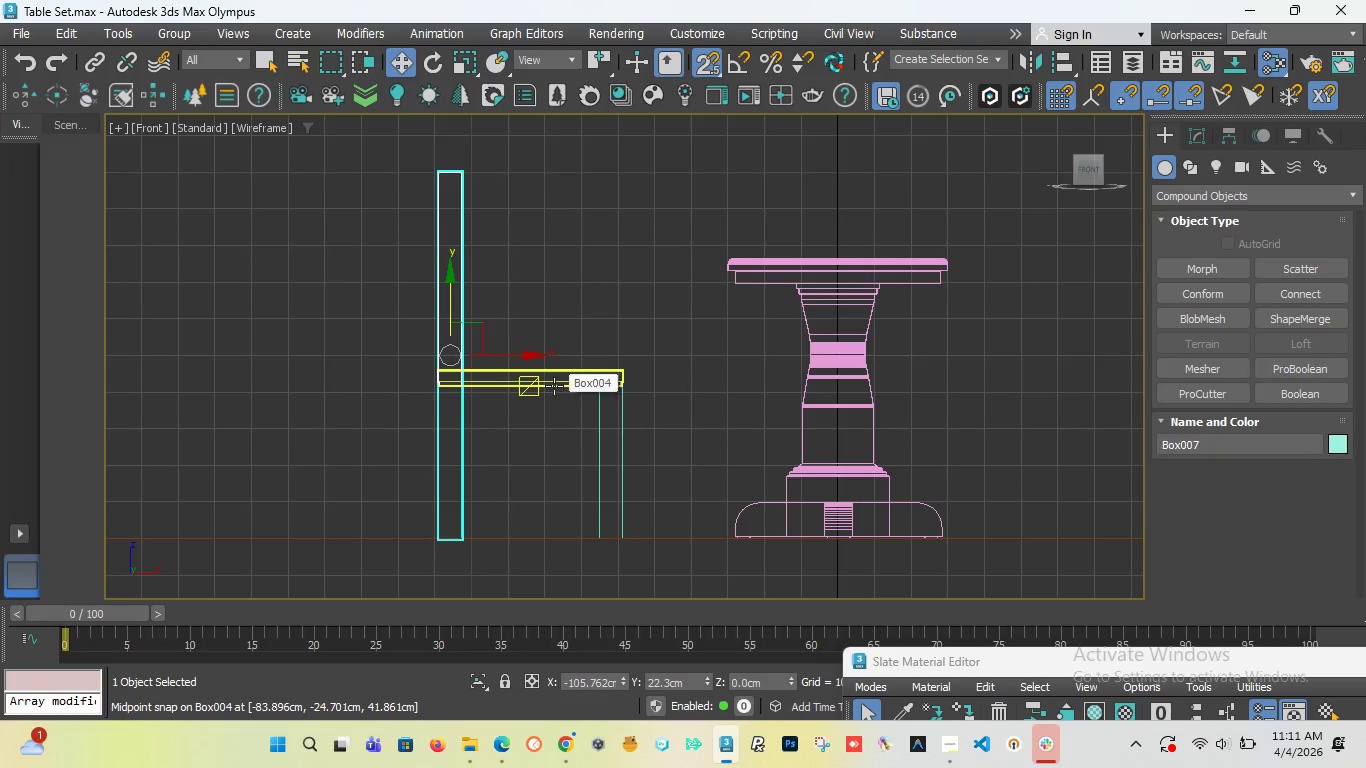 
key(Control+S)
 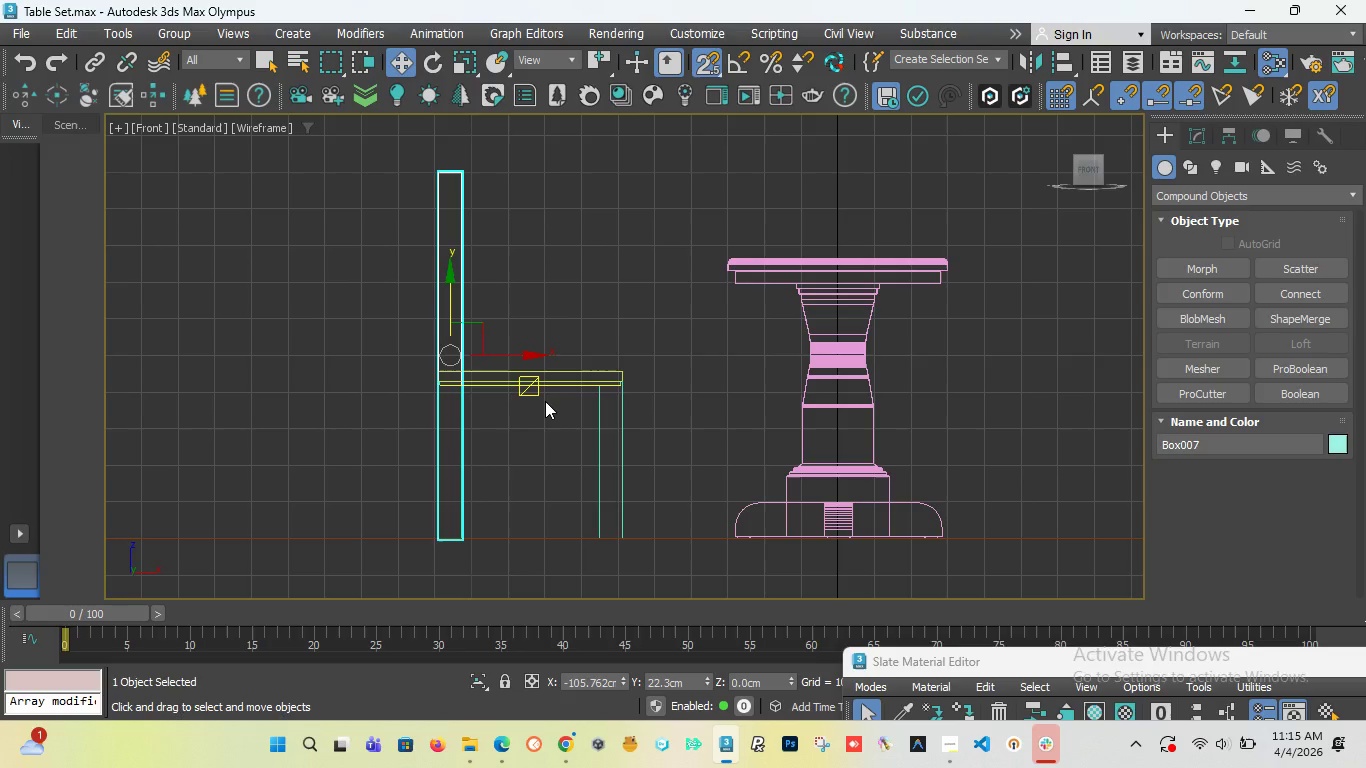 
wait(188.69)
 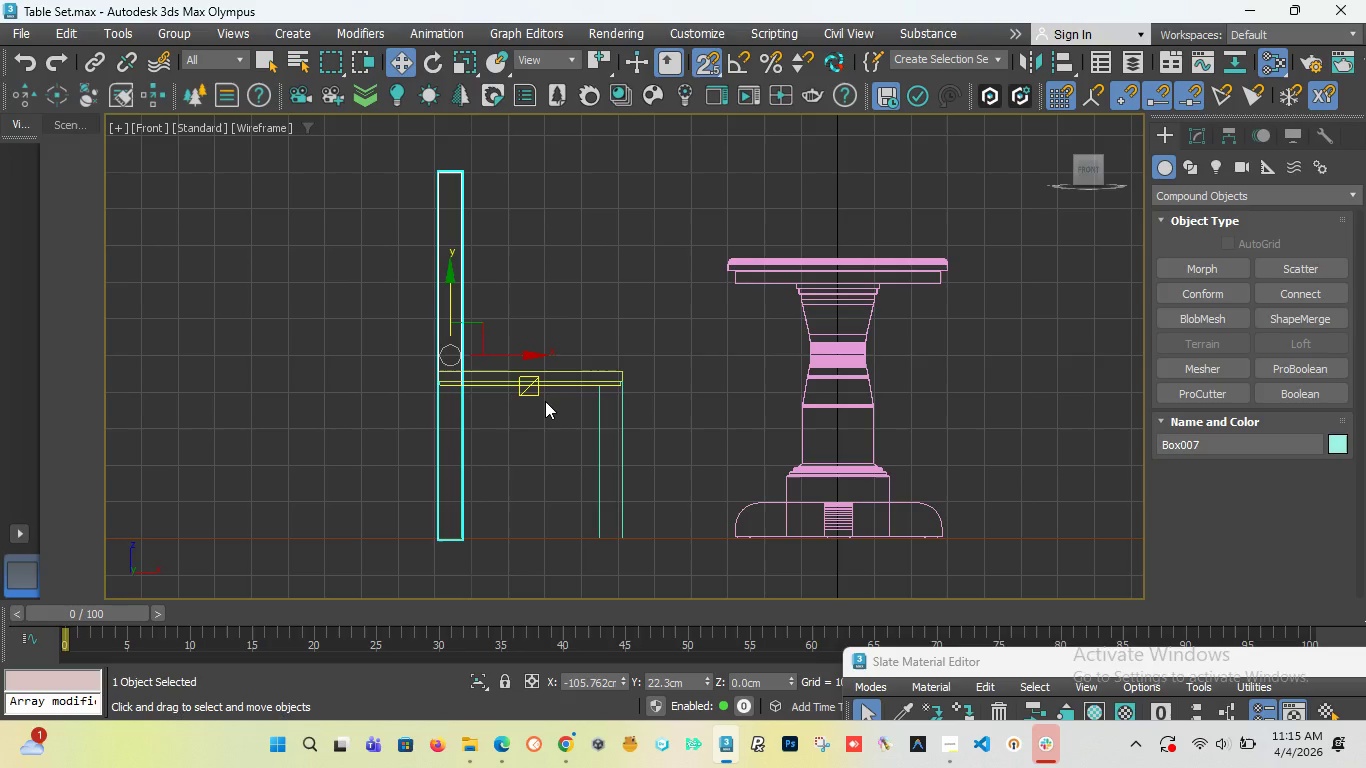 
scroll: coordinate [452, 375], scroll_direction: up, amount: 7.0
 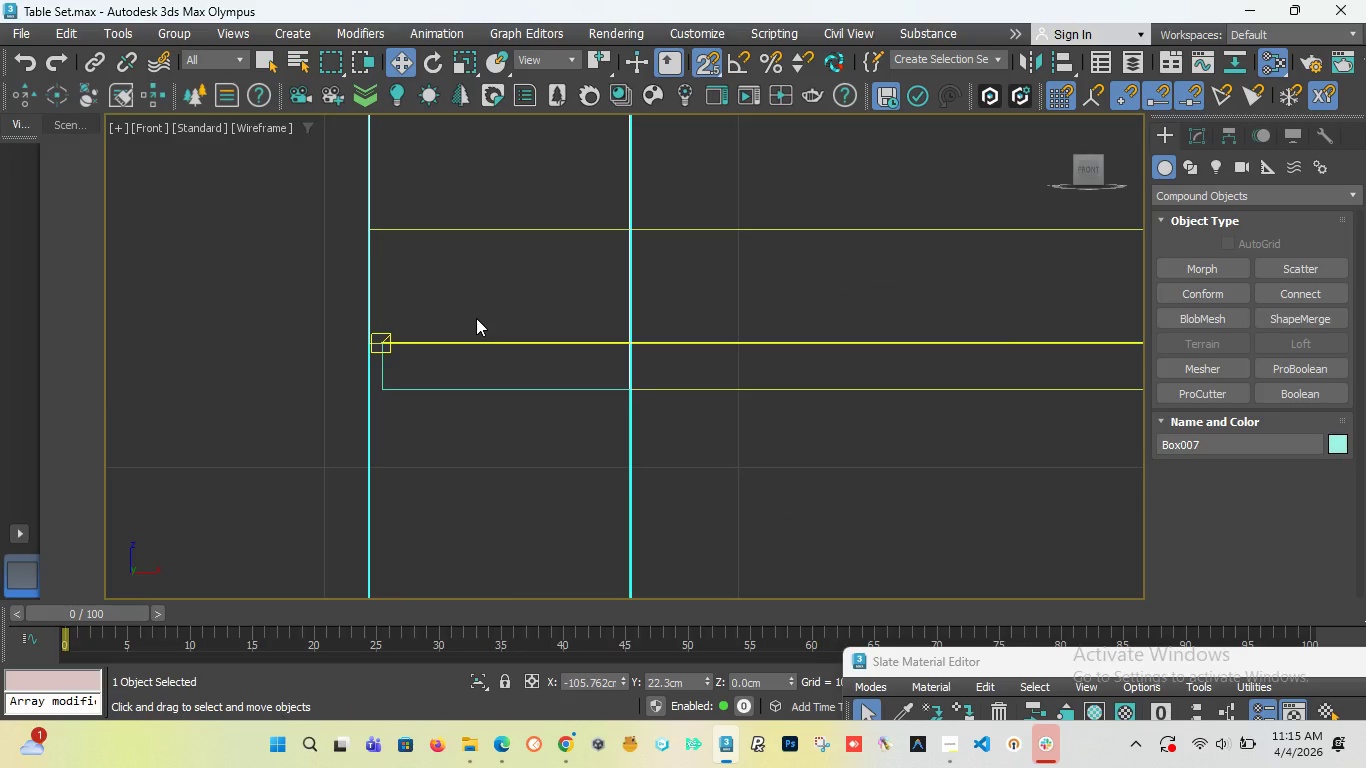 
wait(7.35)
 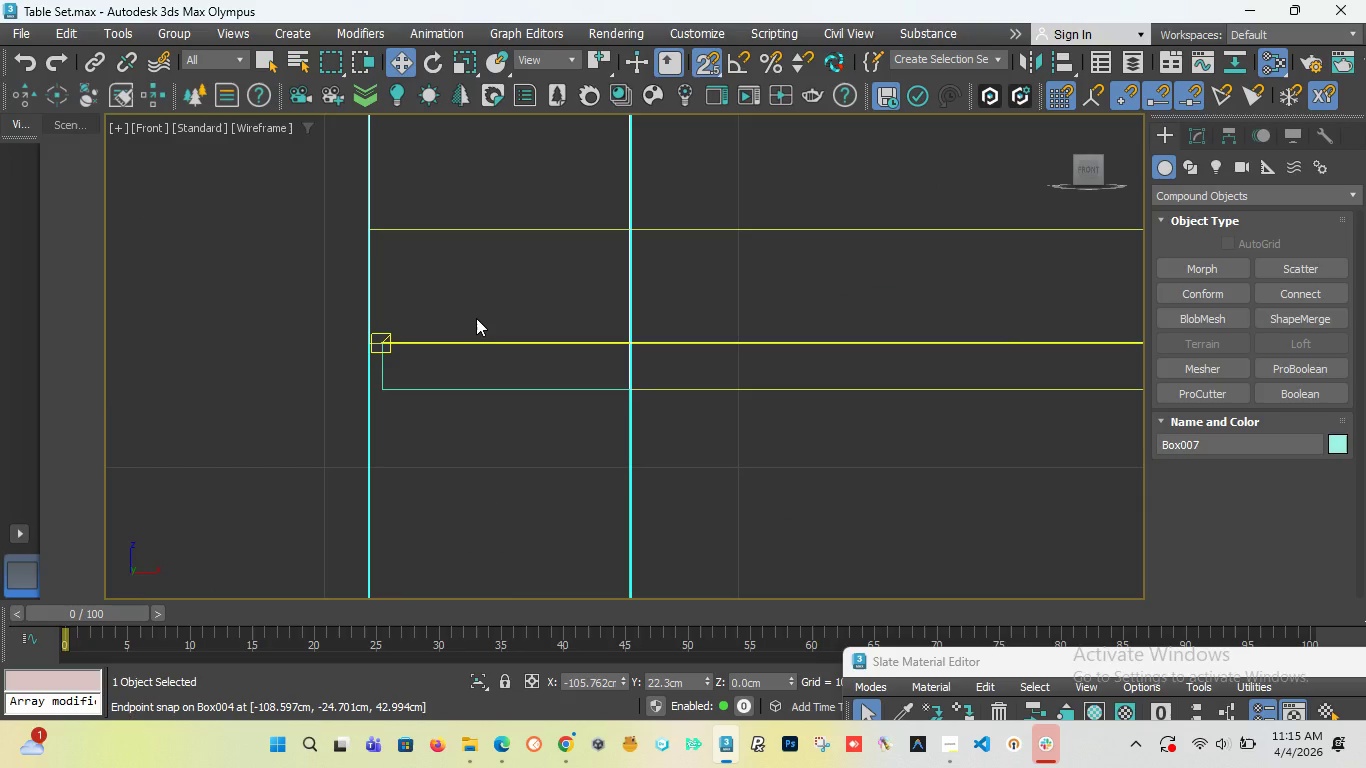 
scroll: coordinate [478, 317], scroll_direction: down, amount: 4.0
 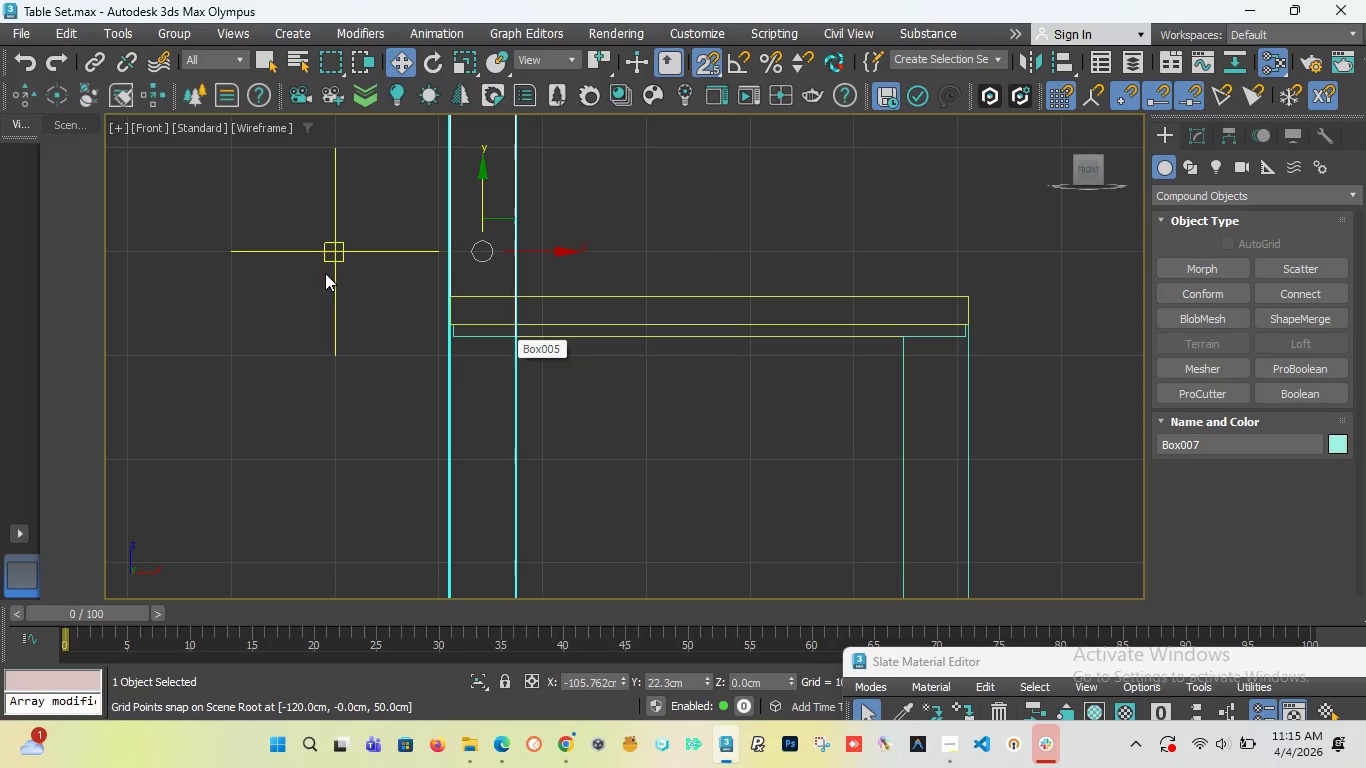 
scroll: coordinate [487, 340], scroll_direction: up, amount: 2.0
 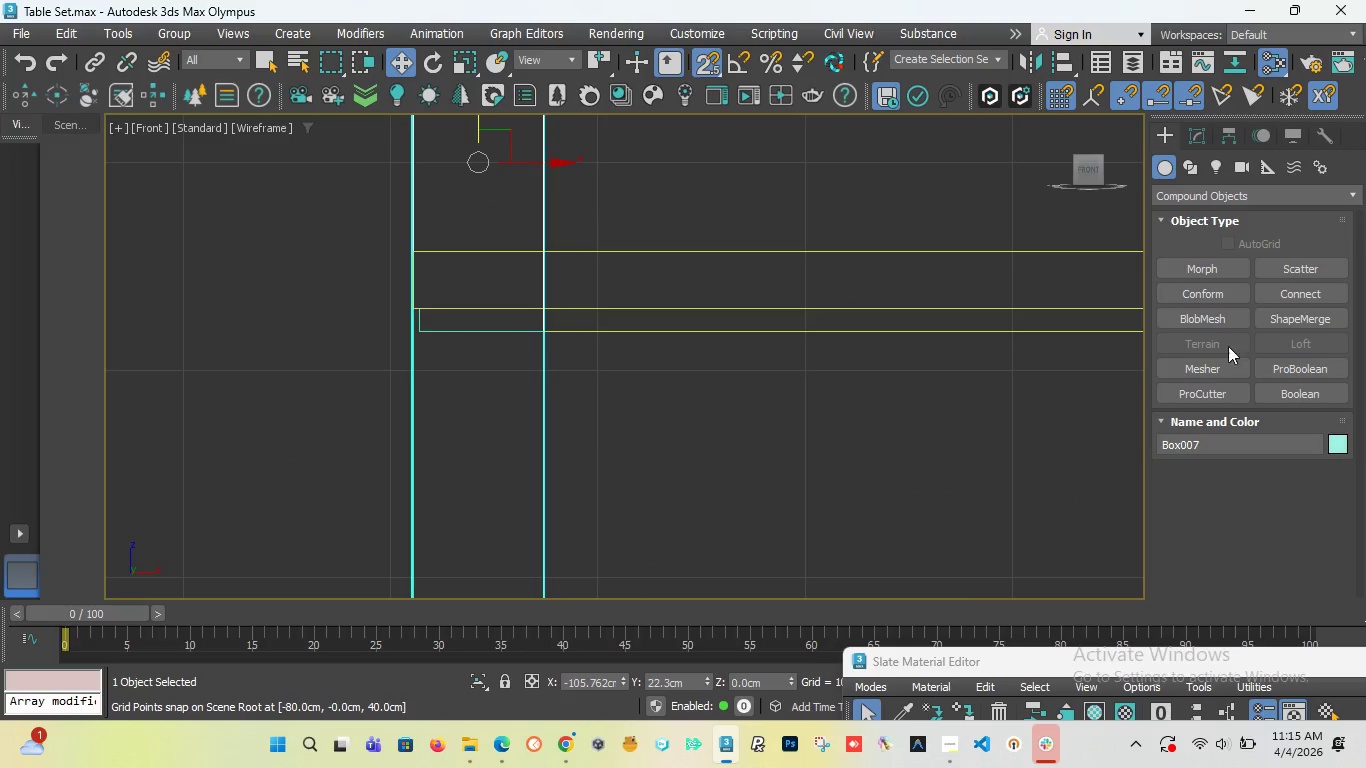 
left_click([1202, 139])
 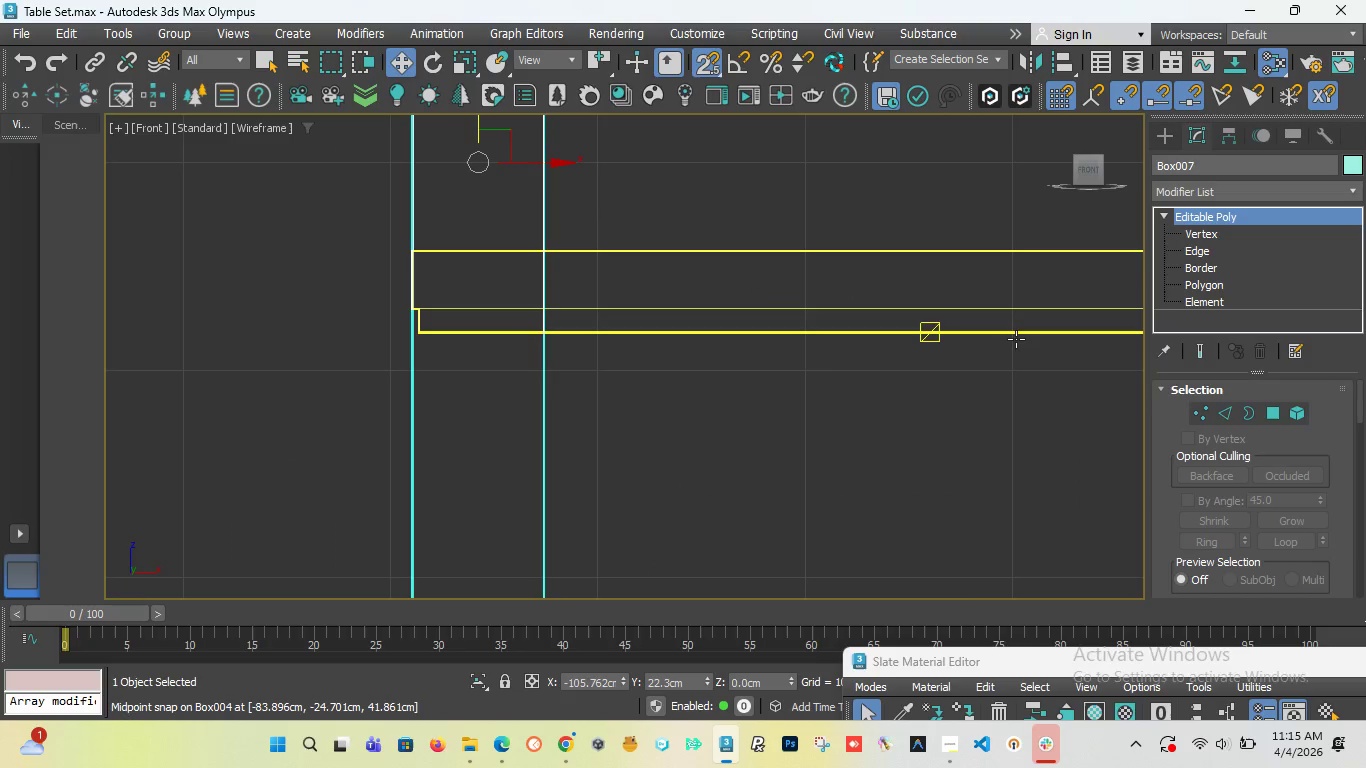 
key(Alt+1)
 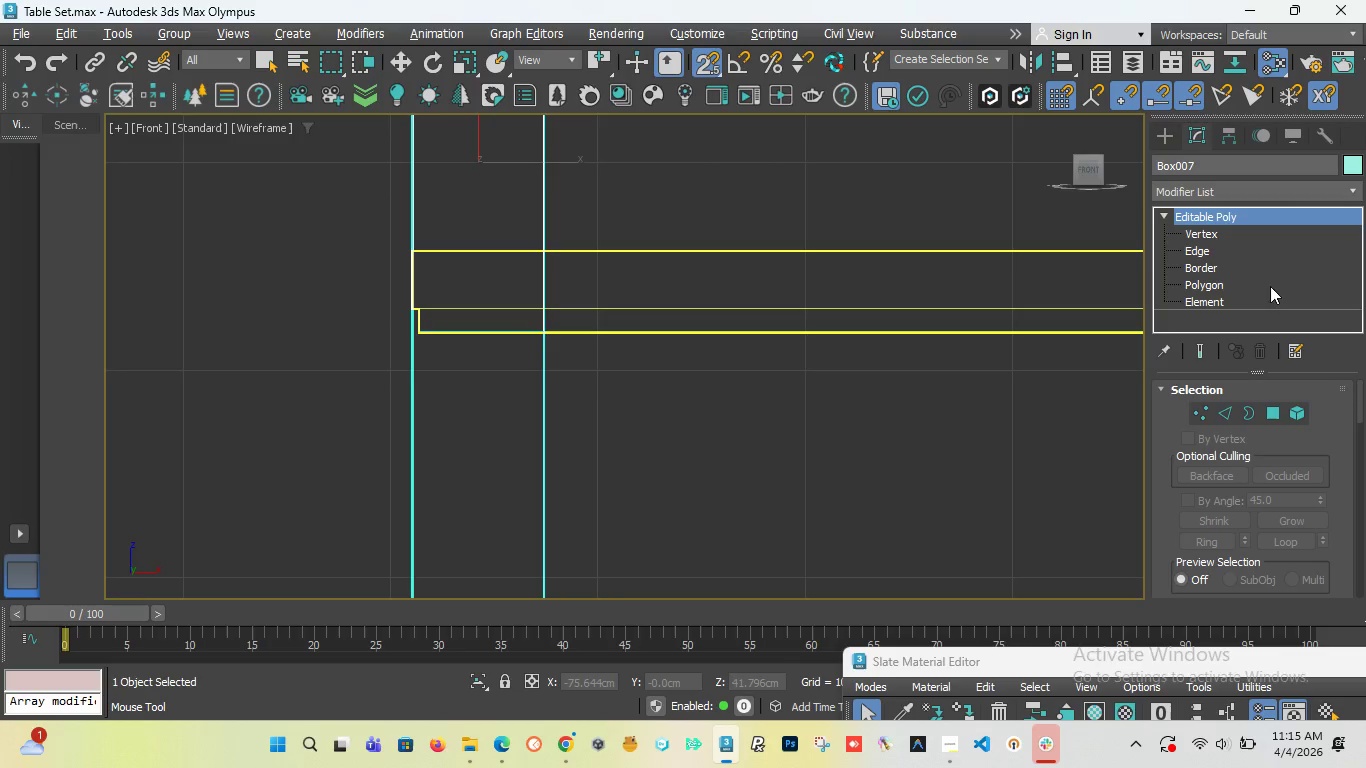 
left_click([1218, 244])
 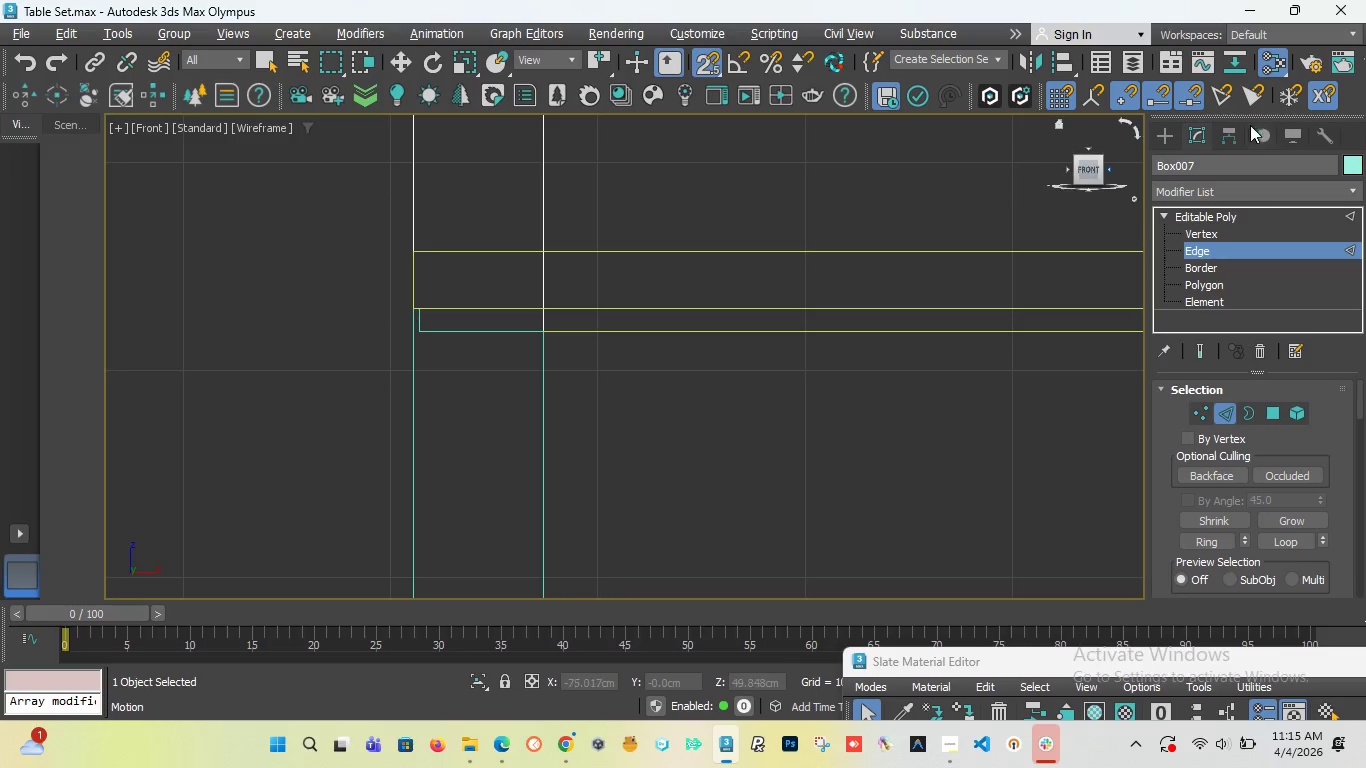 
left_click([1162, 133])
 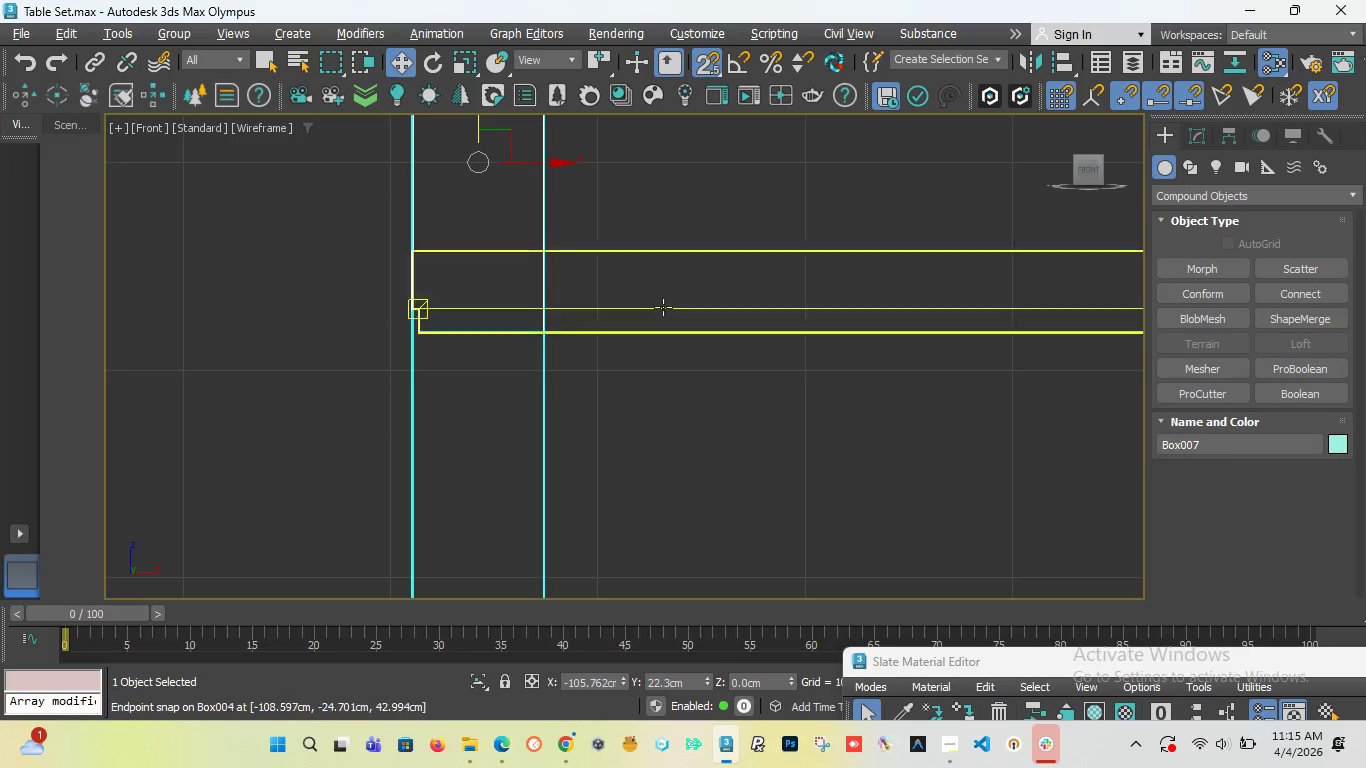 
left_click([687, 499])
 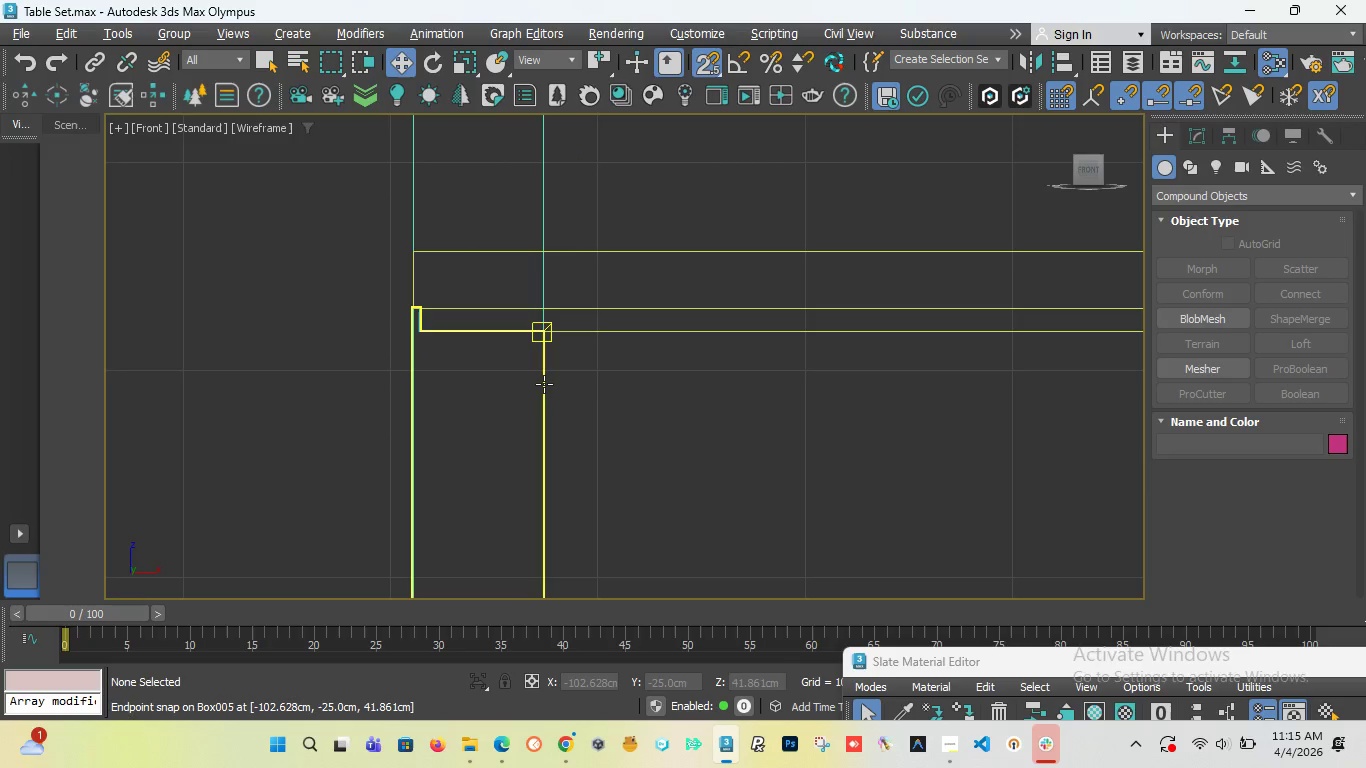 
left_click([544, 384])
 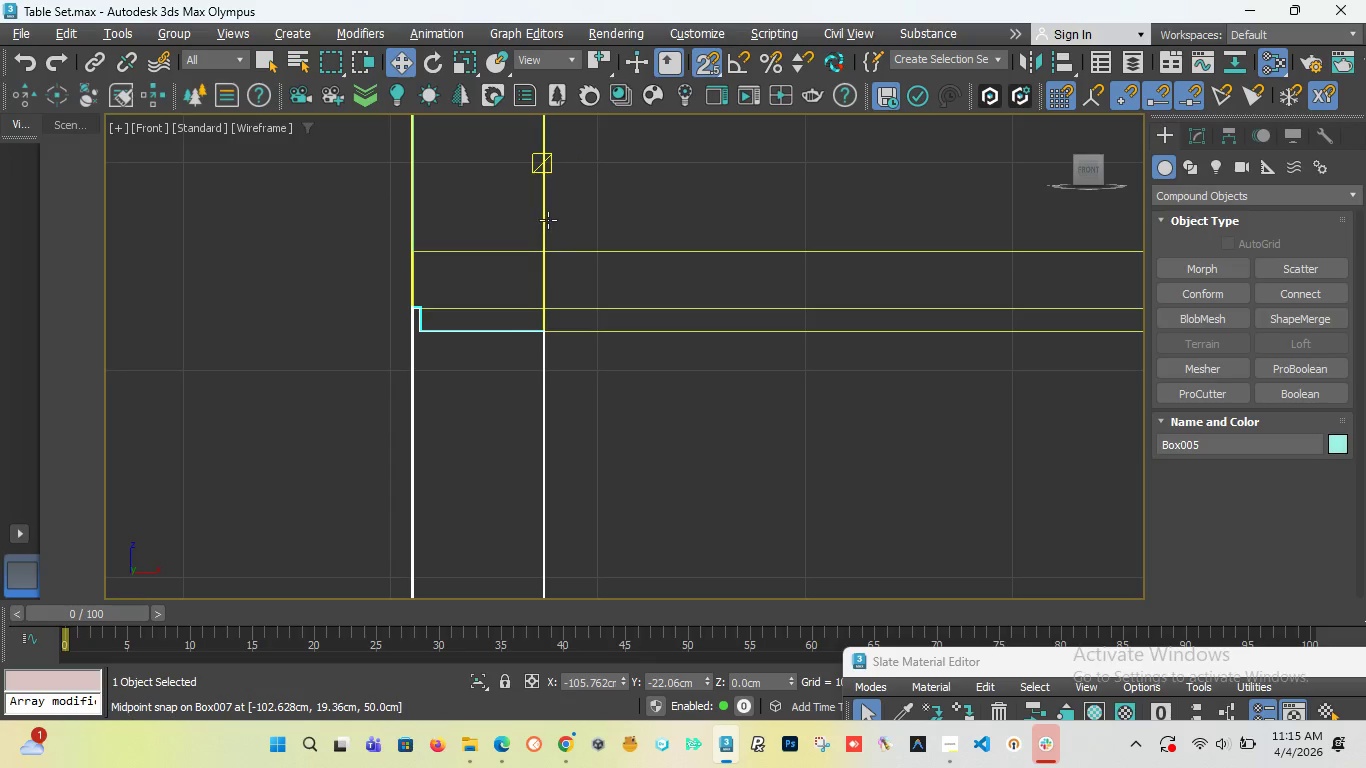 
left_click([548, 220])
 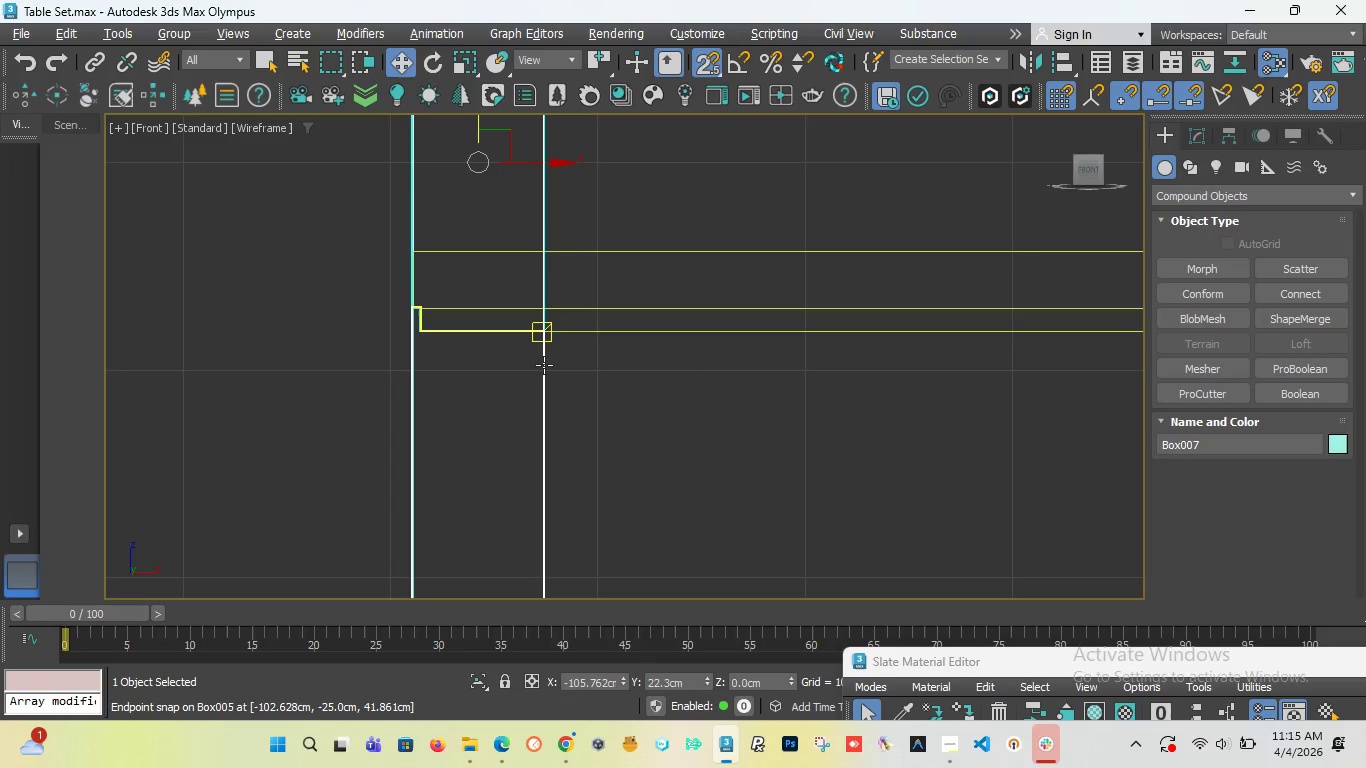 
left_click([544, 365])
 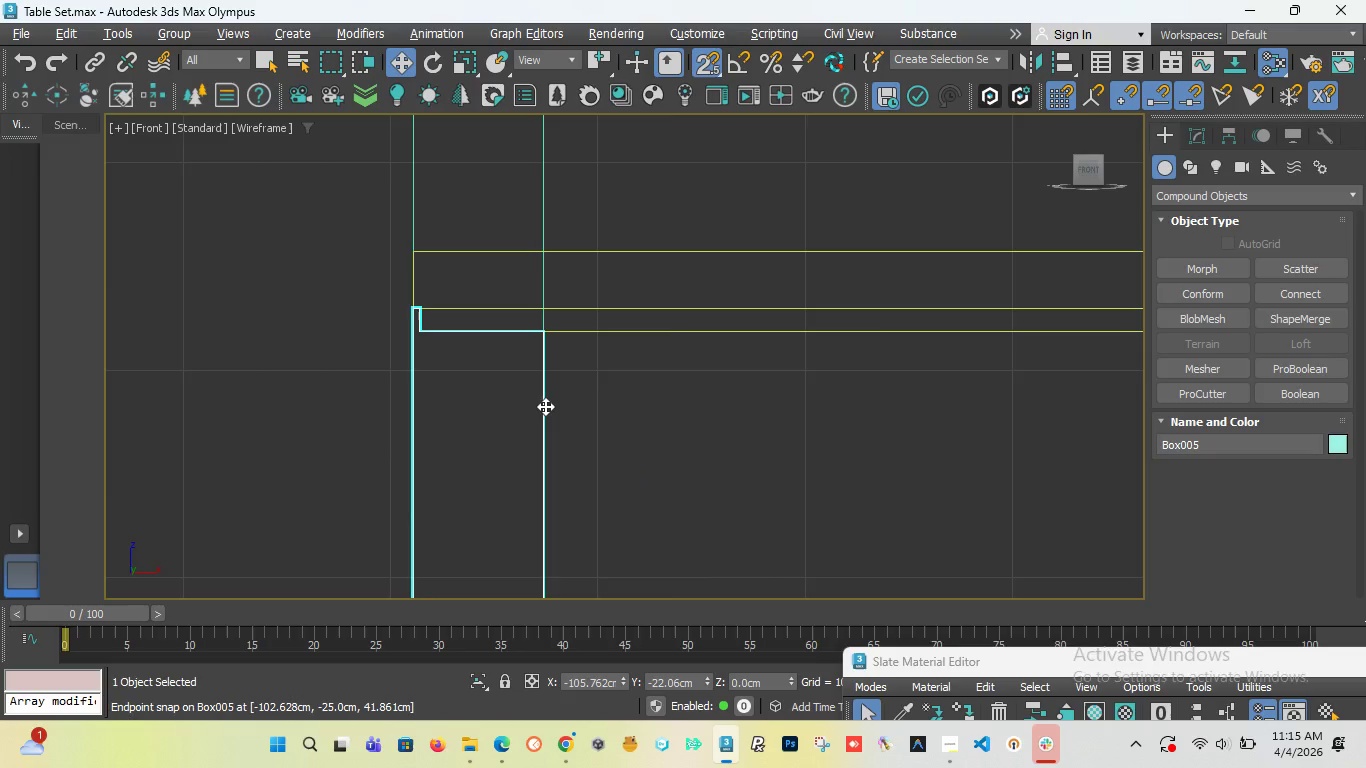 
scroll: coordinate [537, 405], scroll_direction: down, amount: 4.0
 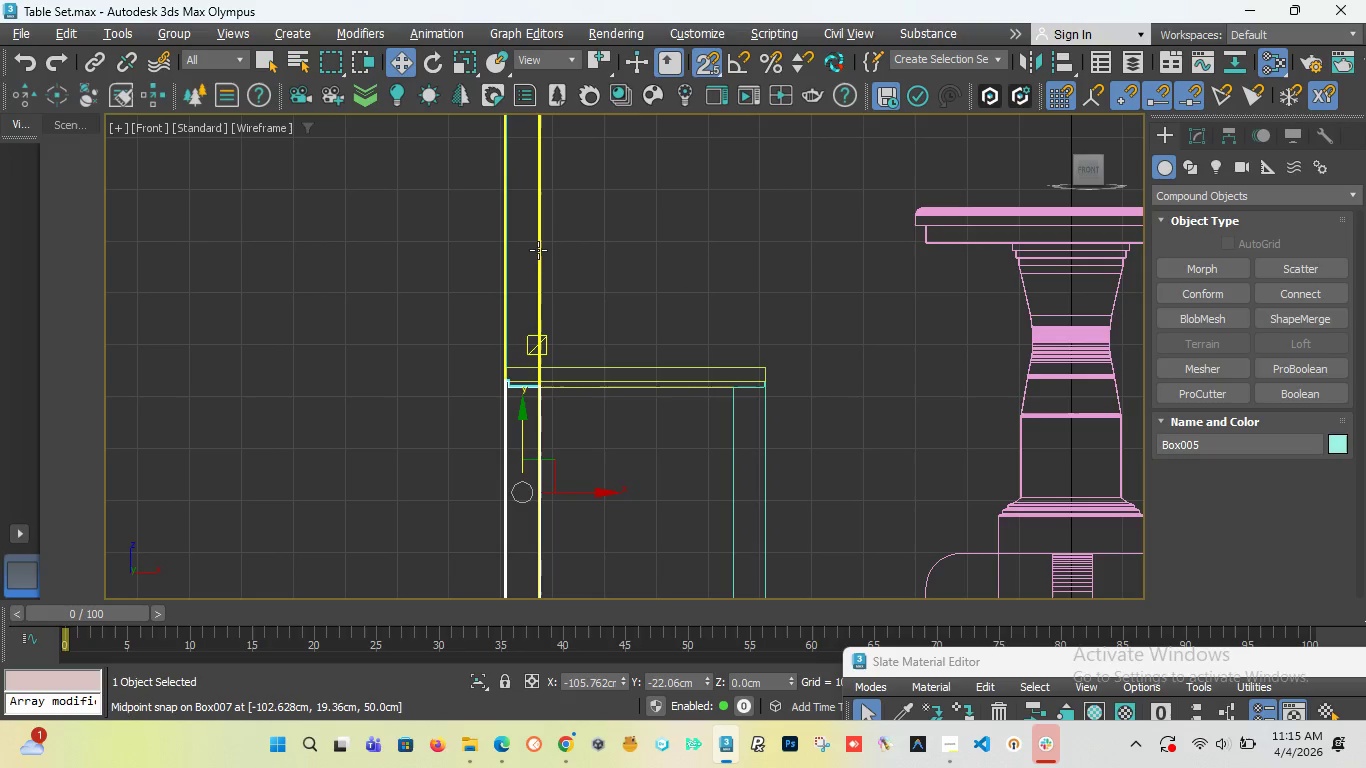 
left_click([538, 250])
 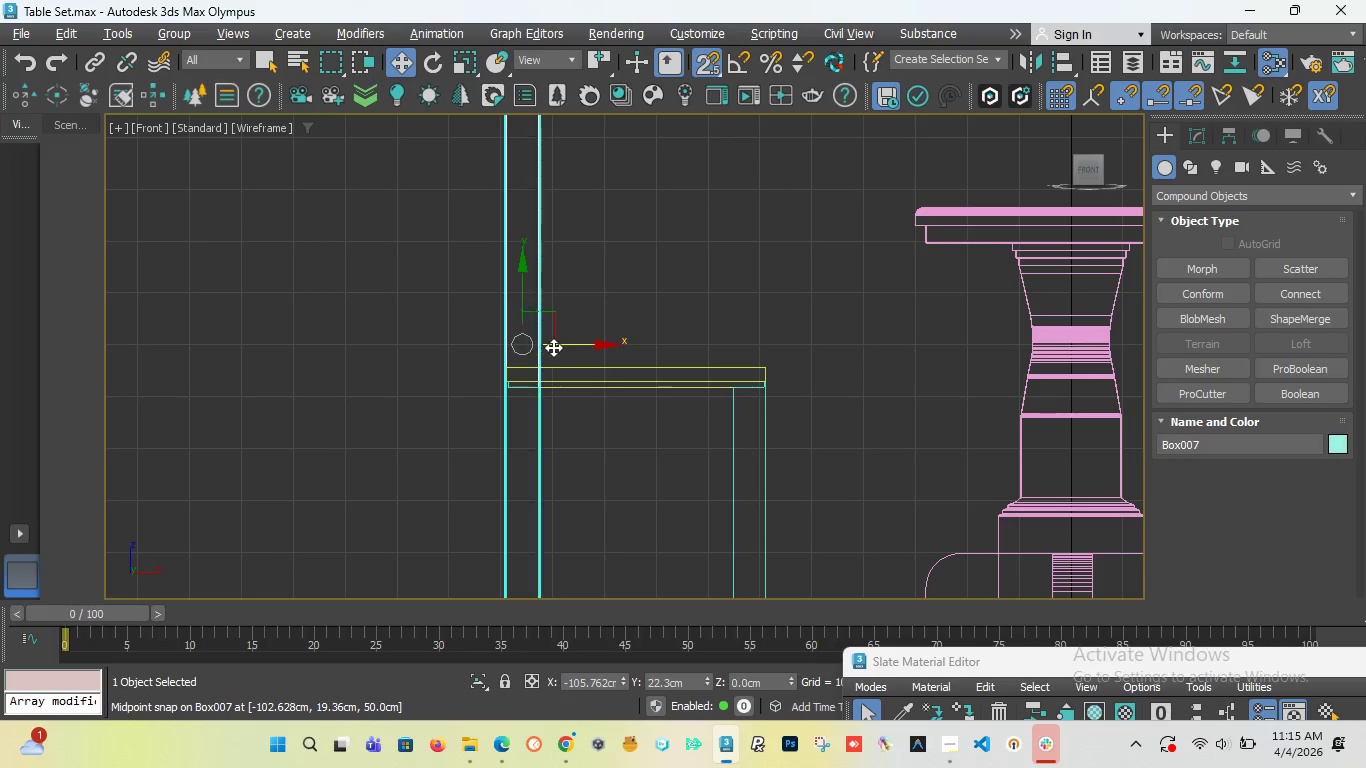 
scroll: coordinate [549, 363], scroll_direction: up, amount: 4.0
 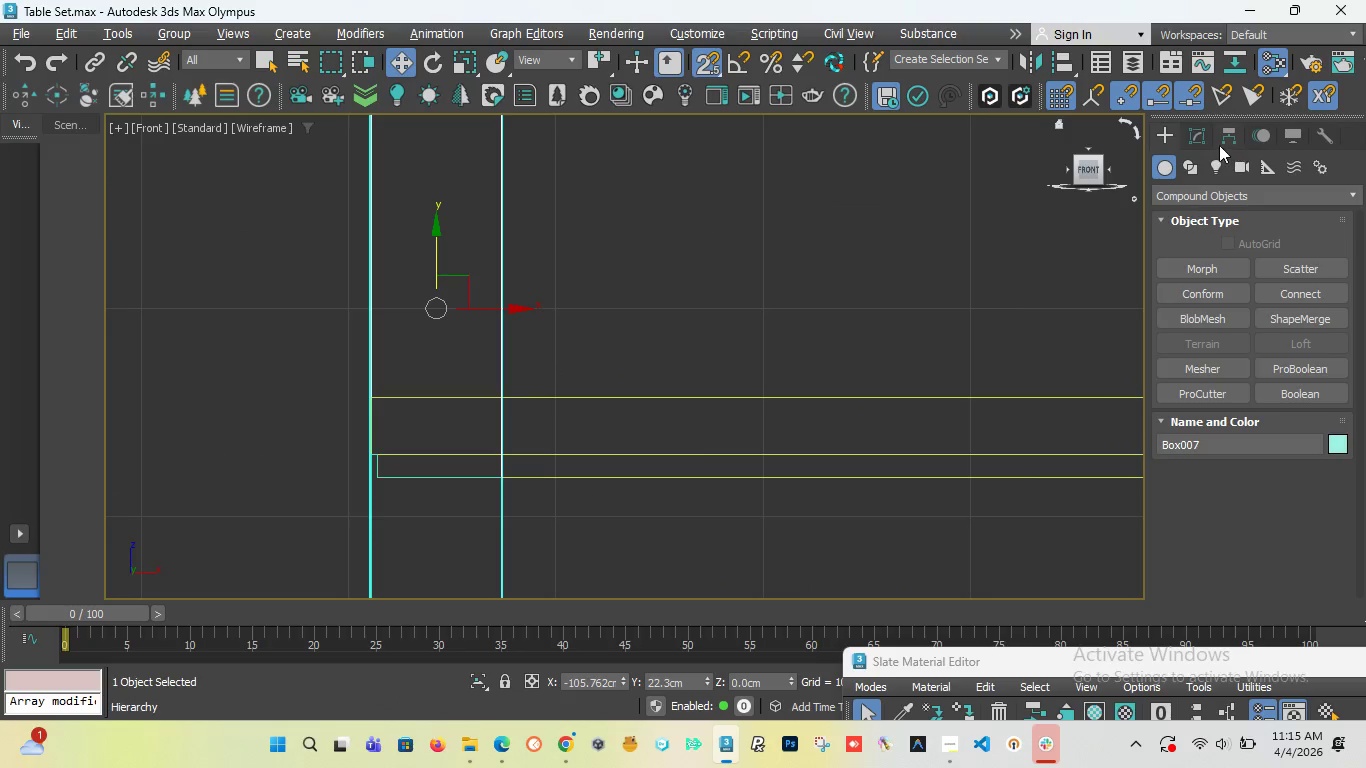 
left_click([1202, 141])
 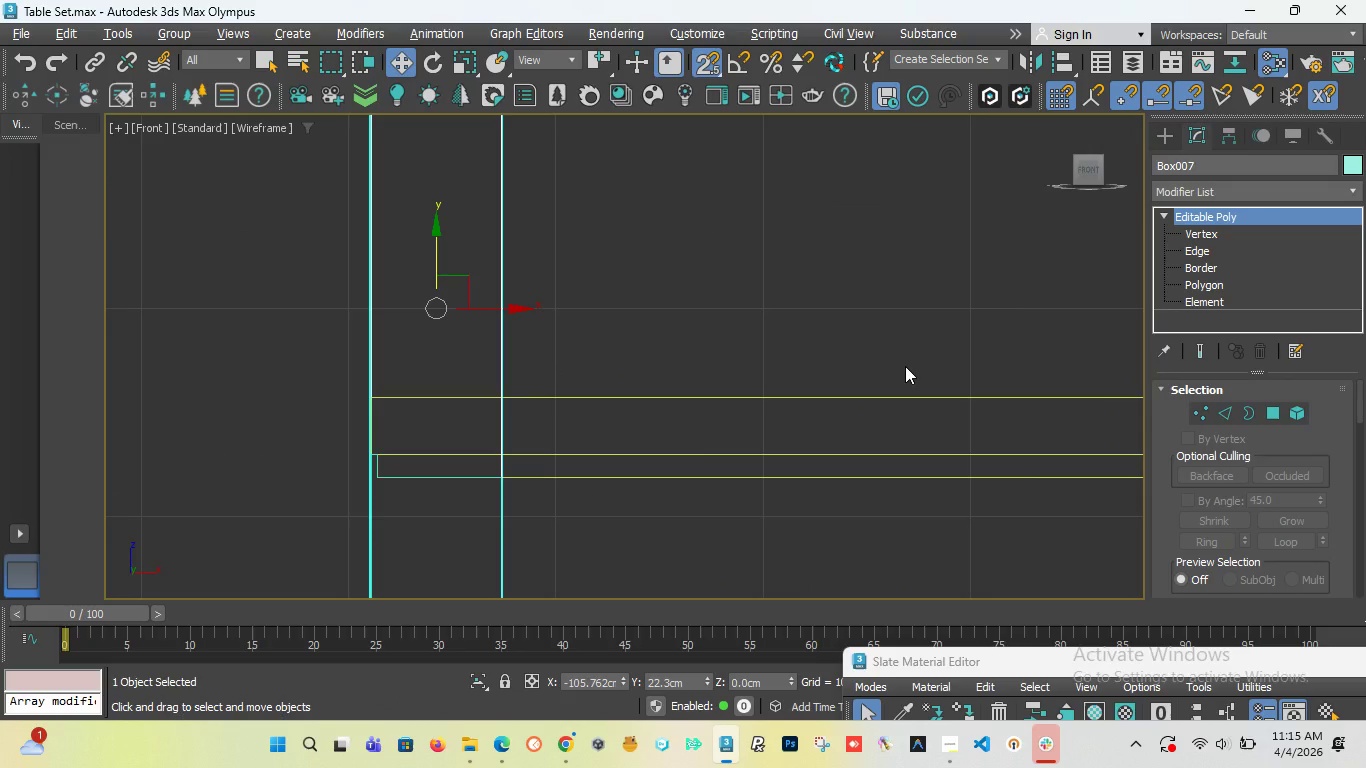 
key(Alt+1)
 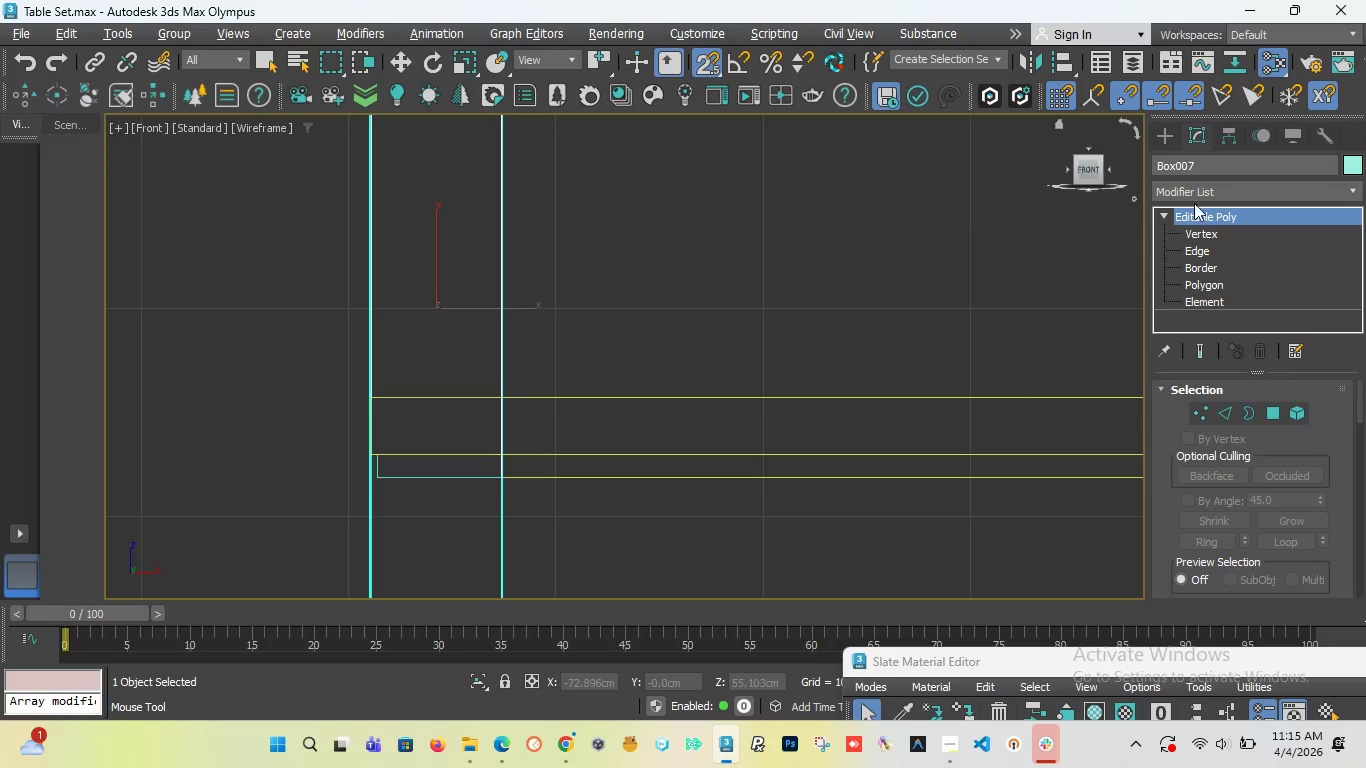 
left_click_drag(start_coordinate=[1091, 178], to_coordinate=[1037, 222])
 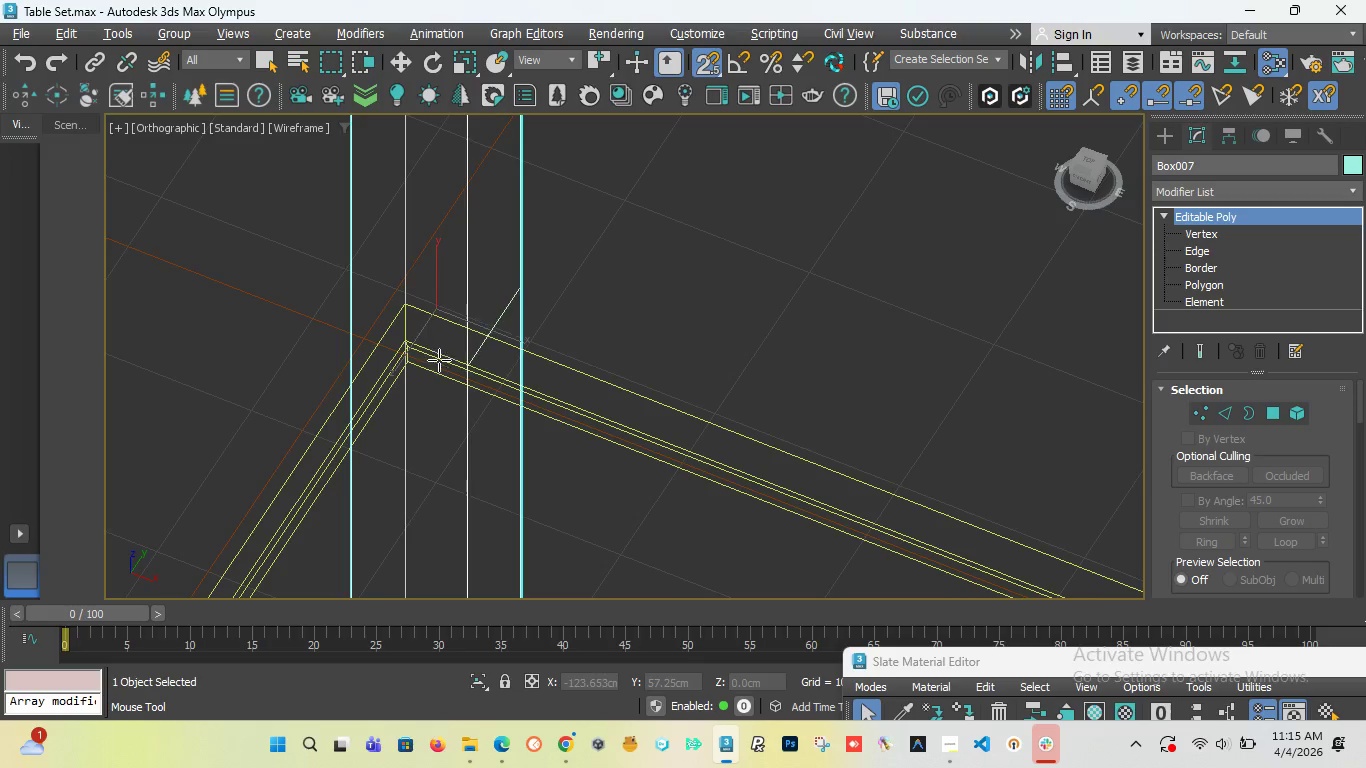 
scroll: coordinate [626, 362], scroll_direction: down, amount: 6.0
 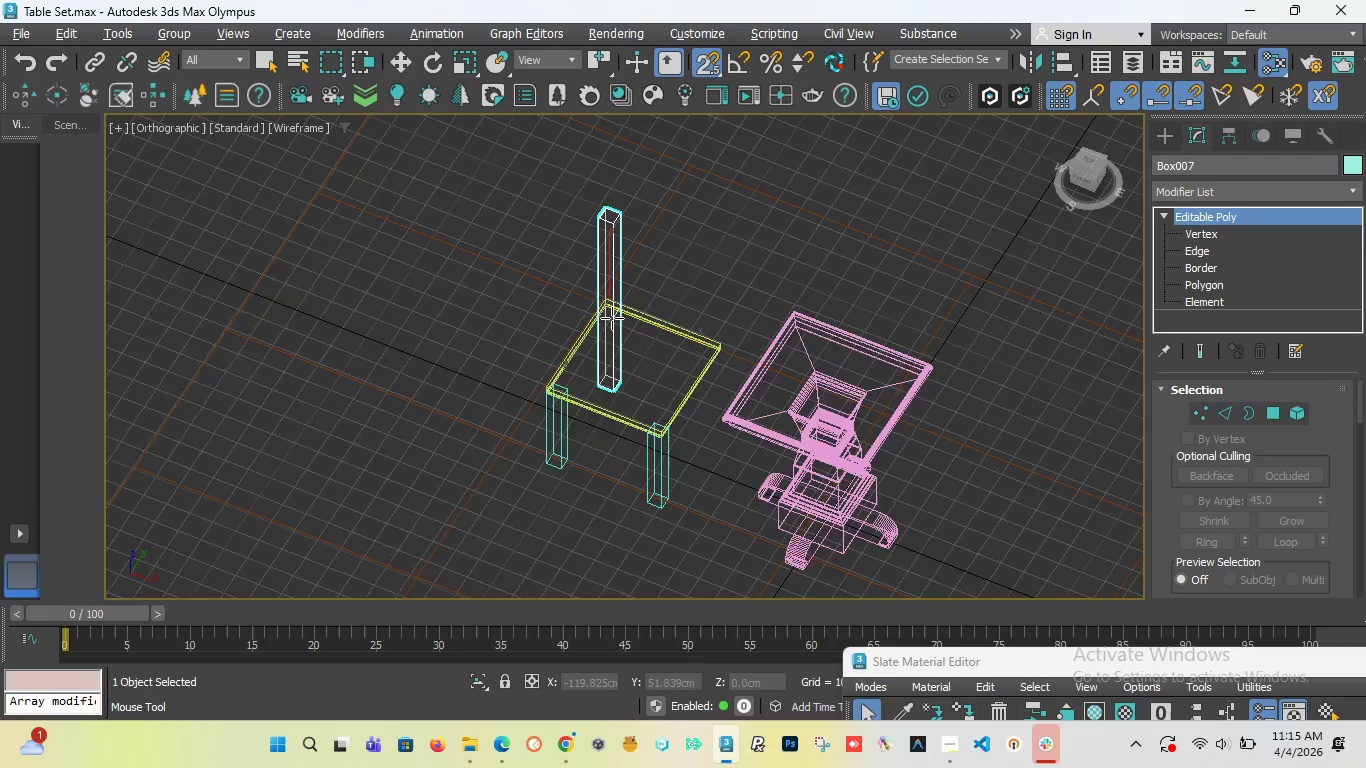 
scroll: coordinate [612, 318], scroll_direction: up, amount: 4.0
 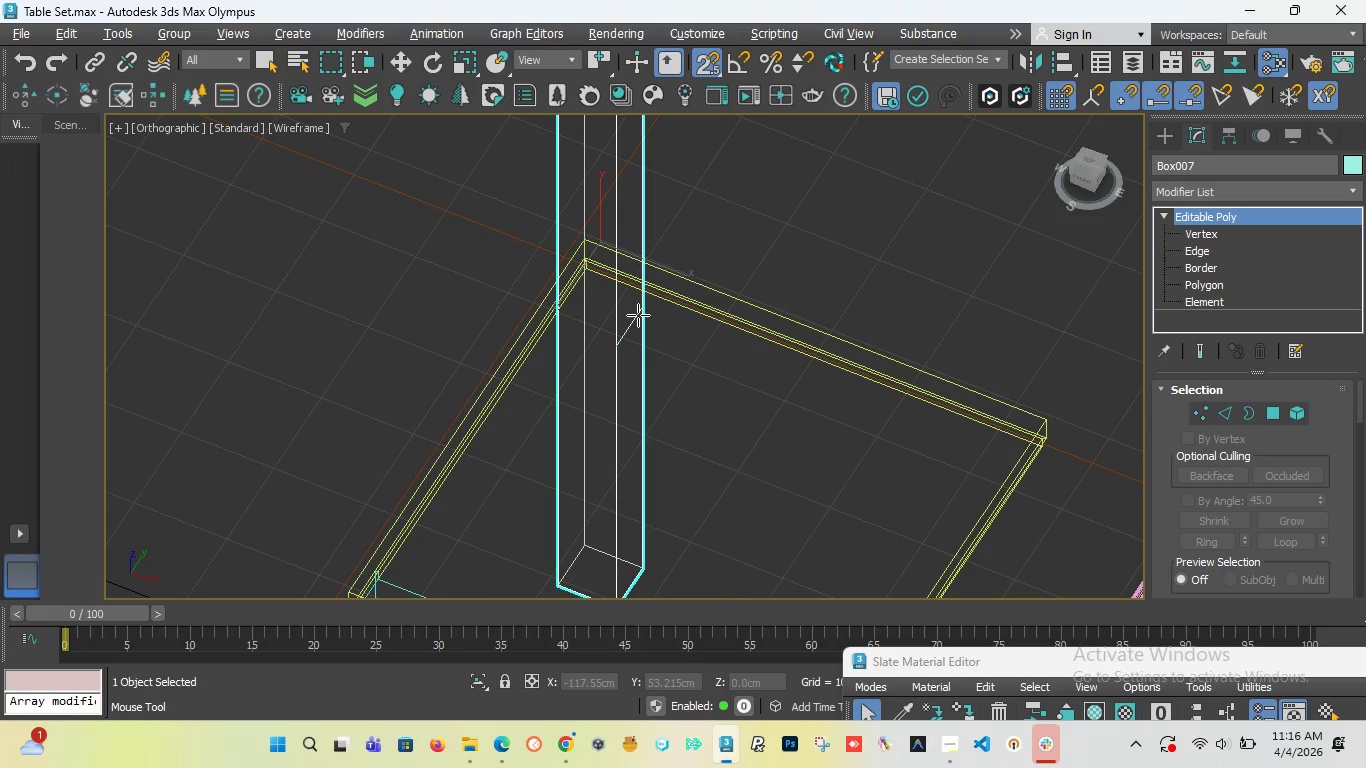 
scroll: coordinate [586, 287], scroll_direction: down, amount: 2.0
 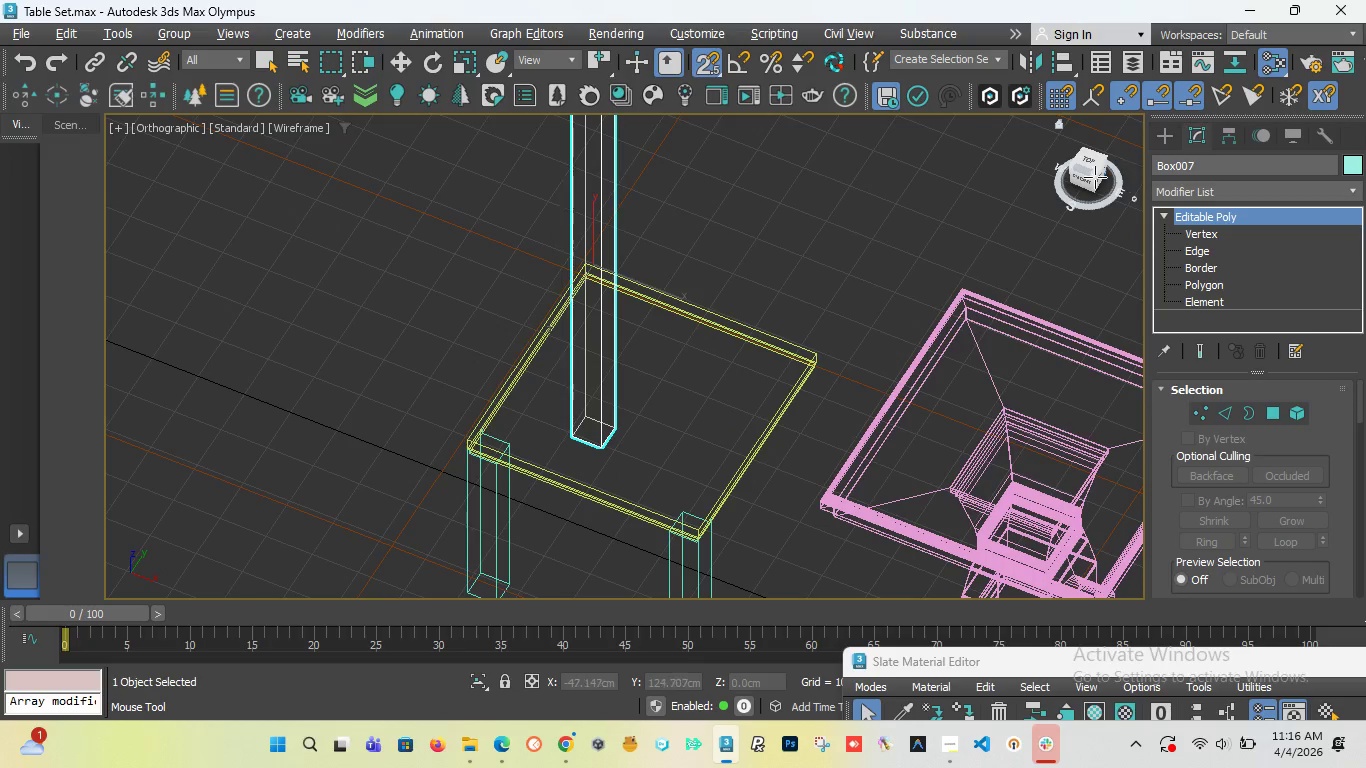 
left_click_drag(start_coordinate=[1085, 179], to_coordinate=[276, 163])
 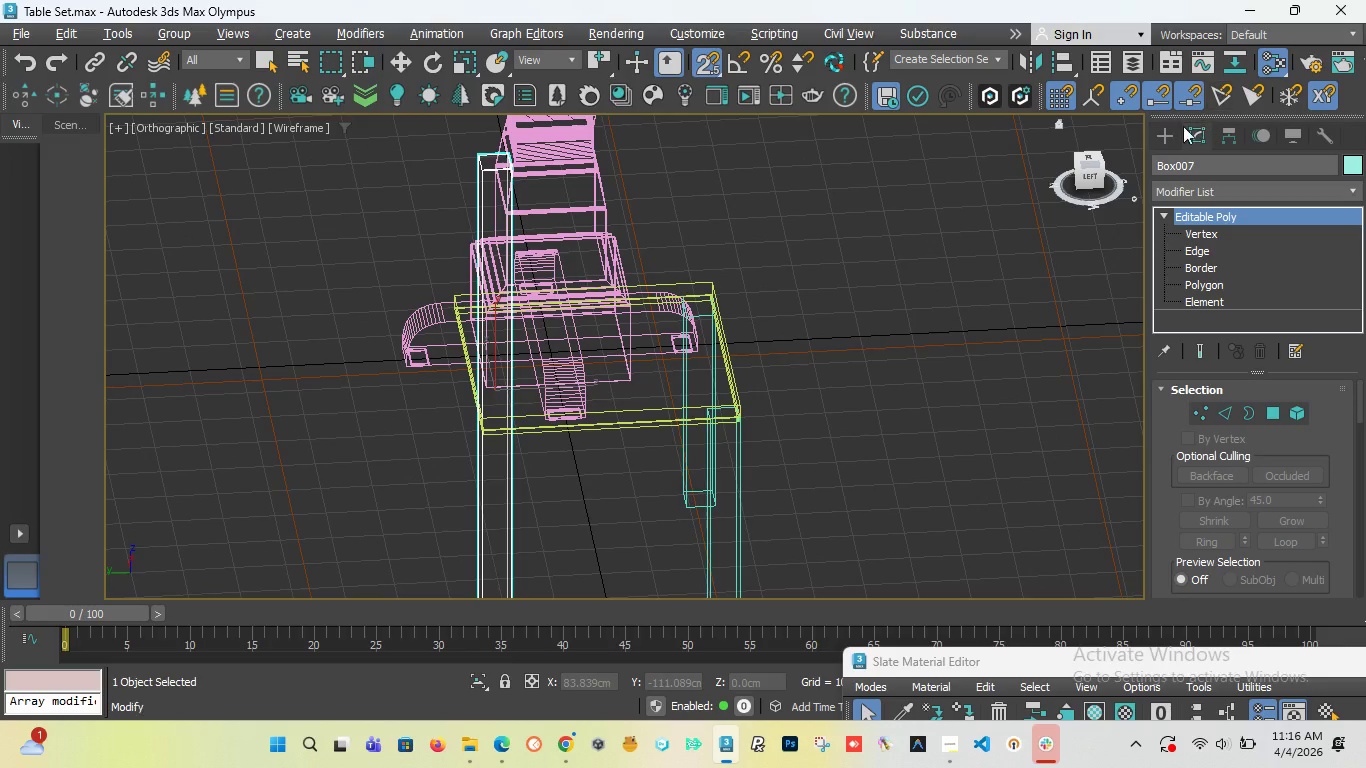 
left_click([1166, 134])
 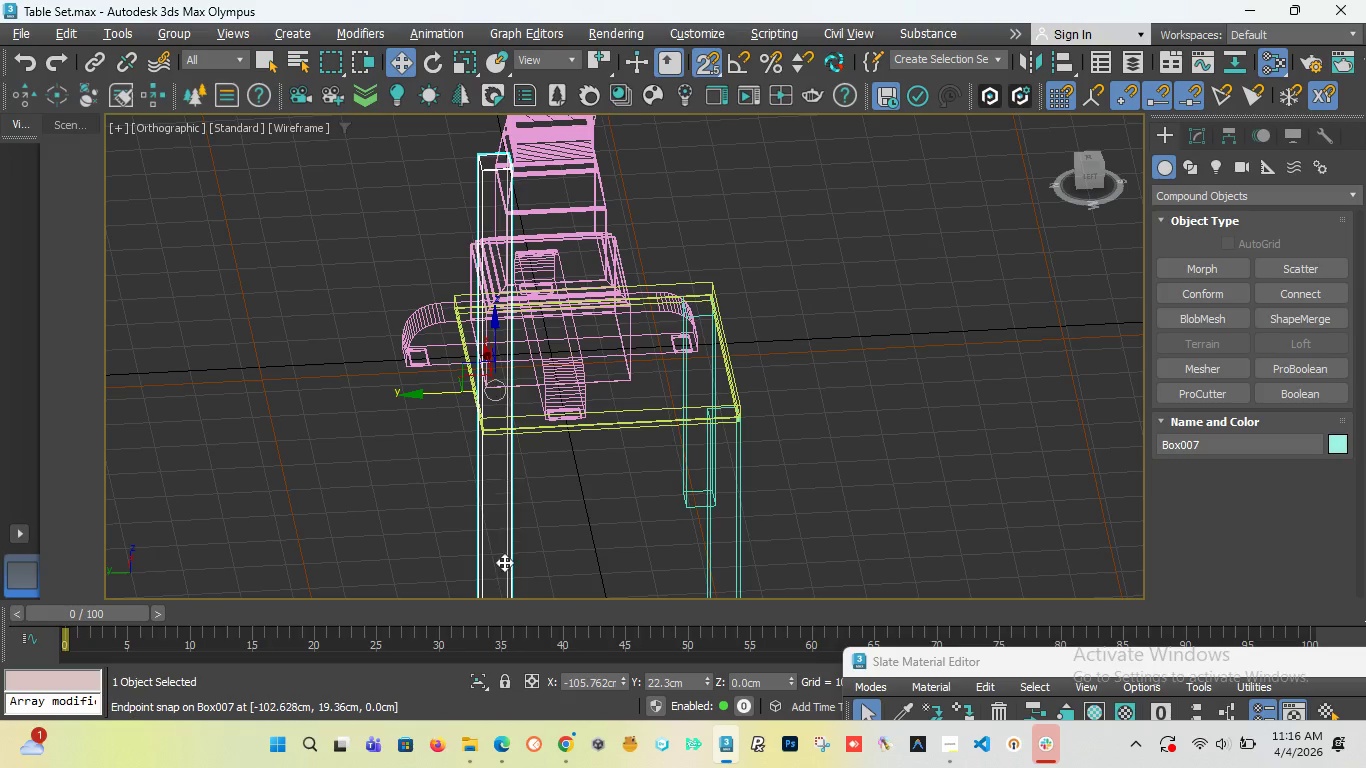 
scroll: coordinate [516, 489], scroll_direction: up, amount: 3.0
 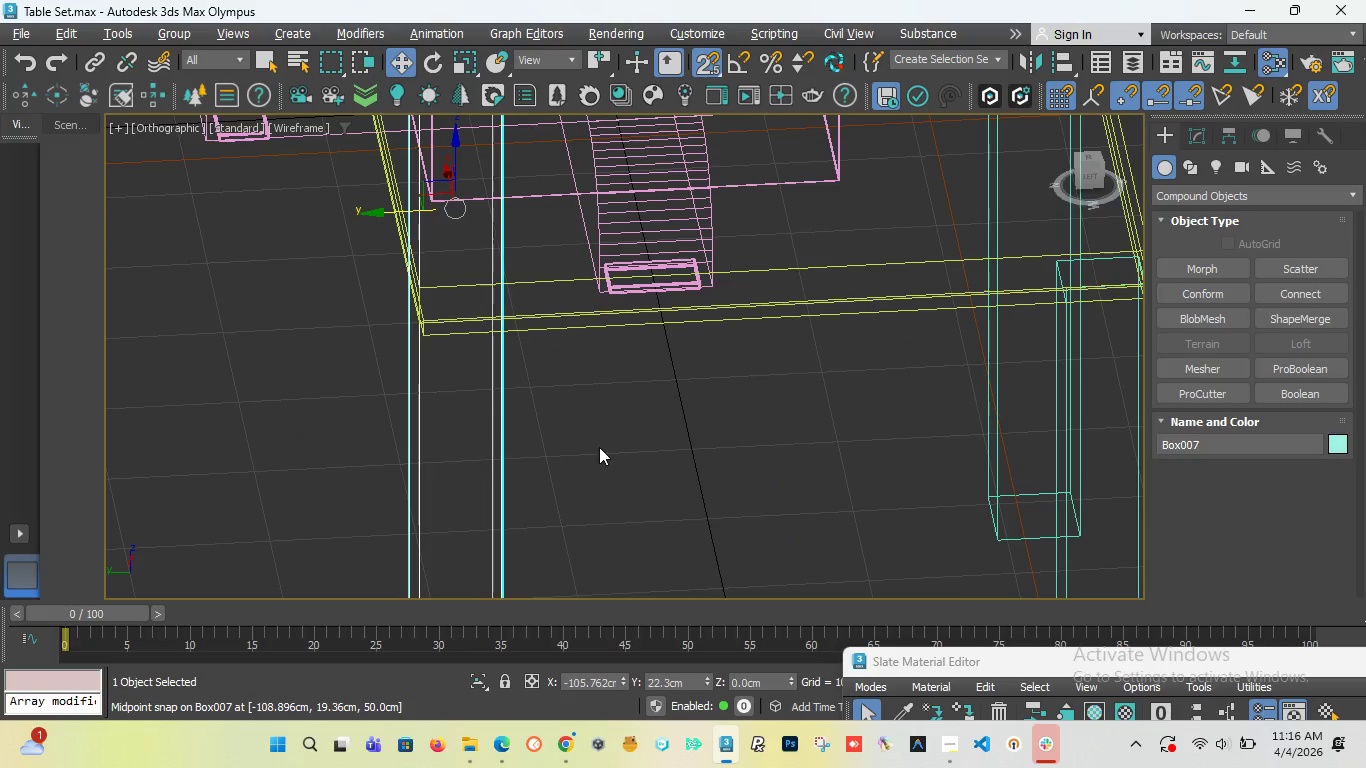 
left_click([638, 440])
 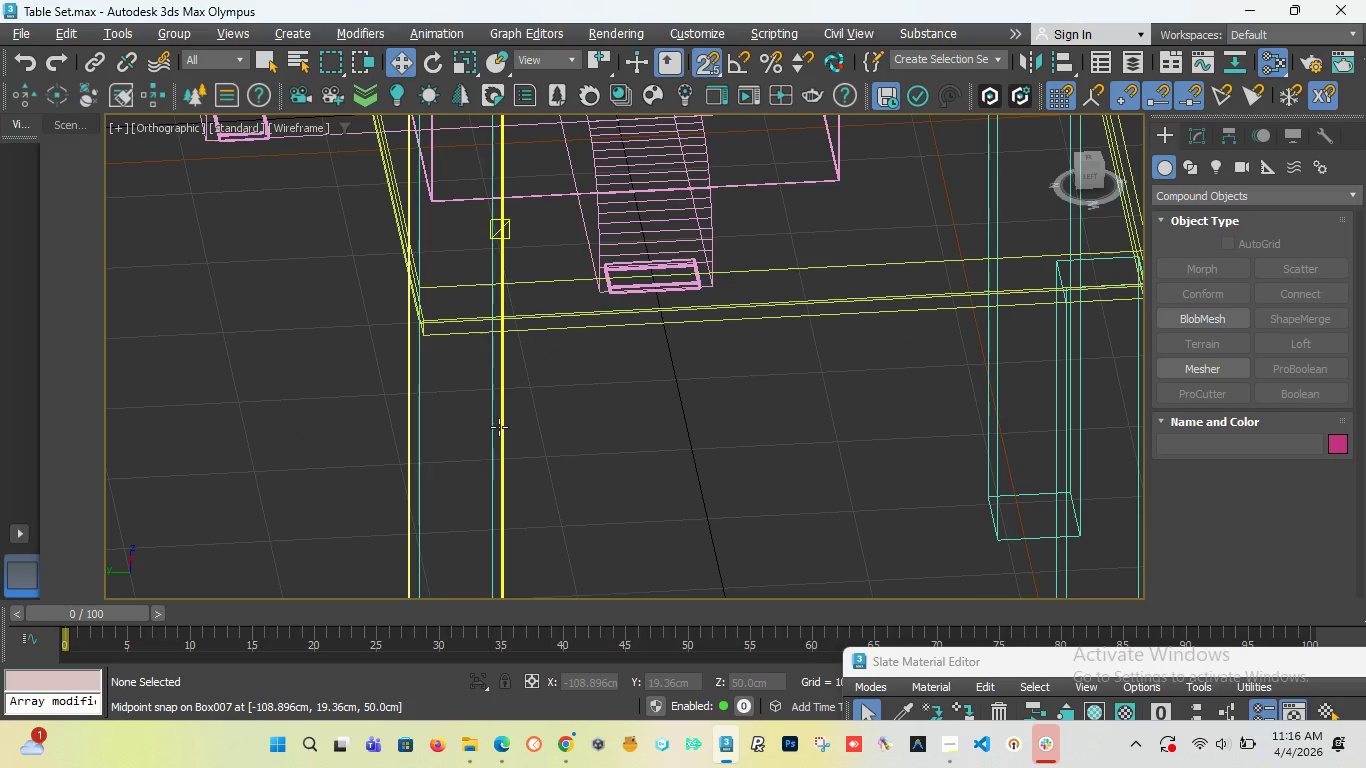 
left_click([499, 427])
 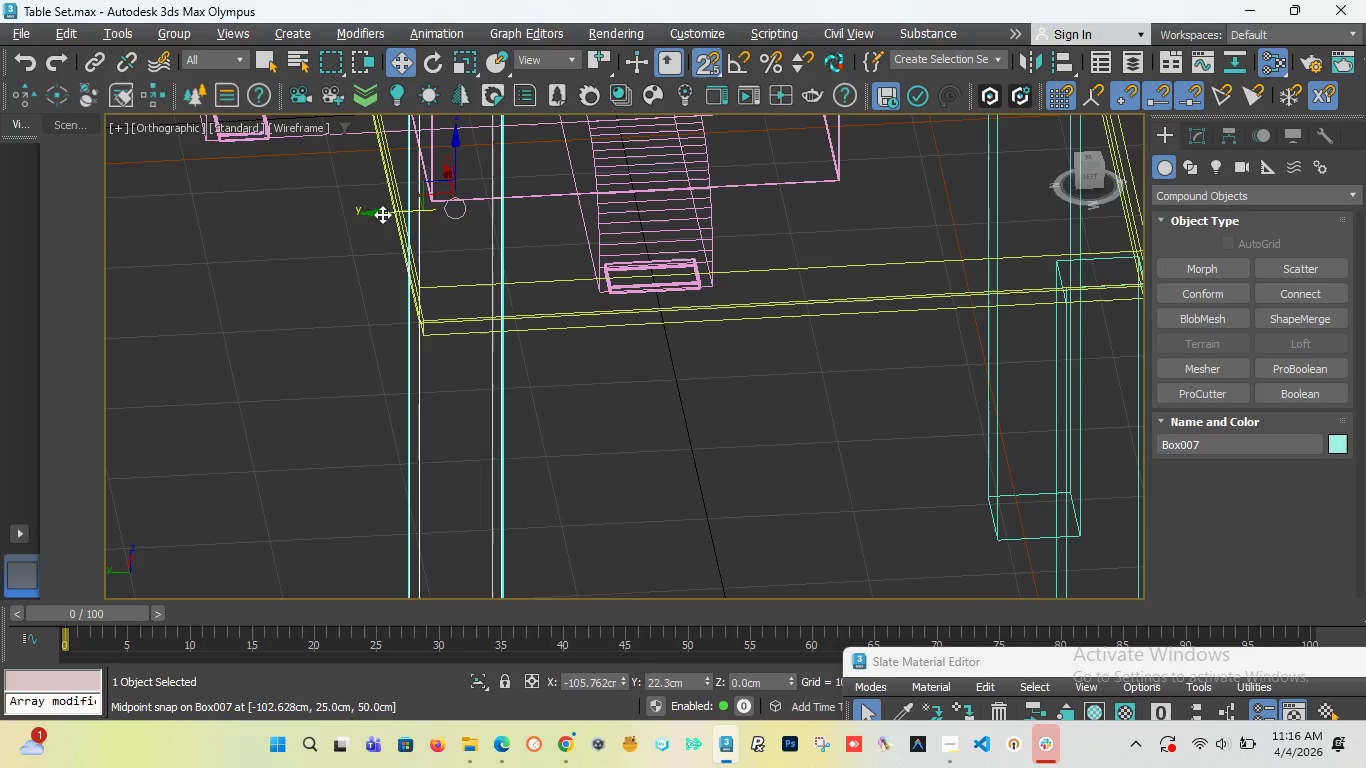 
left_click_drag(start_coordinate=[378, 211], to_coordinate=[155, 217])
 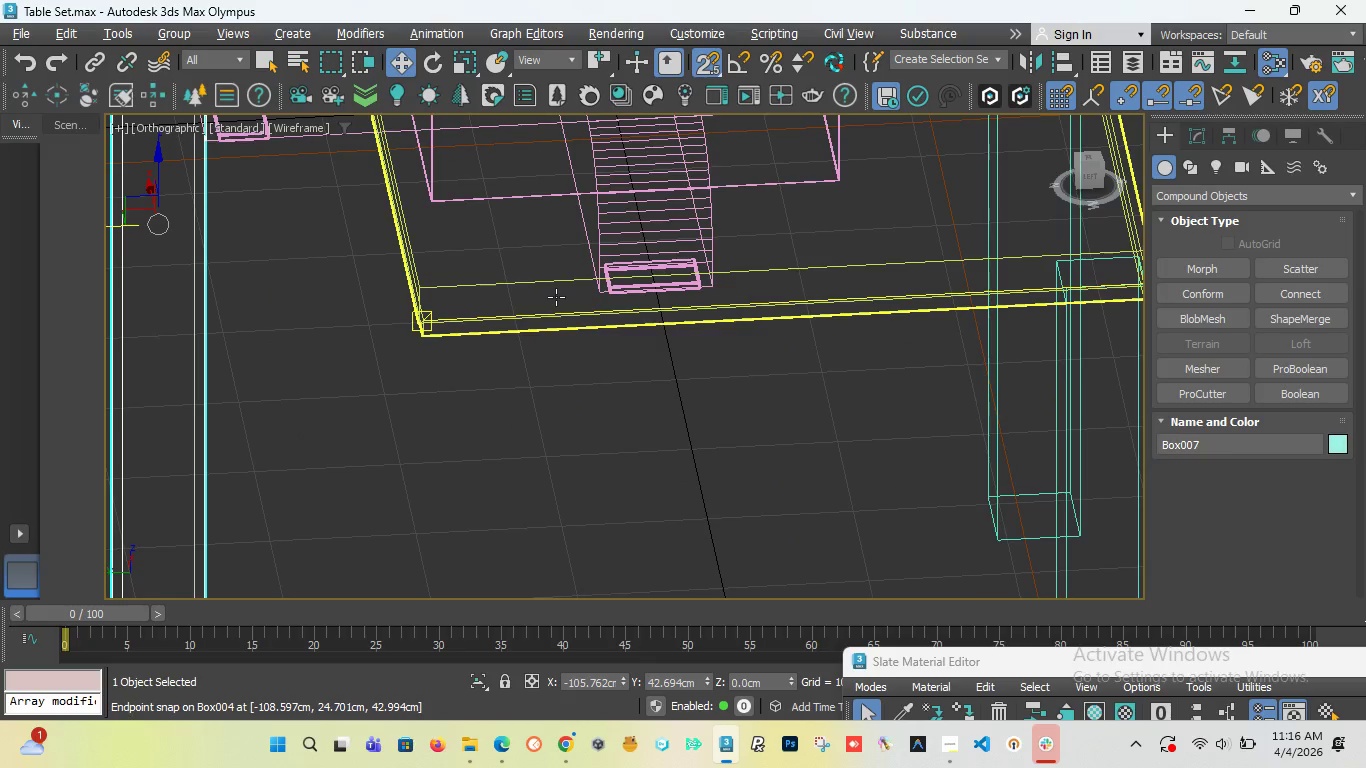 
key(Control+Z)
 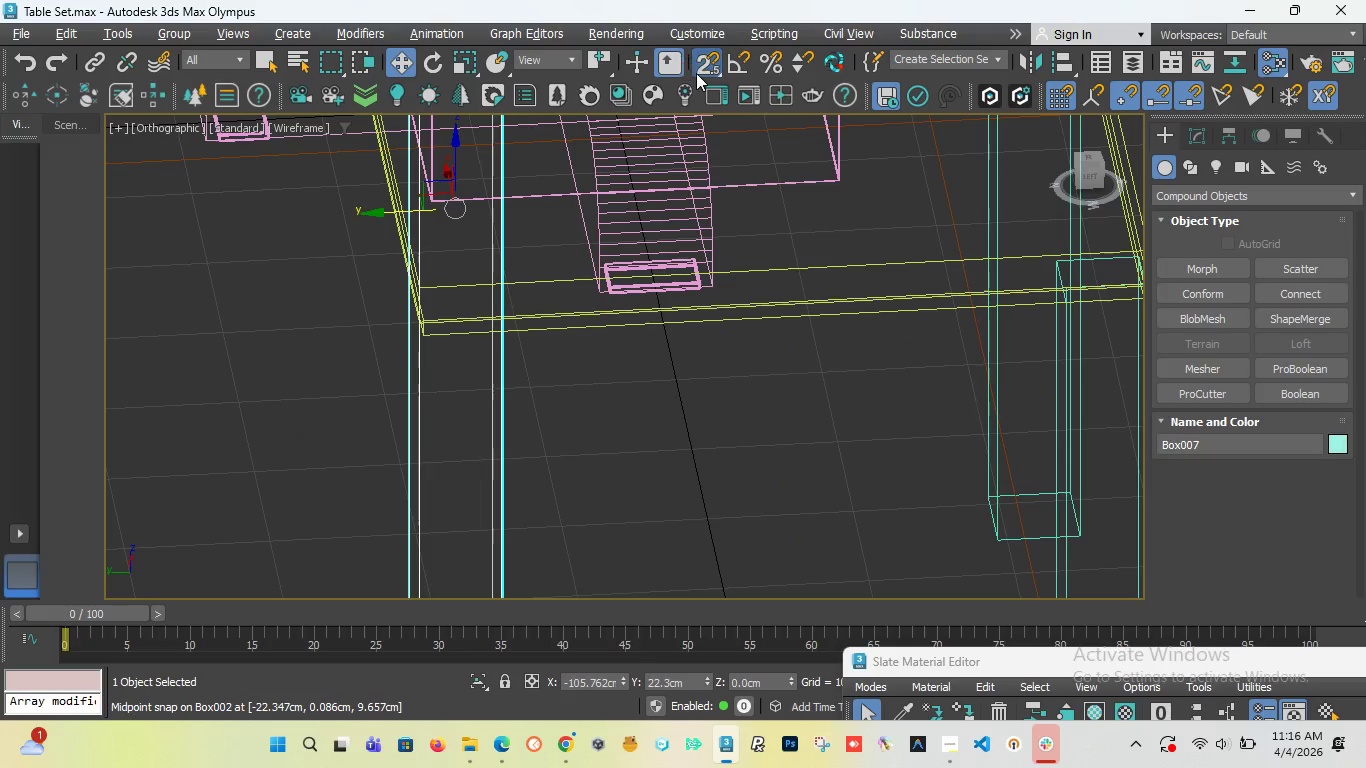 
left_click([700, 72])
 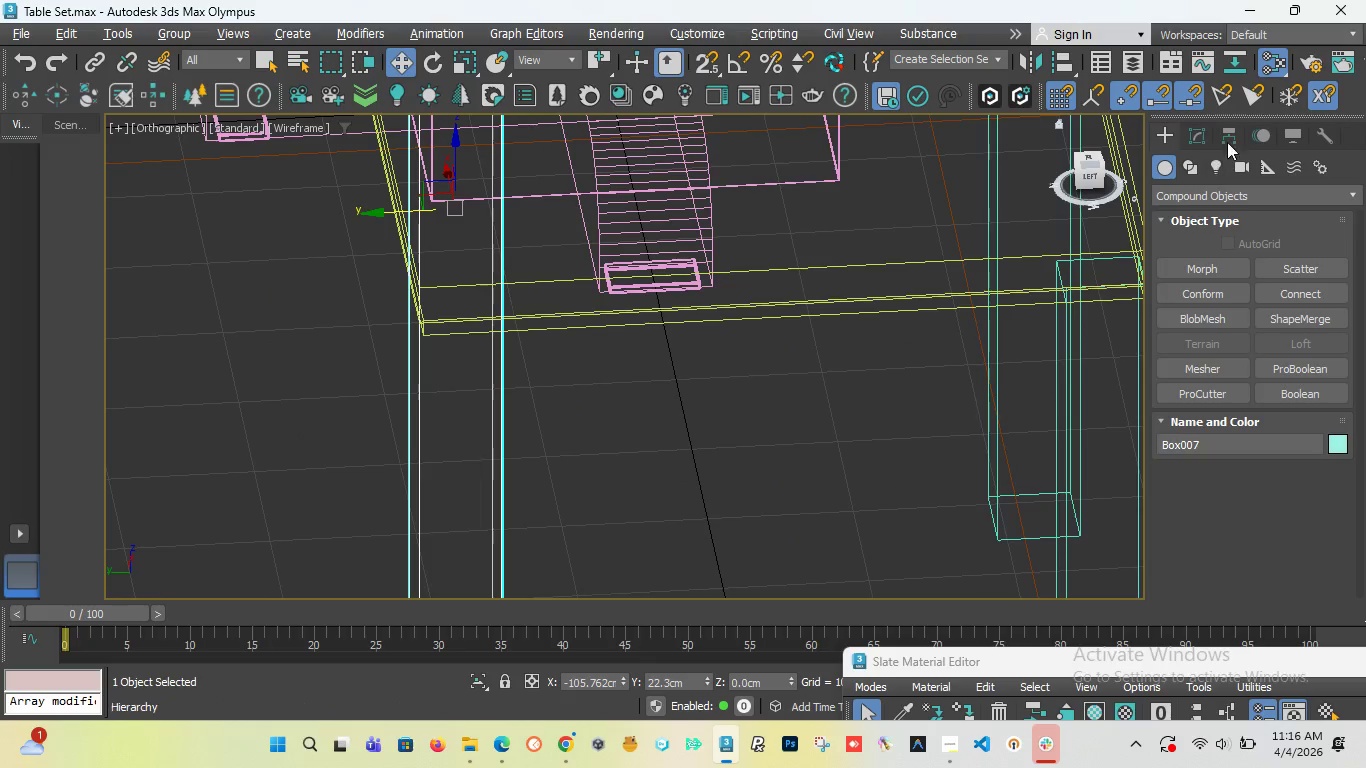 
left_click([1181, 129])
 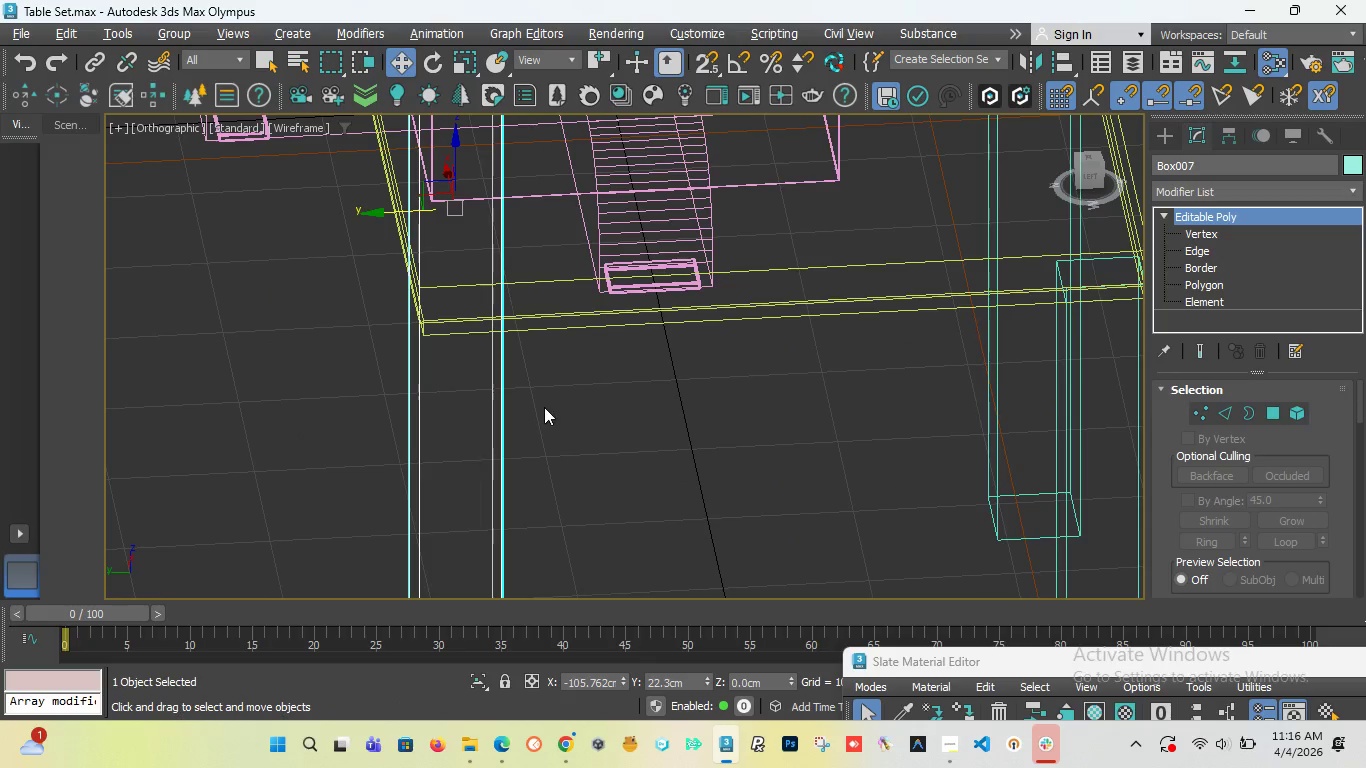 
scroll: coordinate [551, 396], scroll_direction: down, amount: 3.0
 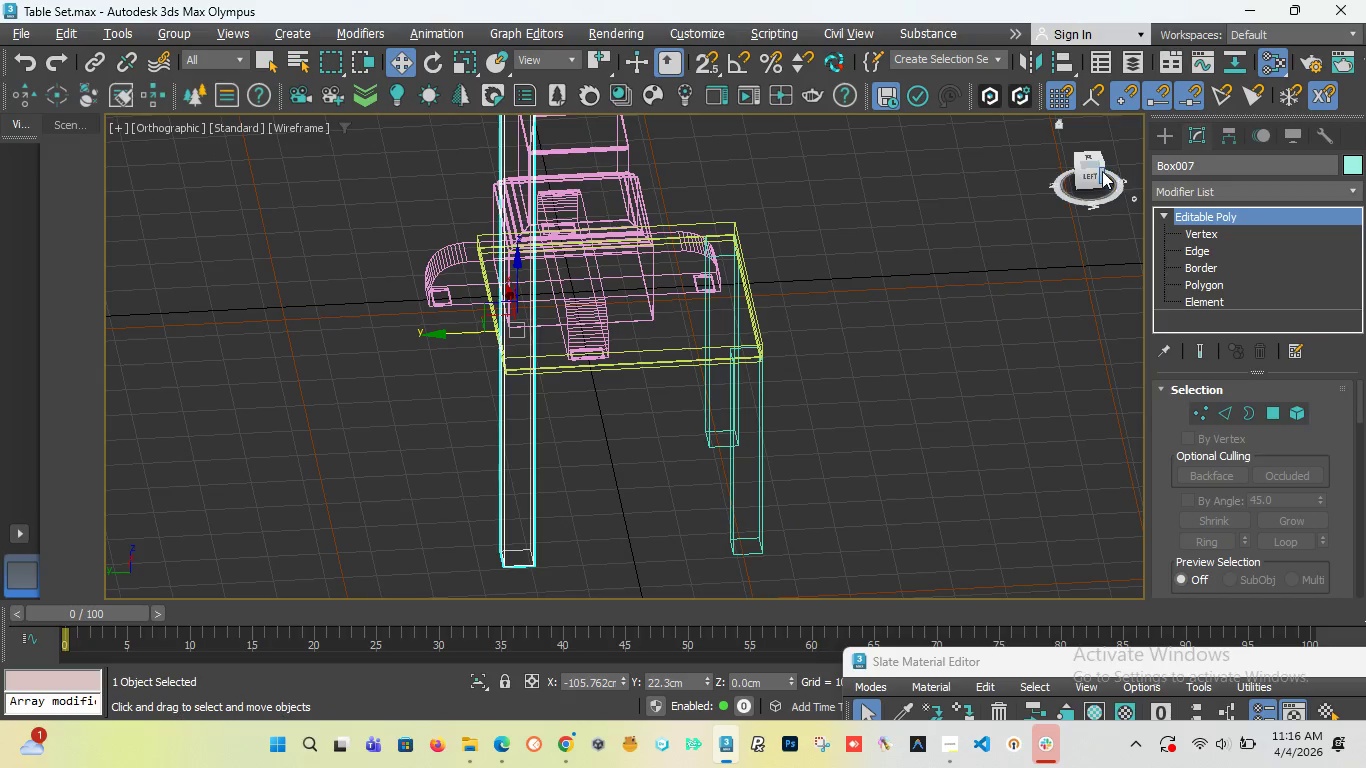 
left_click([1084, 176])
 